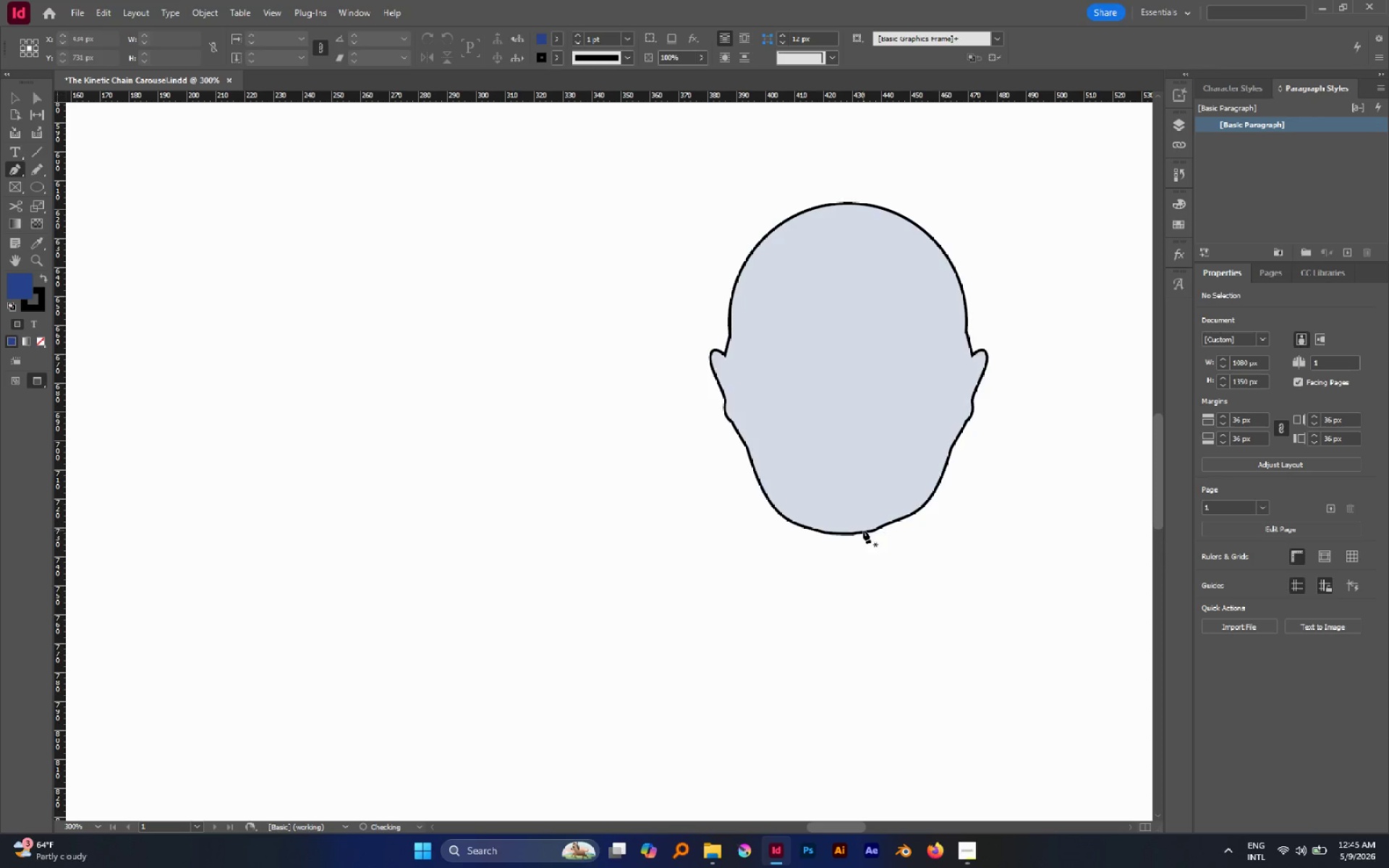 
hold_key(key=ControlLeft, duration=0.56)
left_click([857, 516])
 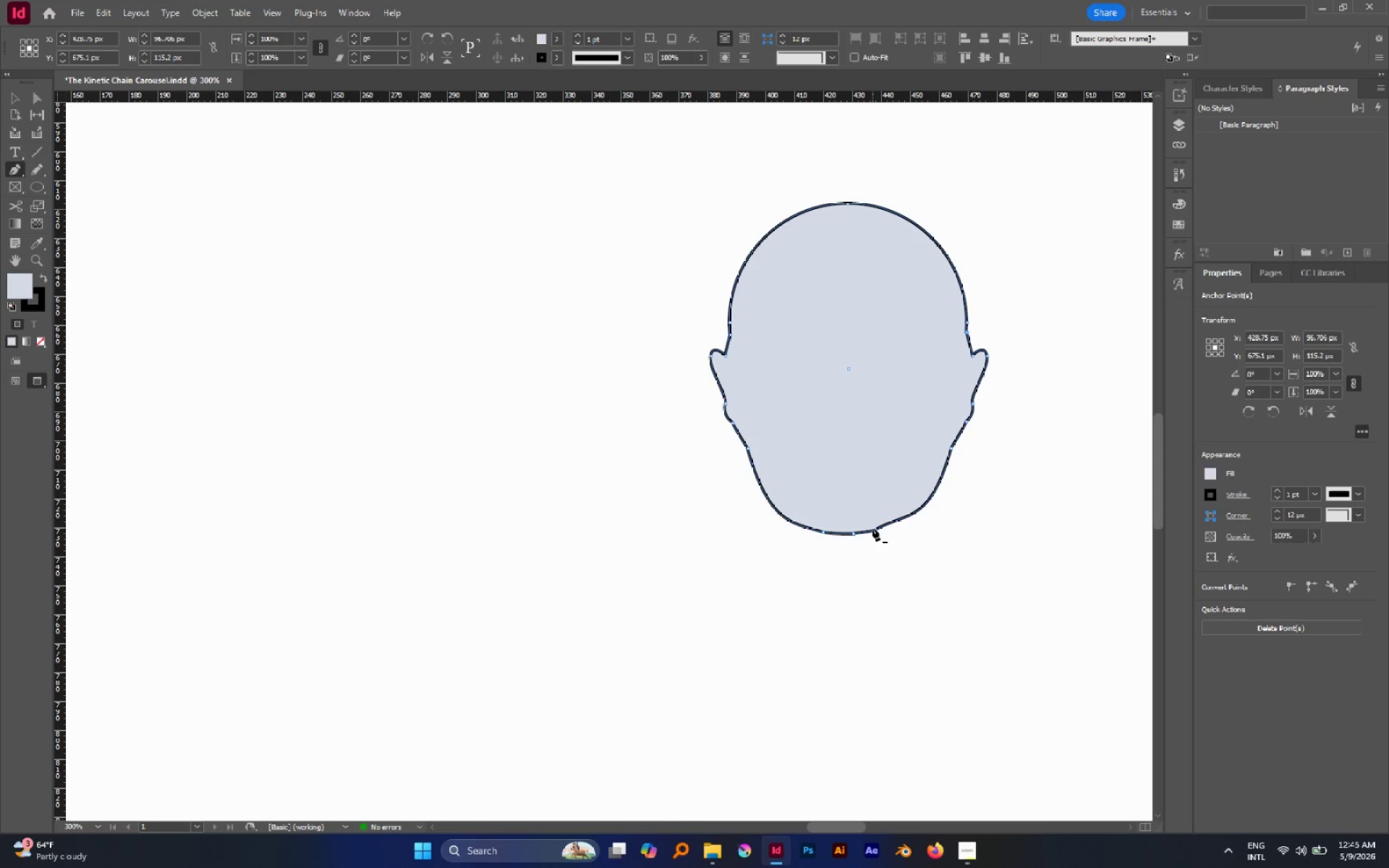 
left_click([872, 528])
 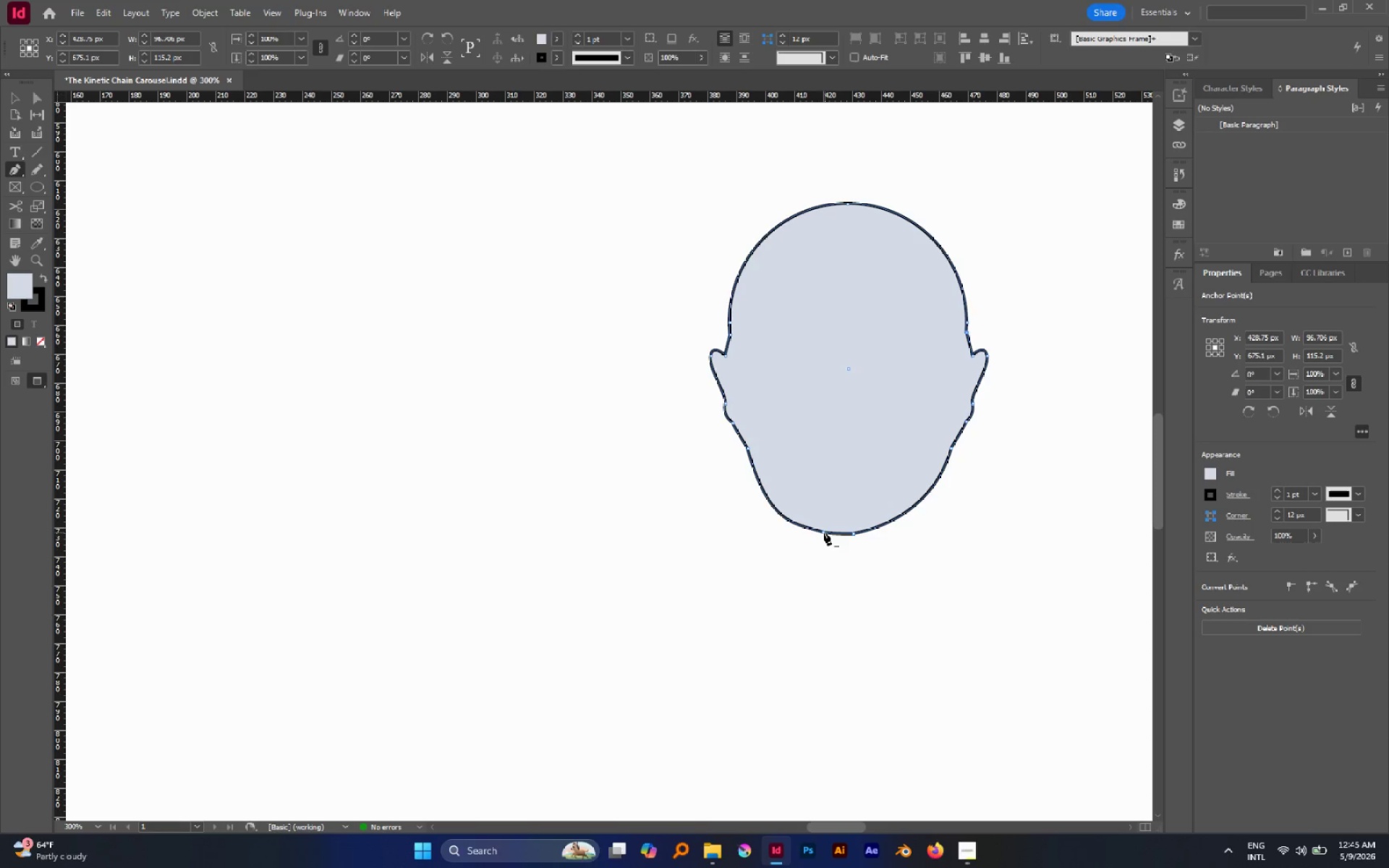 
left_click([823, 532])
 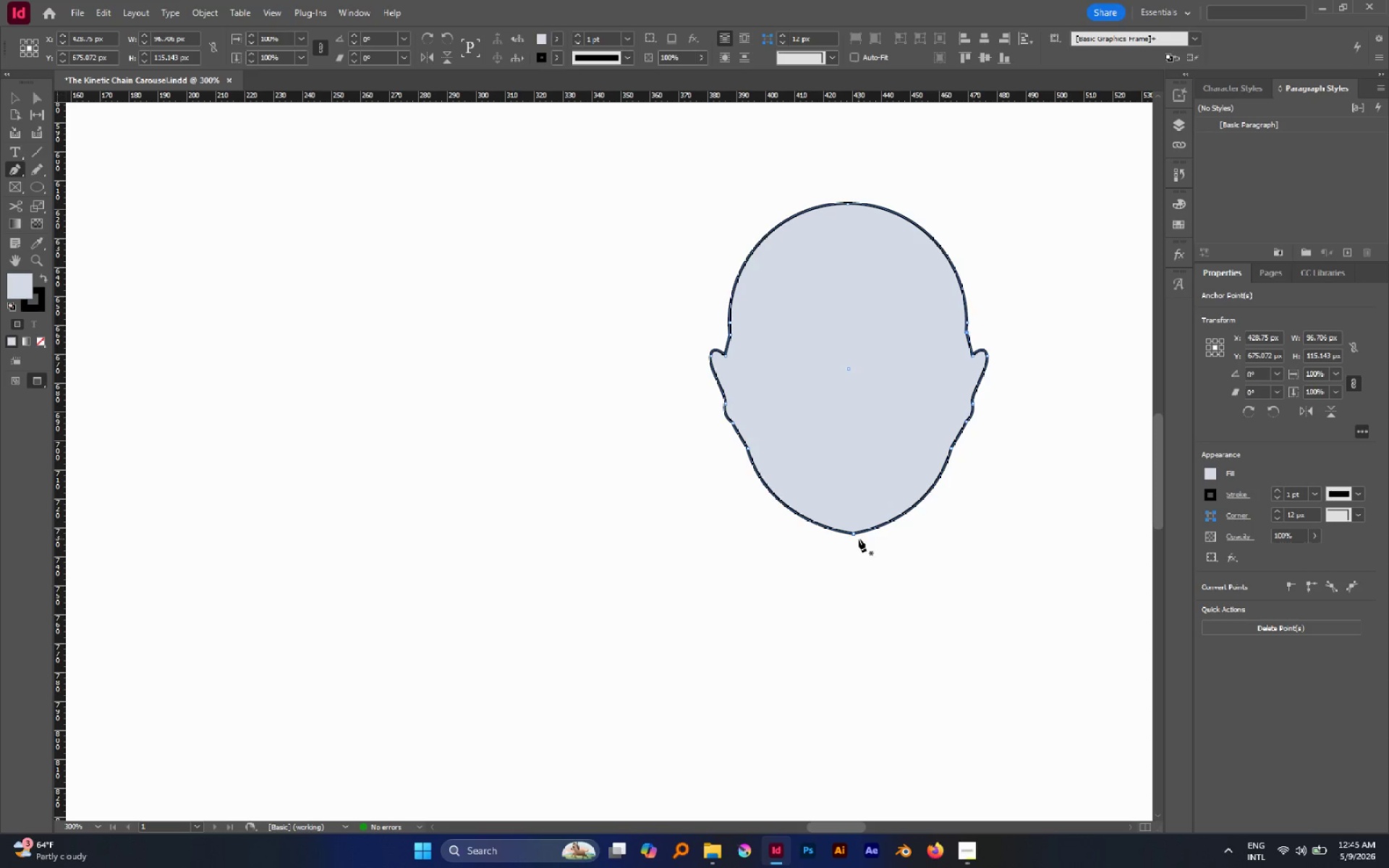 
key(A)
 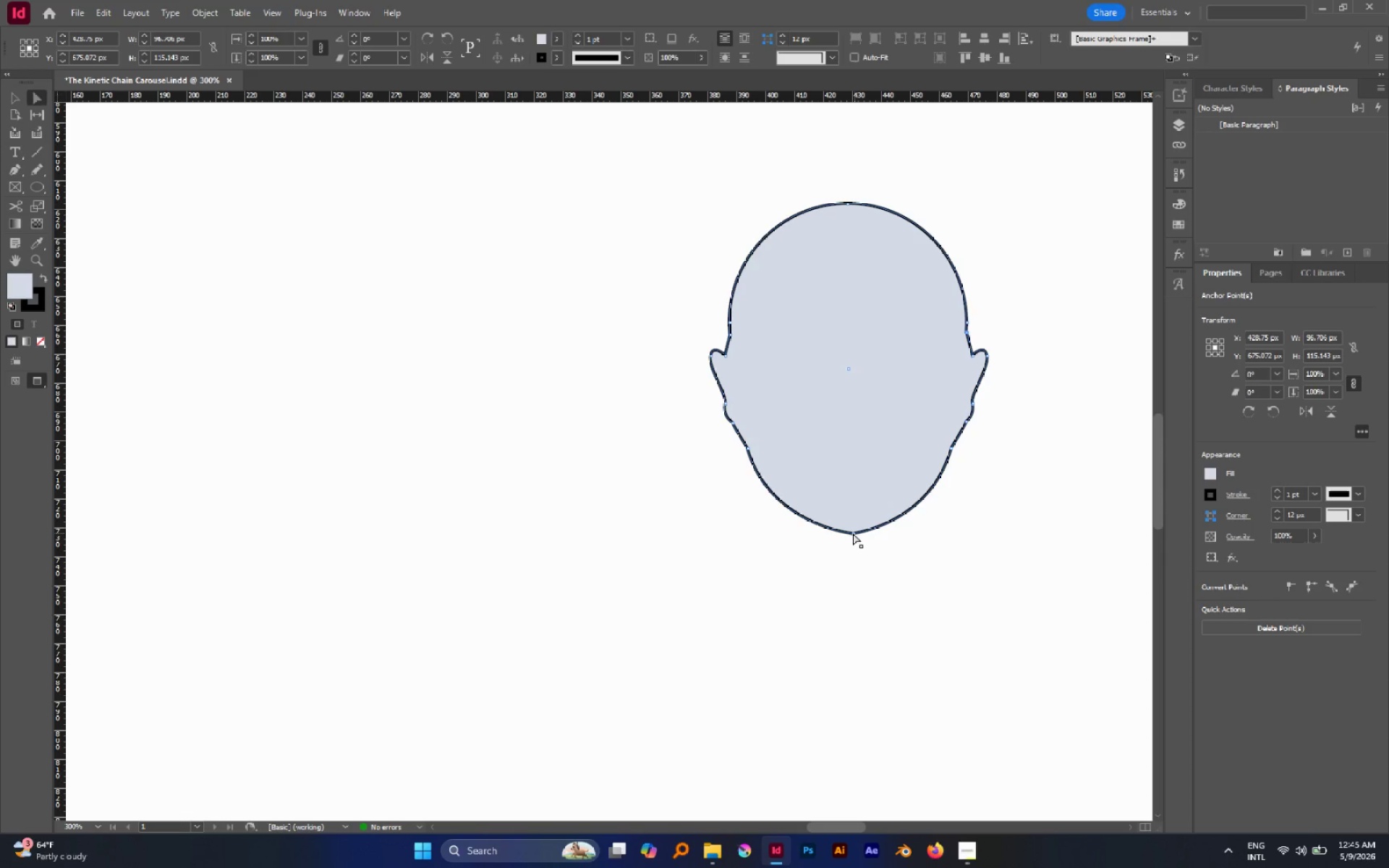 
left_click([853, 533])
 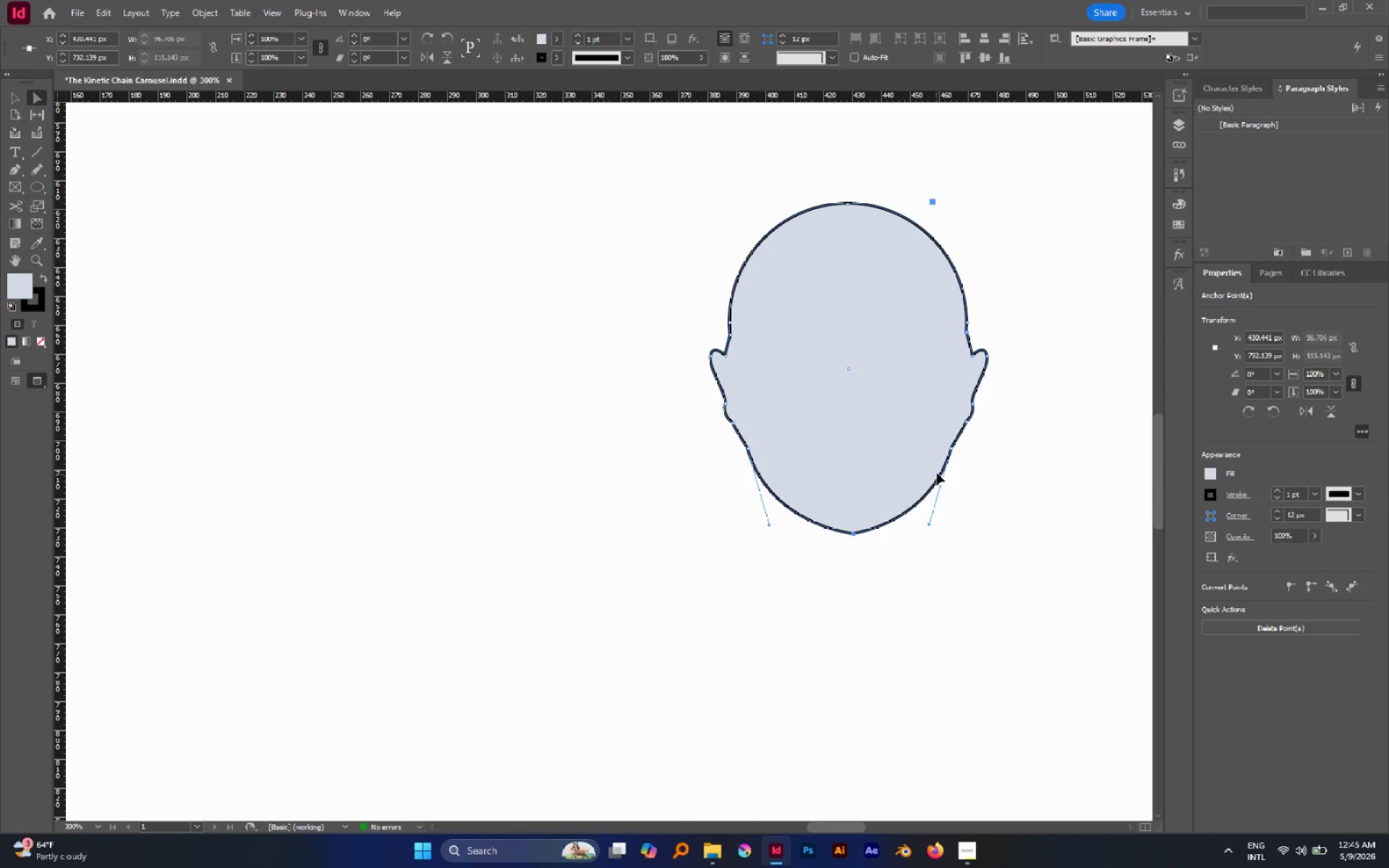 
left_click([961, 446])
 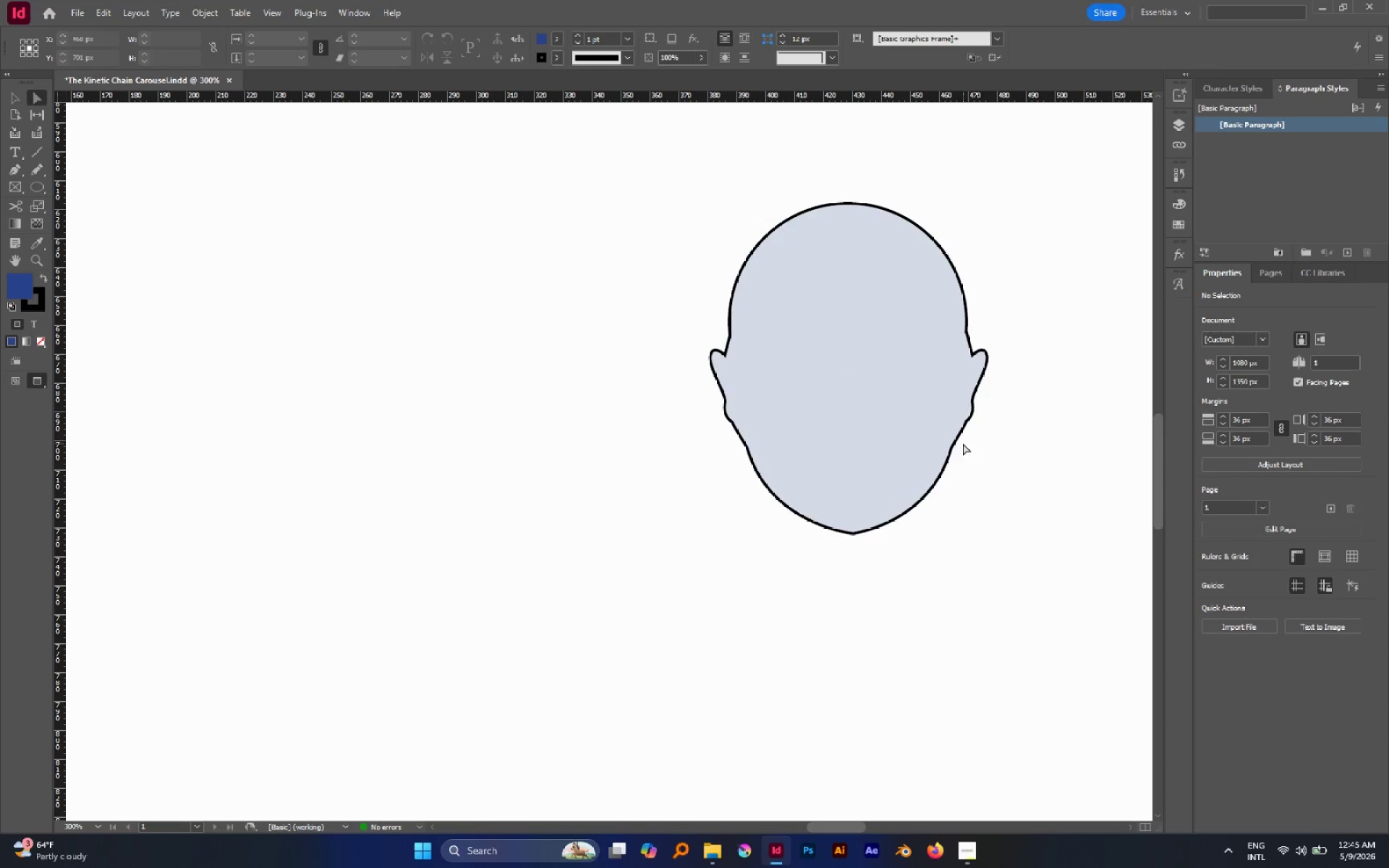 
left_click_drag(start_coordinate=[963, 443], to_coordinate=[739, 466])
 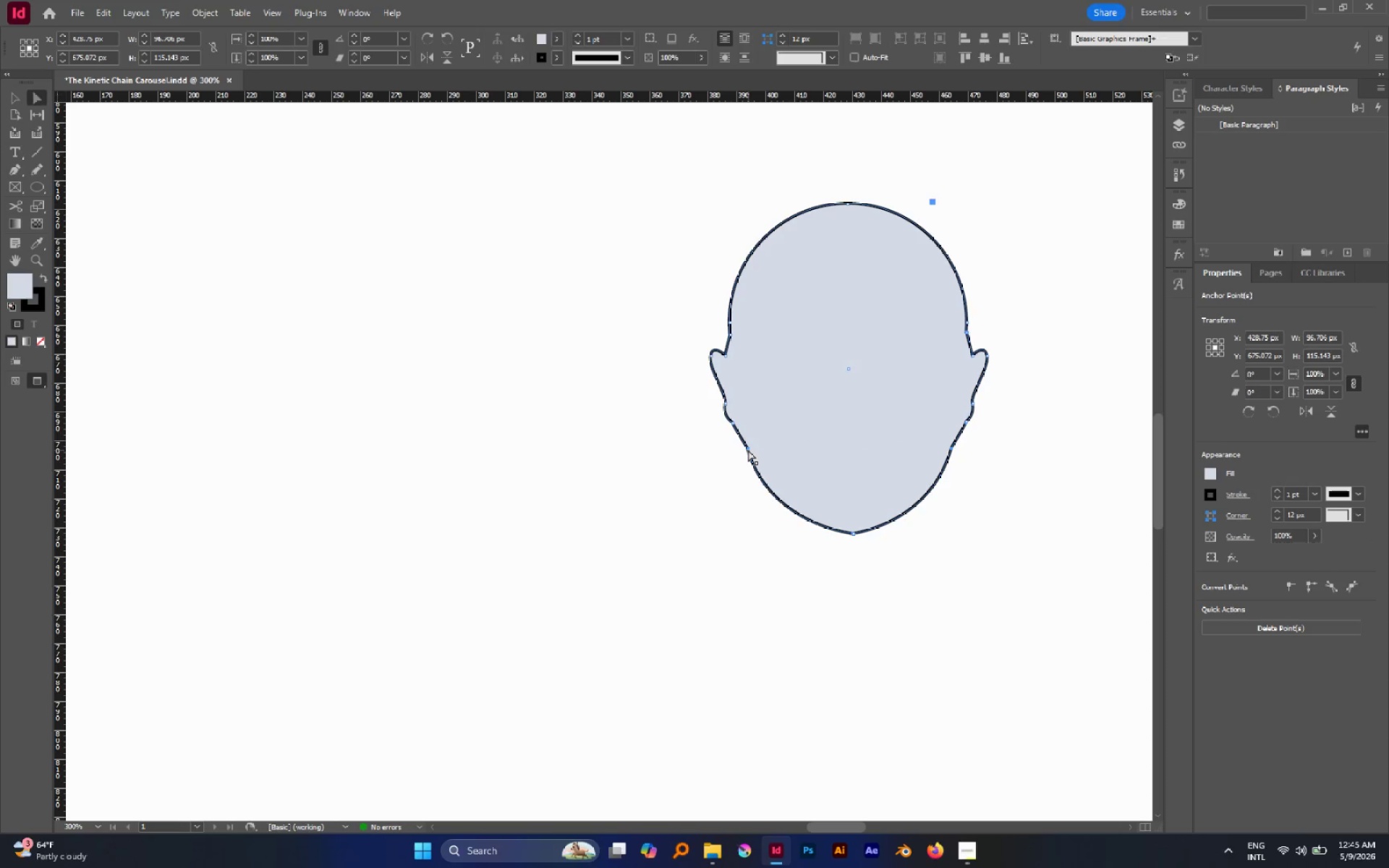 
left_click_drag(start_coordinate=[748, 450], to_coordinate=[745, 463])
 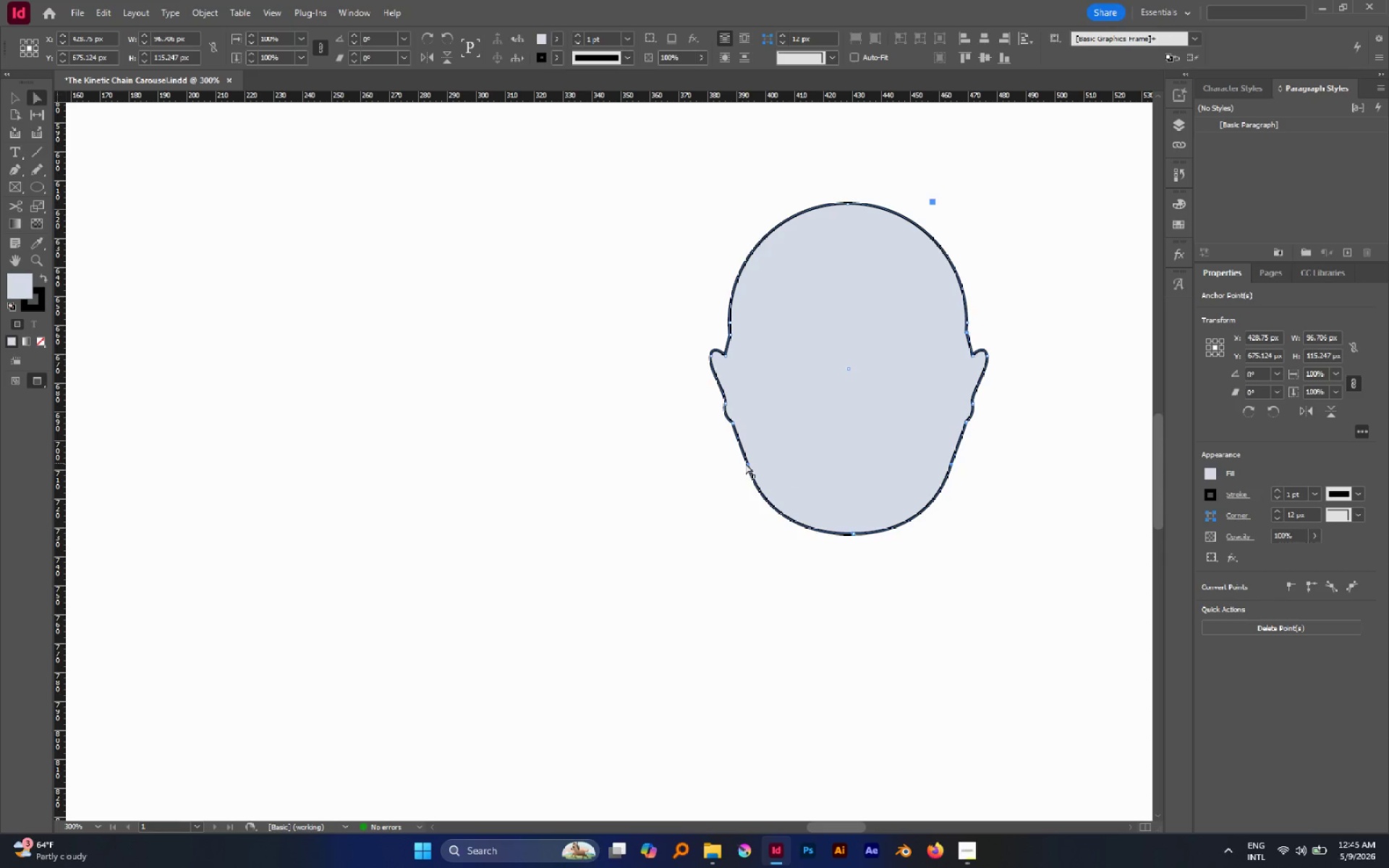 
hold_key(key=ShiftLeft, duration=1.08)
 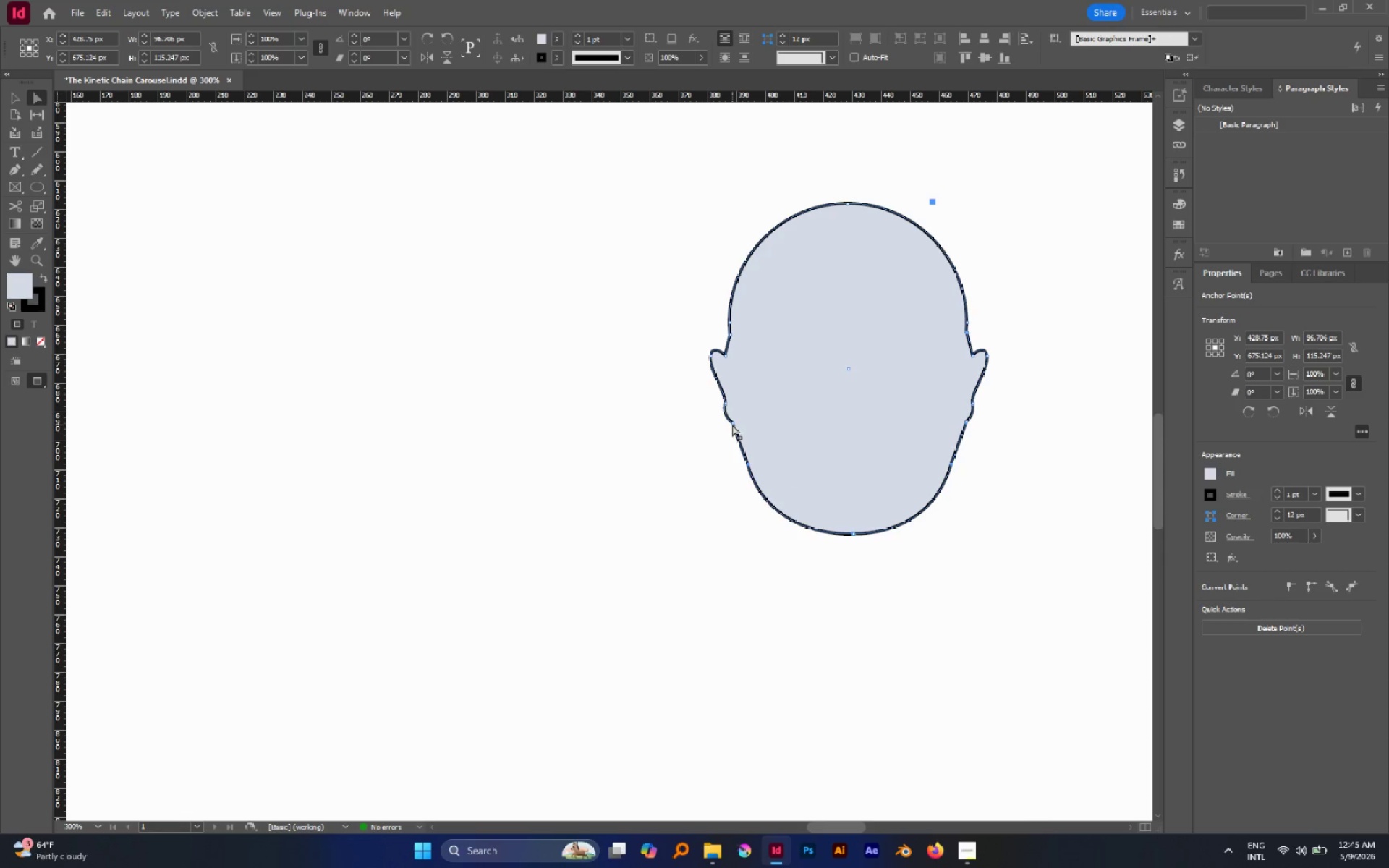 
left_click([732, 425])
 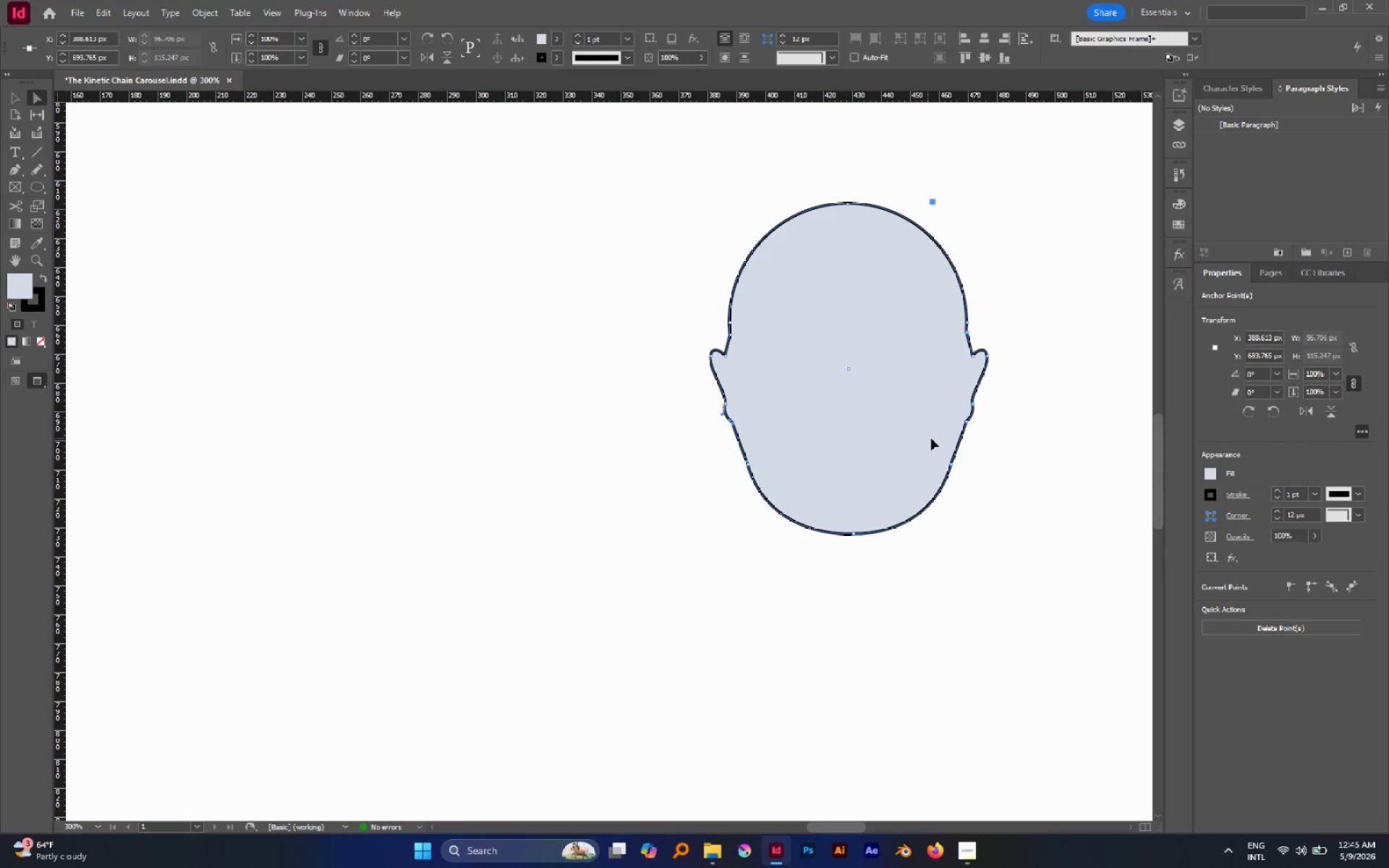 
hold_key(key=ShiftLeft, duration=1.86)
left_click([965, 422])
 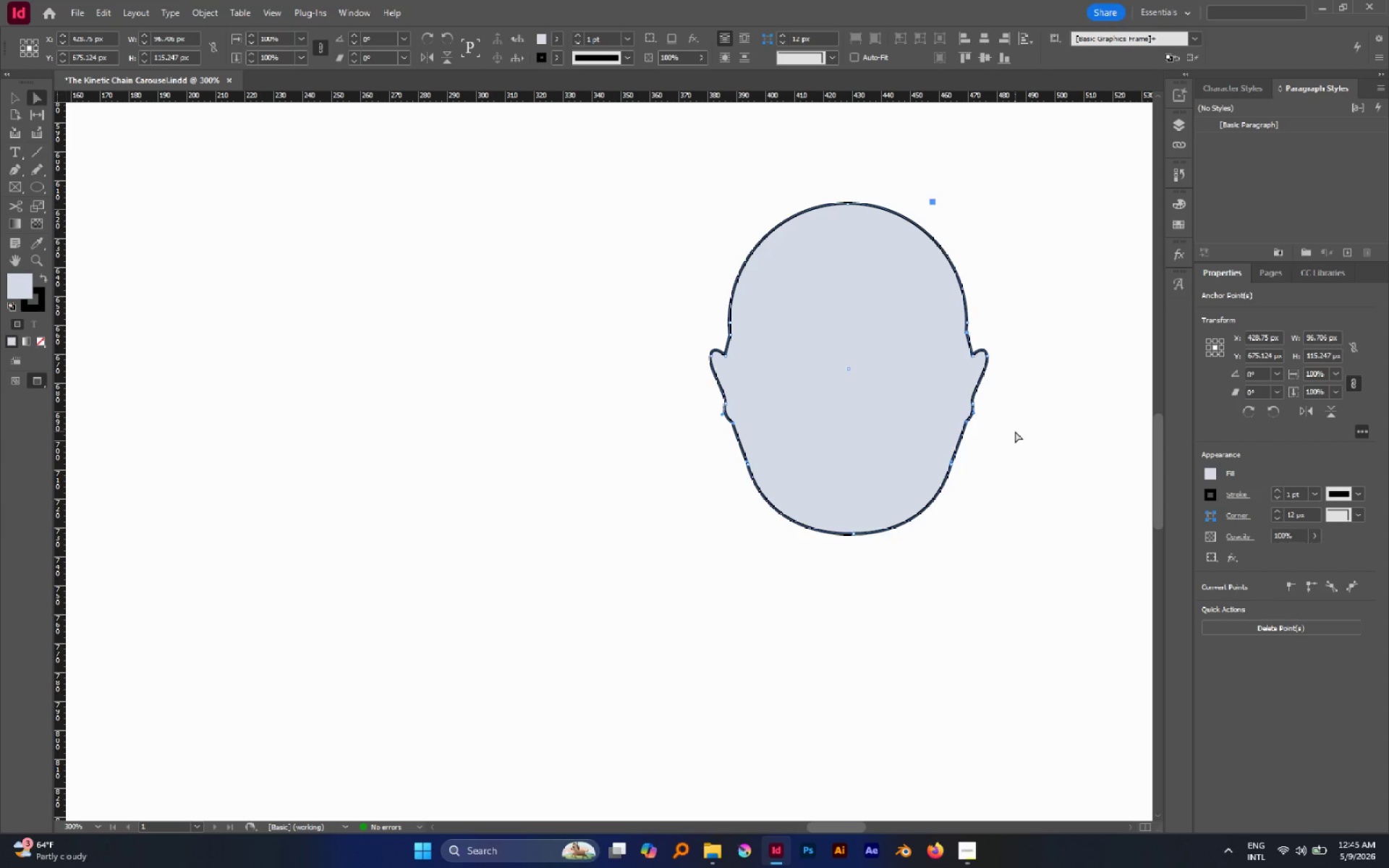 
key(S)
 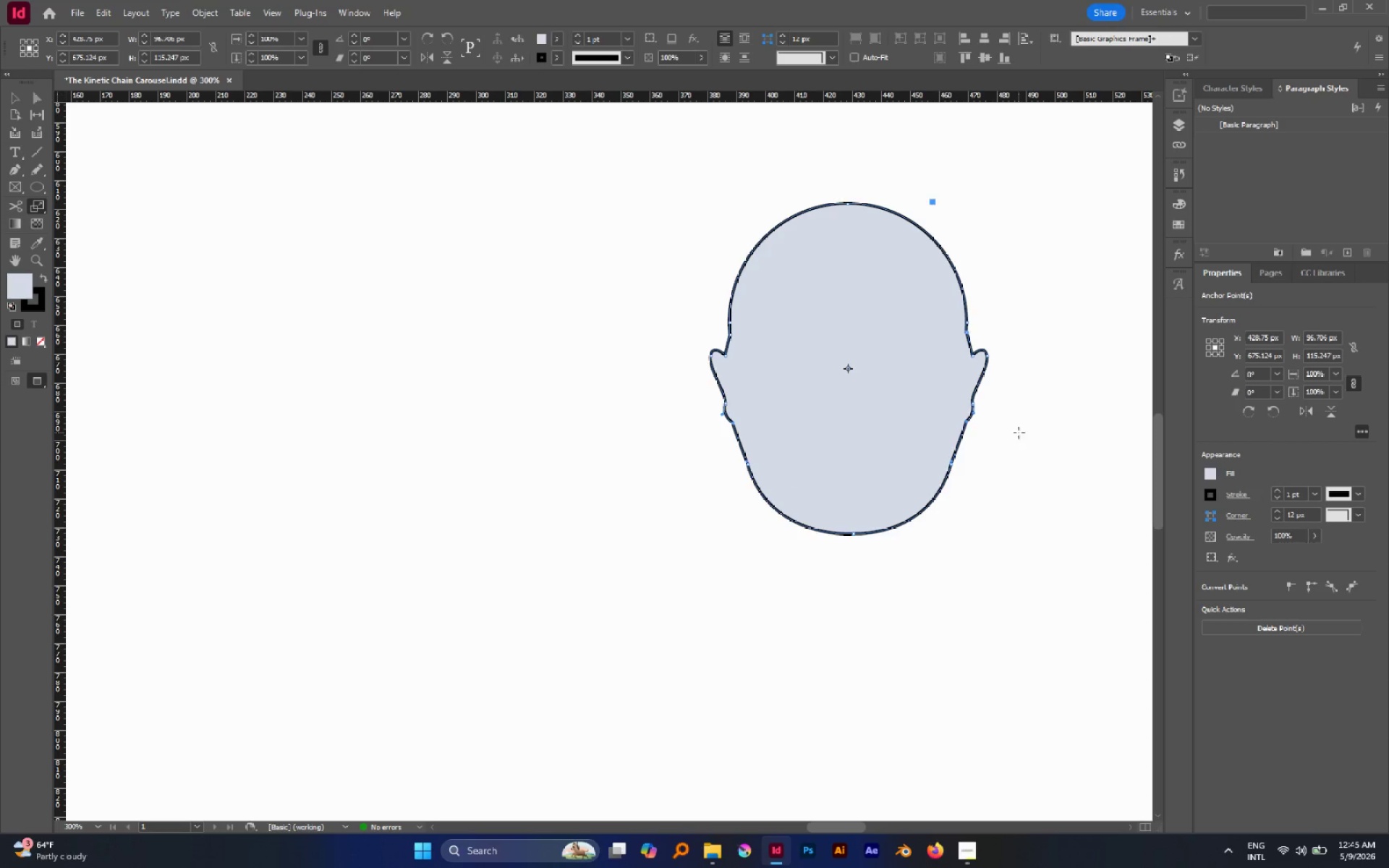 
left_click_drag(start_coordinate=[1019, 433], to_coordinate=[1007, 431])
 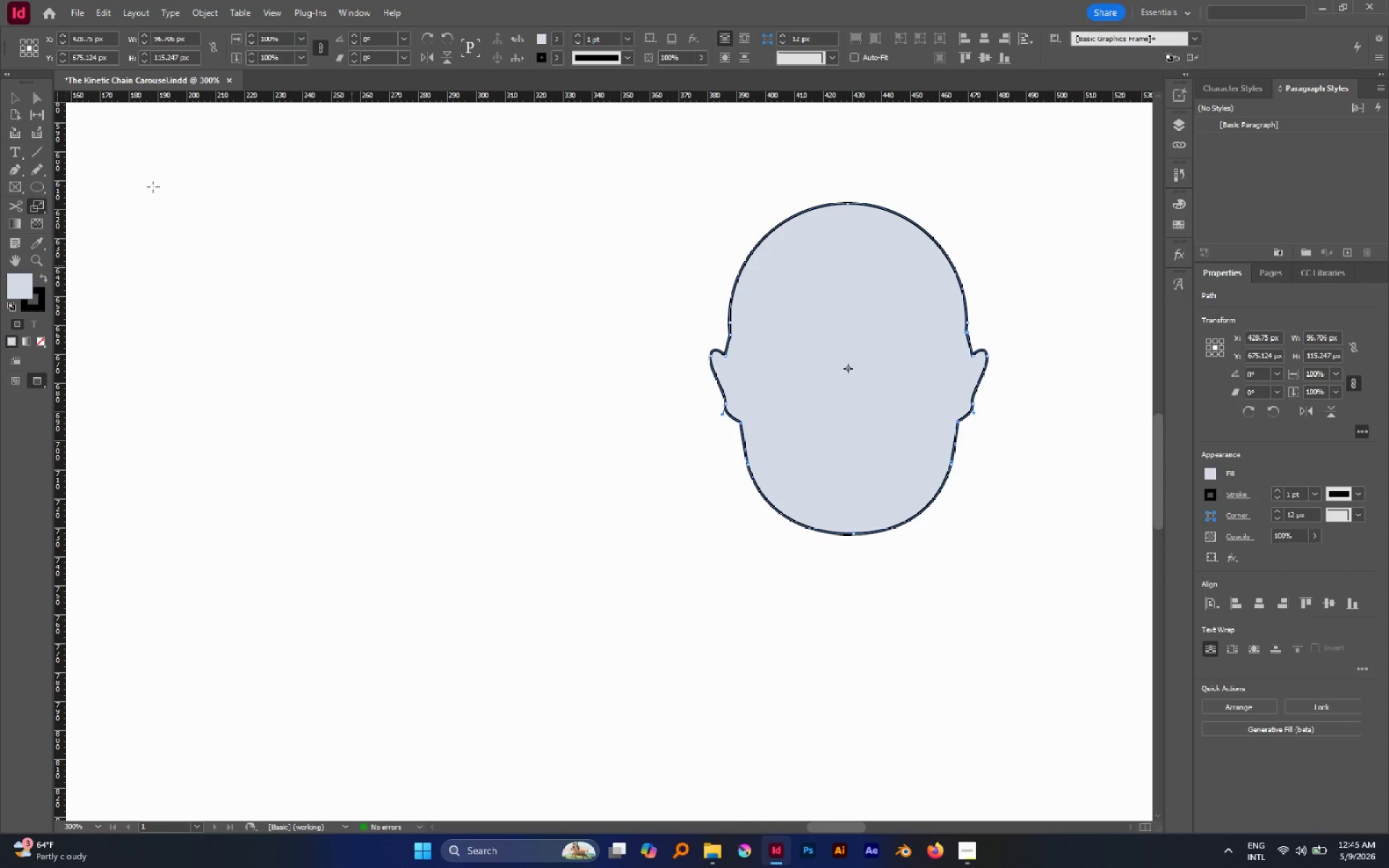 
left_click([36, 101])
 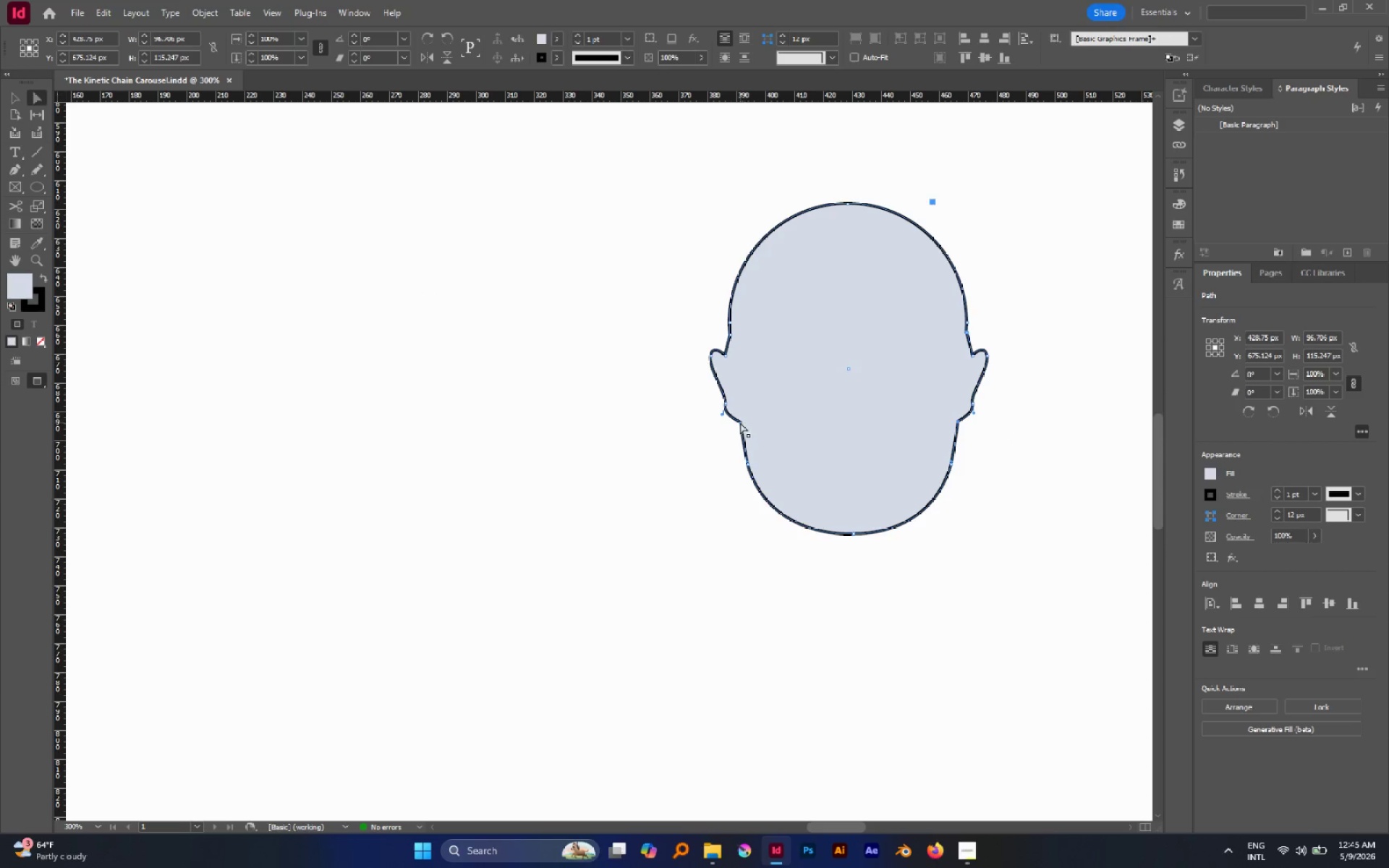 
left_click_drag(start_coordinate=[740, 422], to_coordinate=[741, 432])
 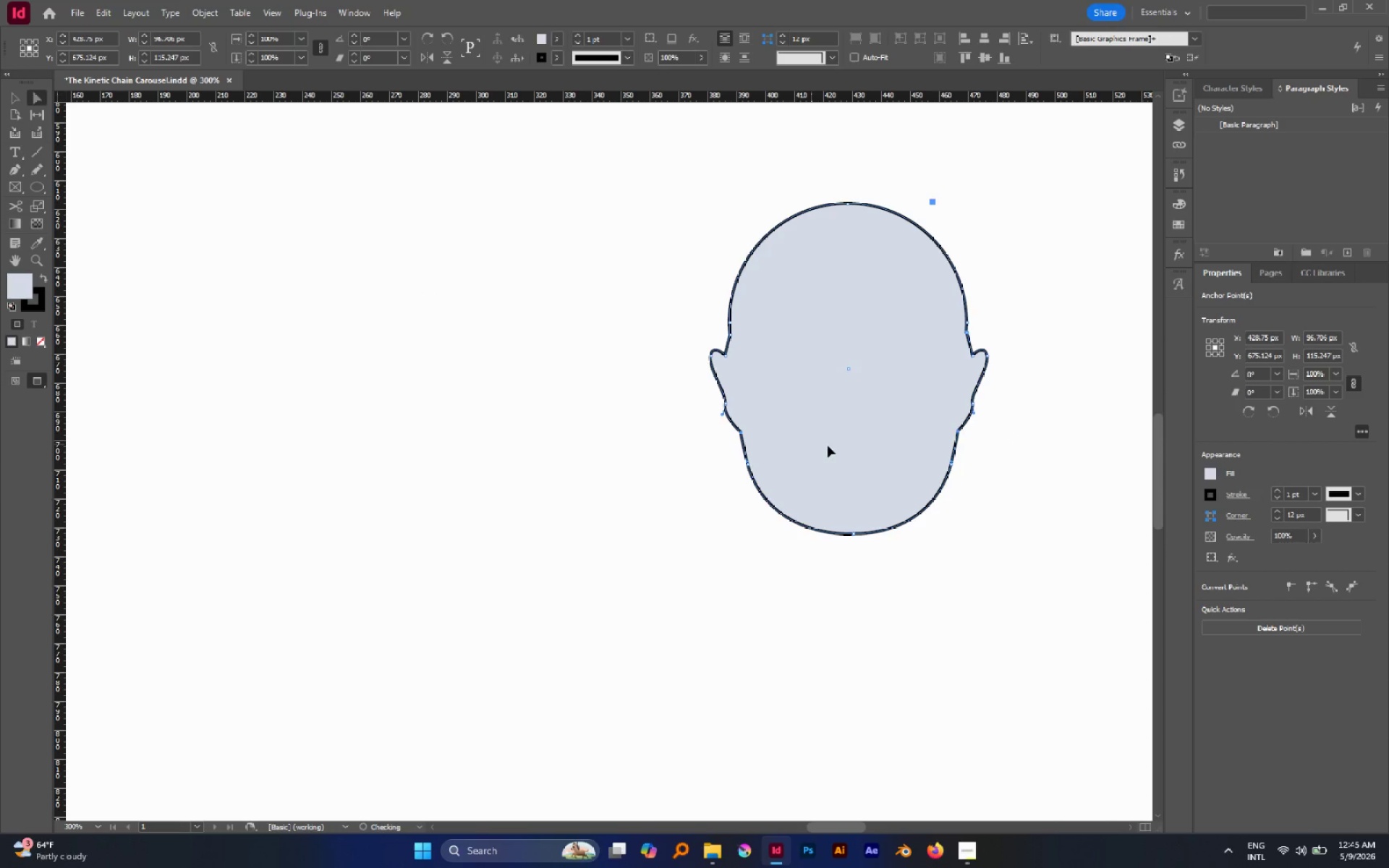 
hold_key(key=ShiftLeft, duration=1.73)
 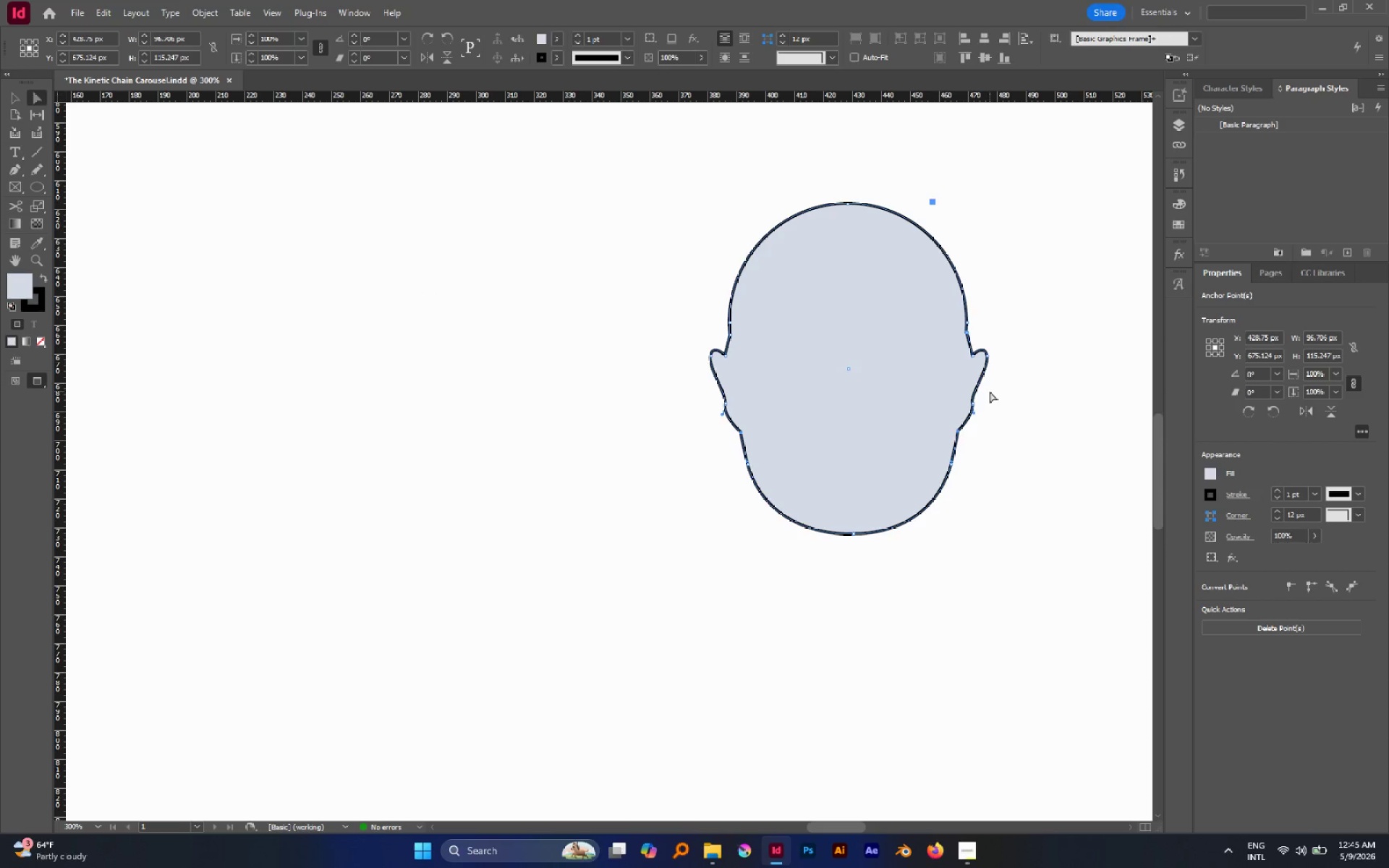 
left_click([990, 396])
 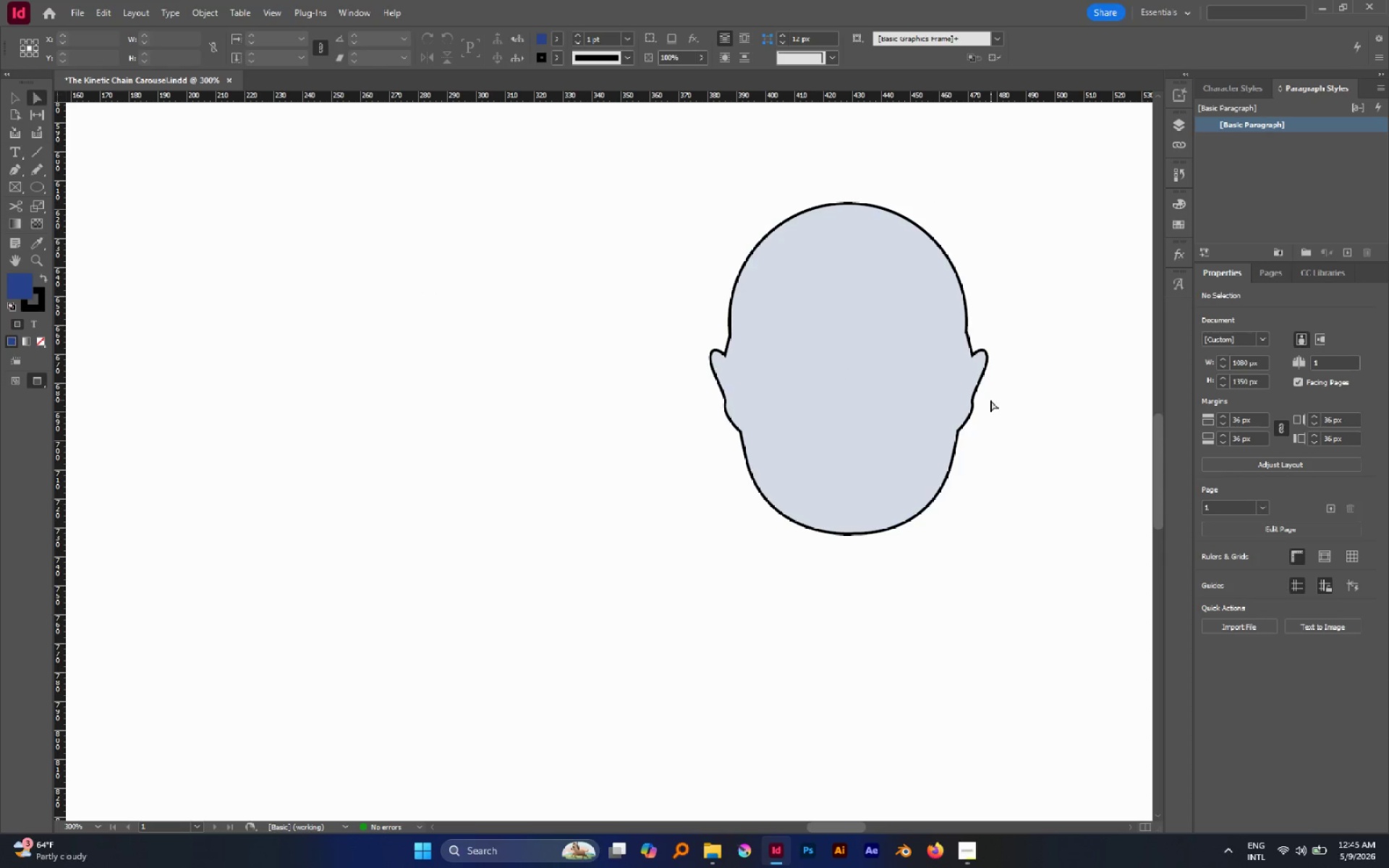 
left_click_drag(start_coordinate=[990, 400], to_coordinate=[719, 419])
 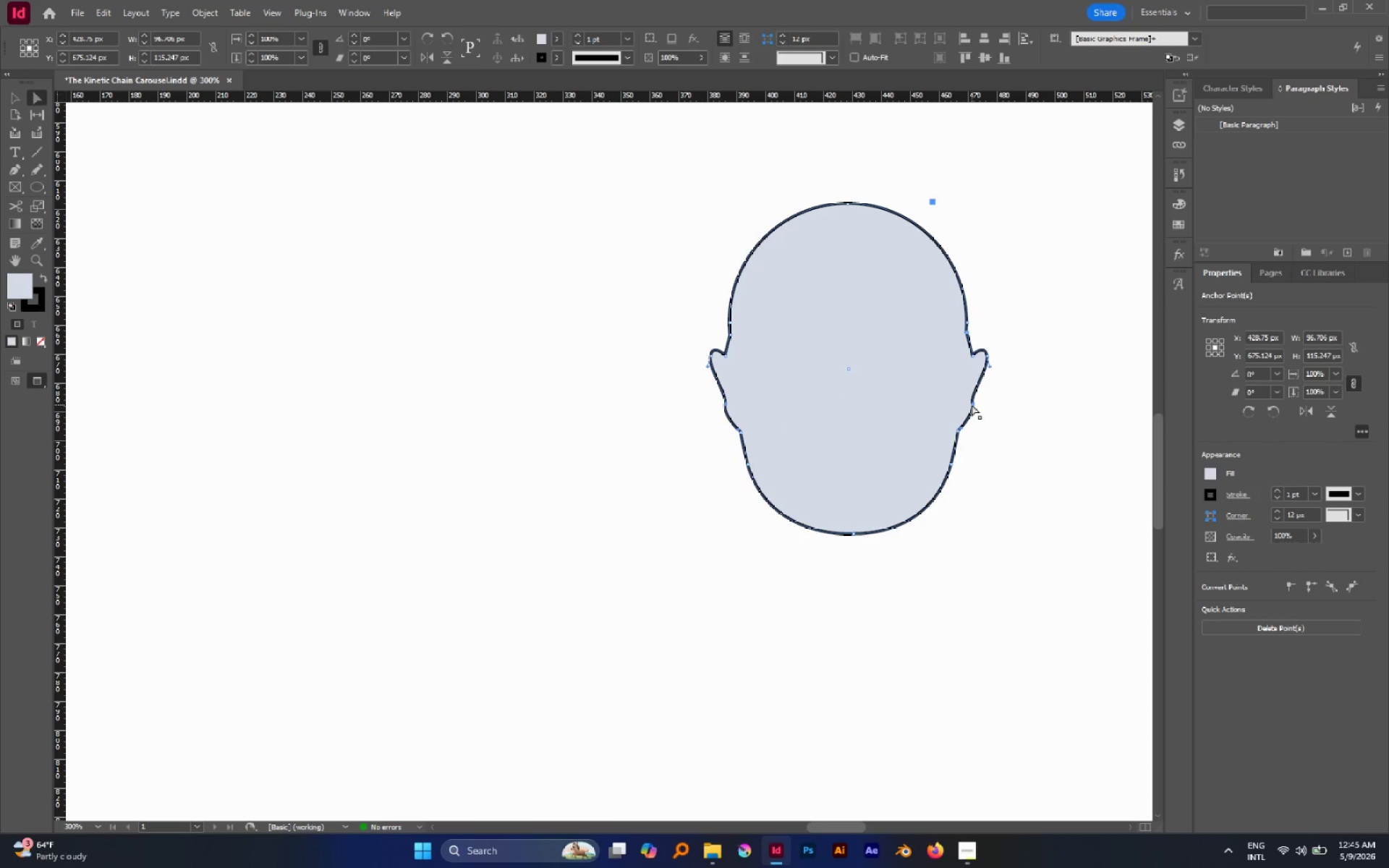 
left_click_drag(start_coordinate=[974, 404], to_coordinate=[975, 409])
 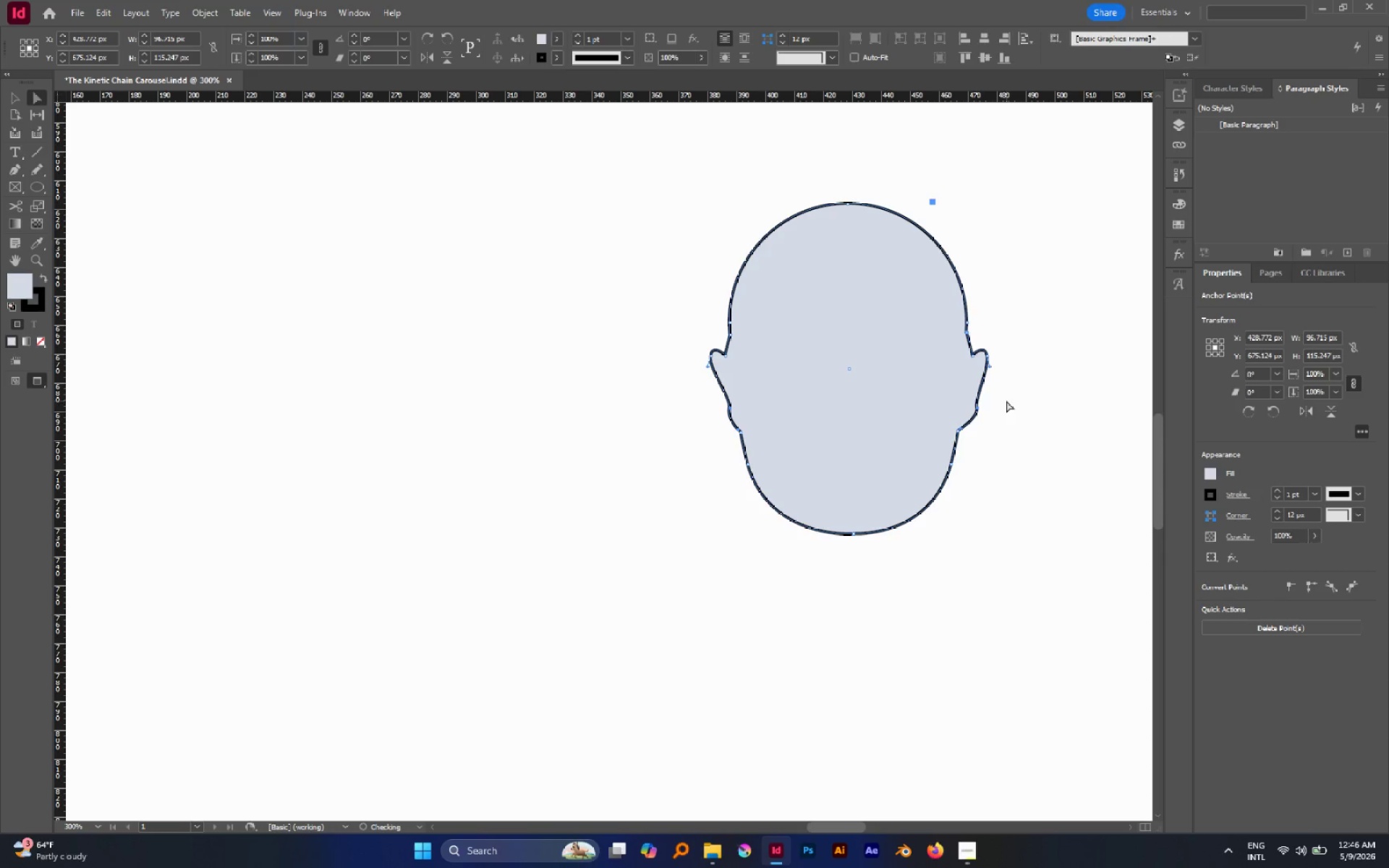 
hold_key(key=ShiftLeft, duration=1.91)
 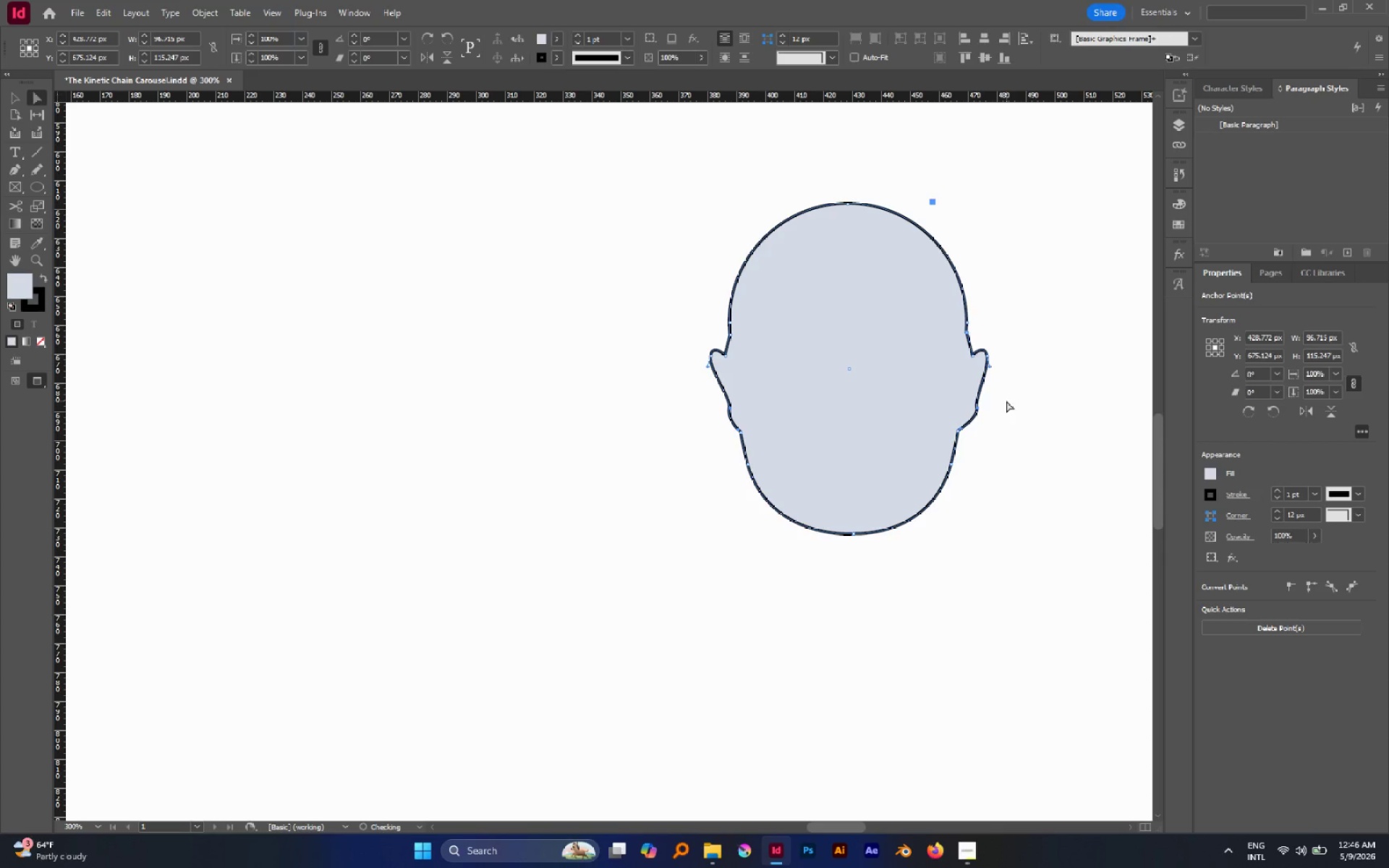 
left_click([1006, 401])
 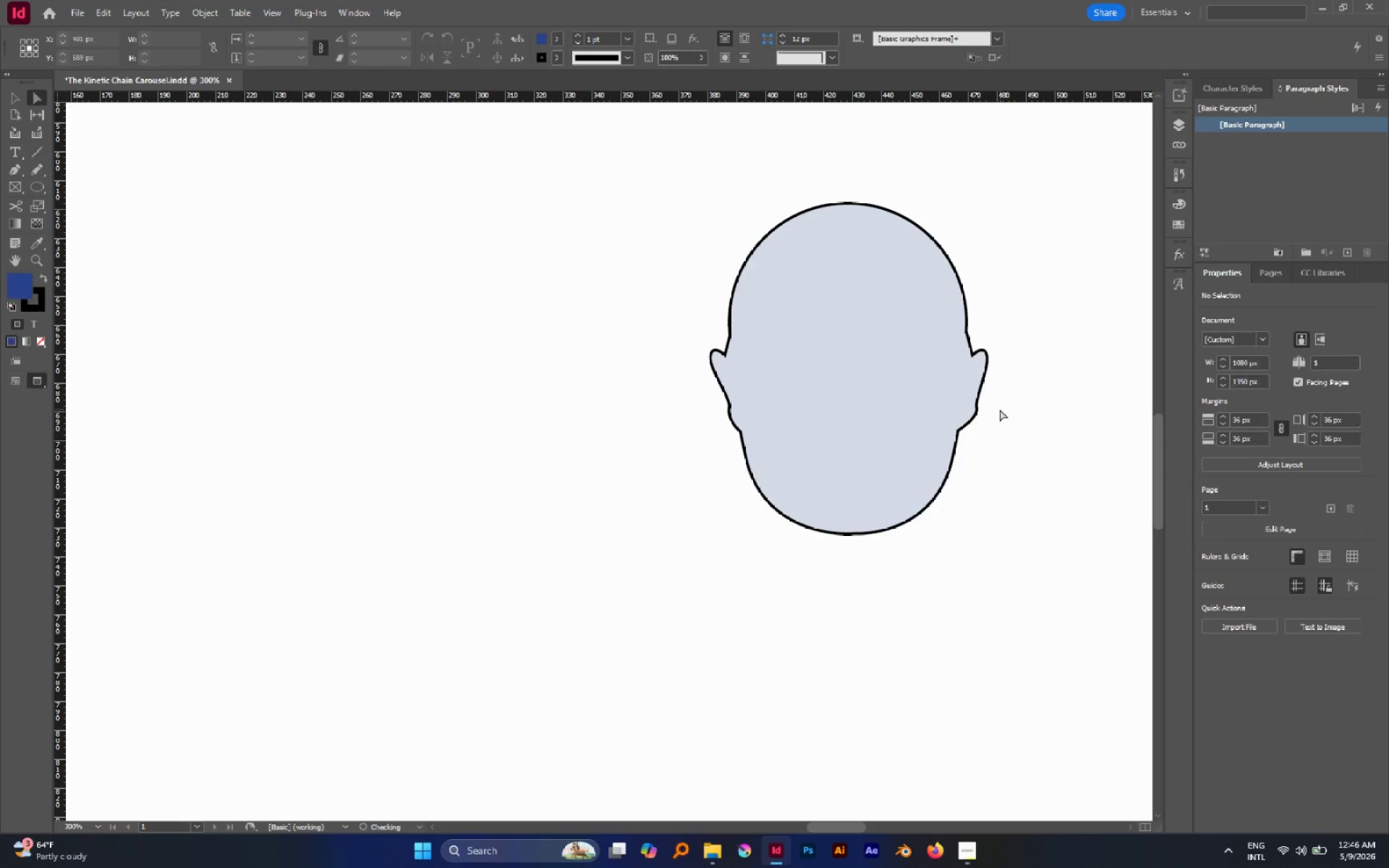 
key(Control+Z)
 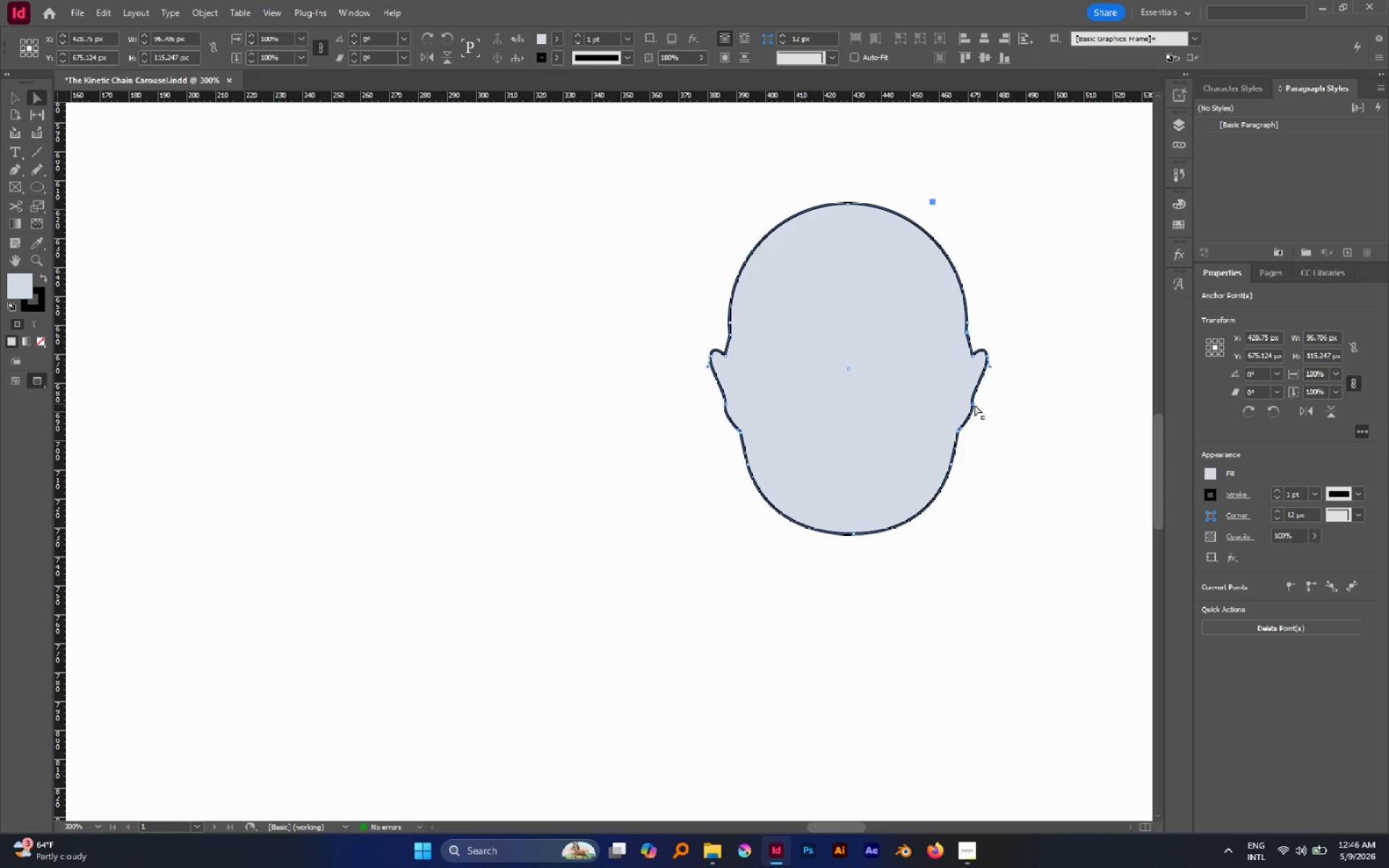 
left_click_drag(start_coordinate=[973, 404], to_coordinate=[973, 409])
 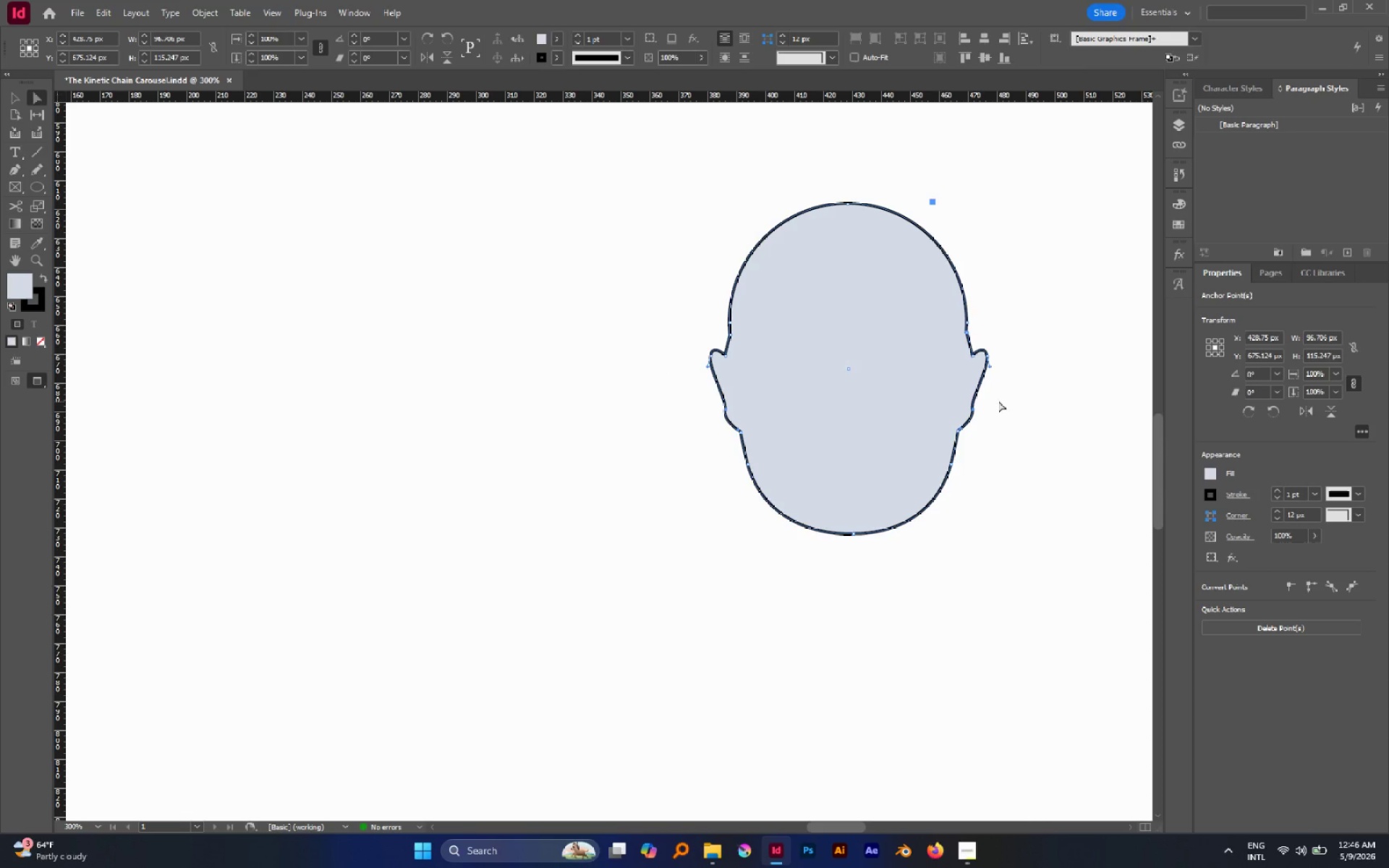 
hold_key(key=ShiftLeft, duration=1.28)
 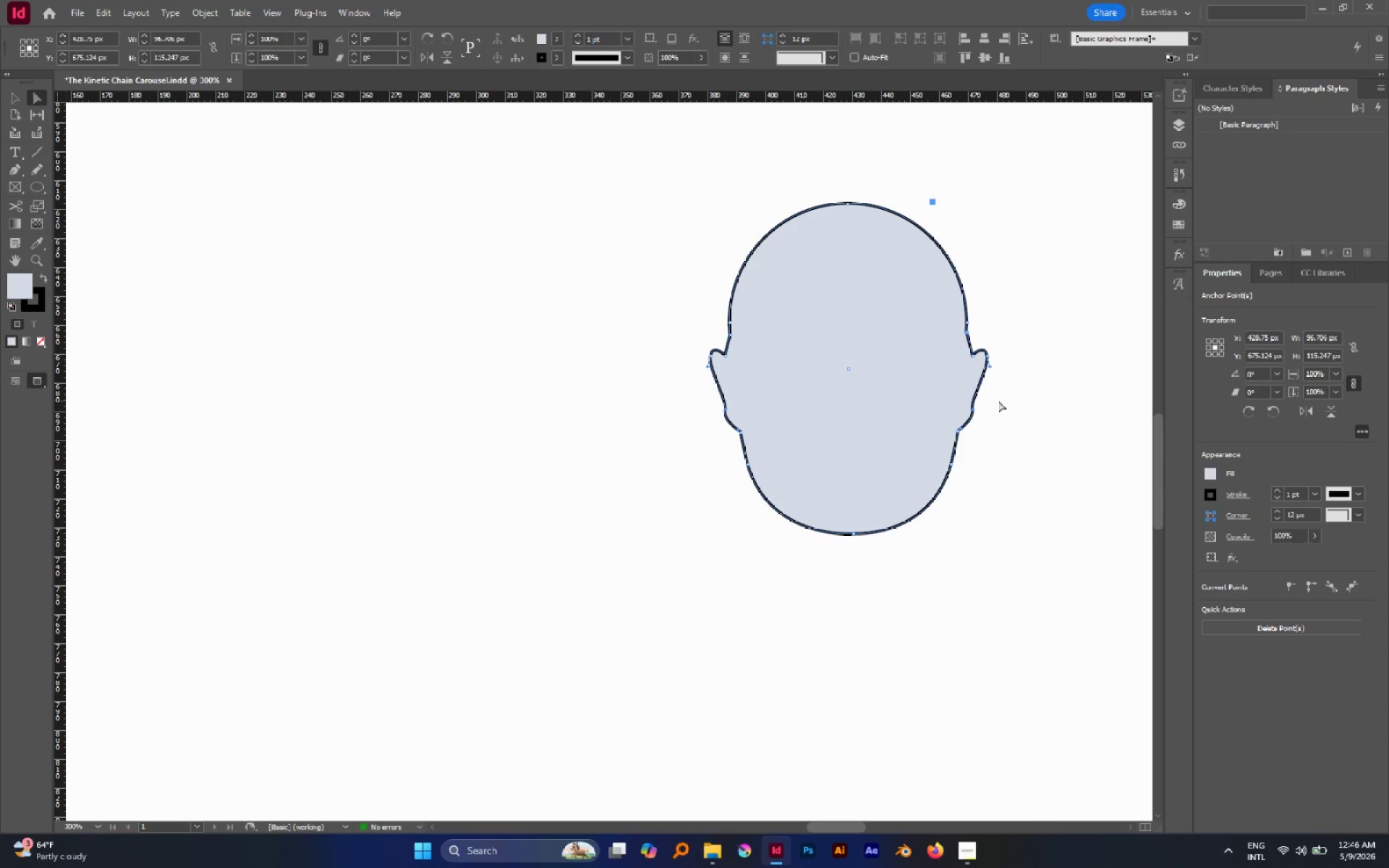 
left_click([998, 401])
 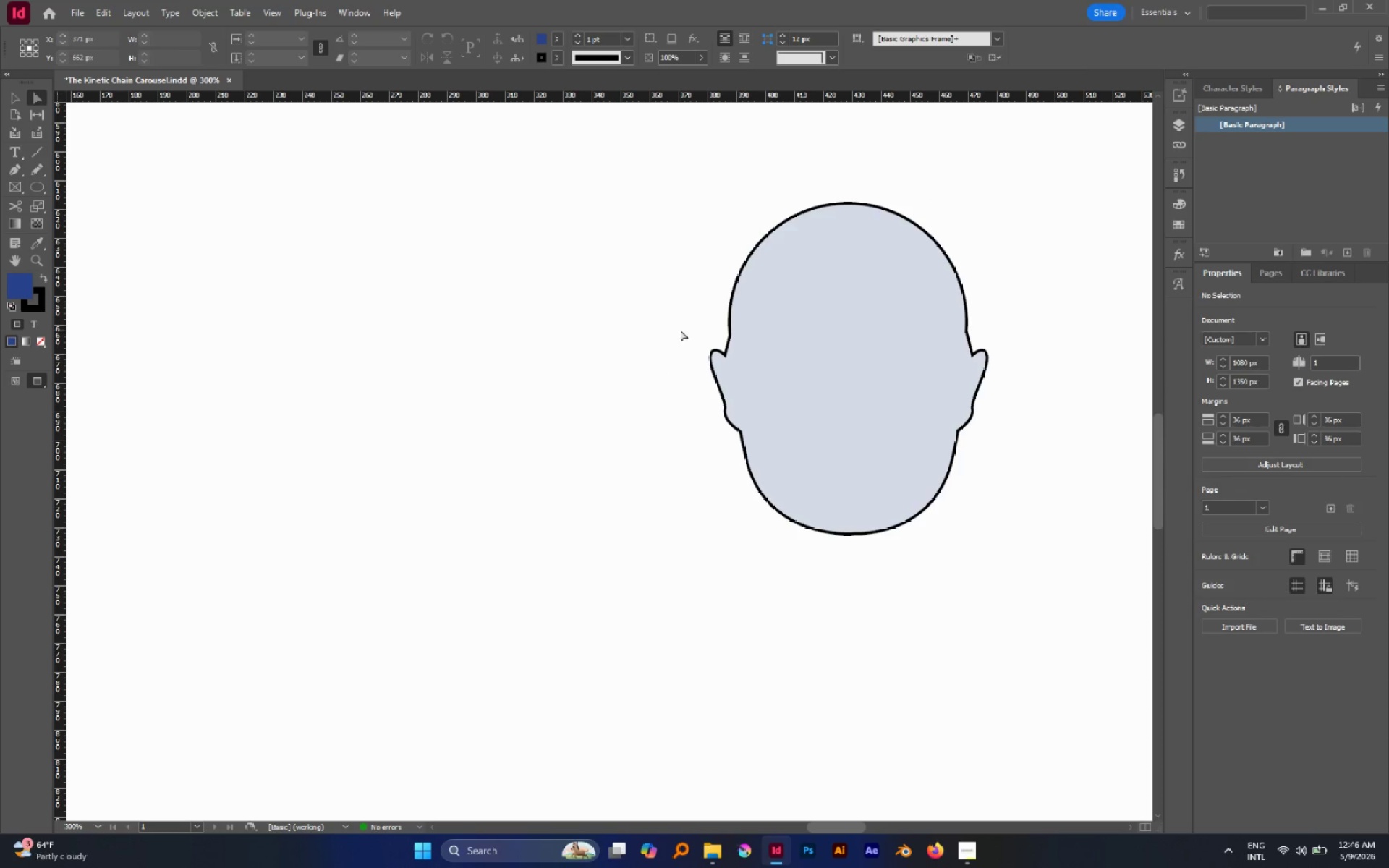 
left_click_drag(start_coordinate=[679, 327], to_coordinate=[1004, 393])
 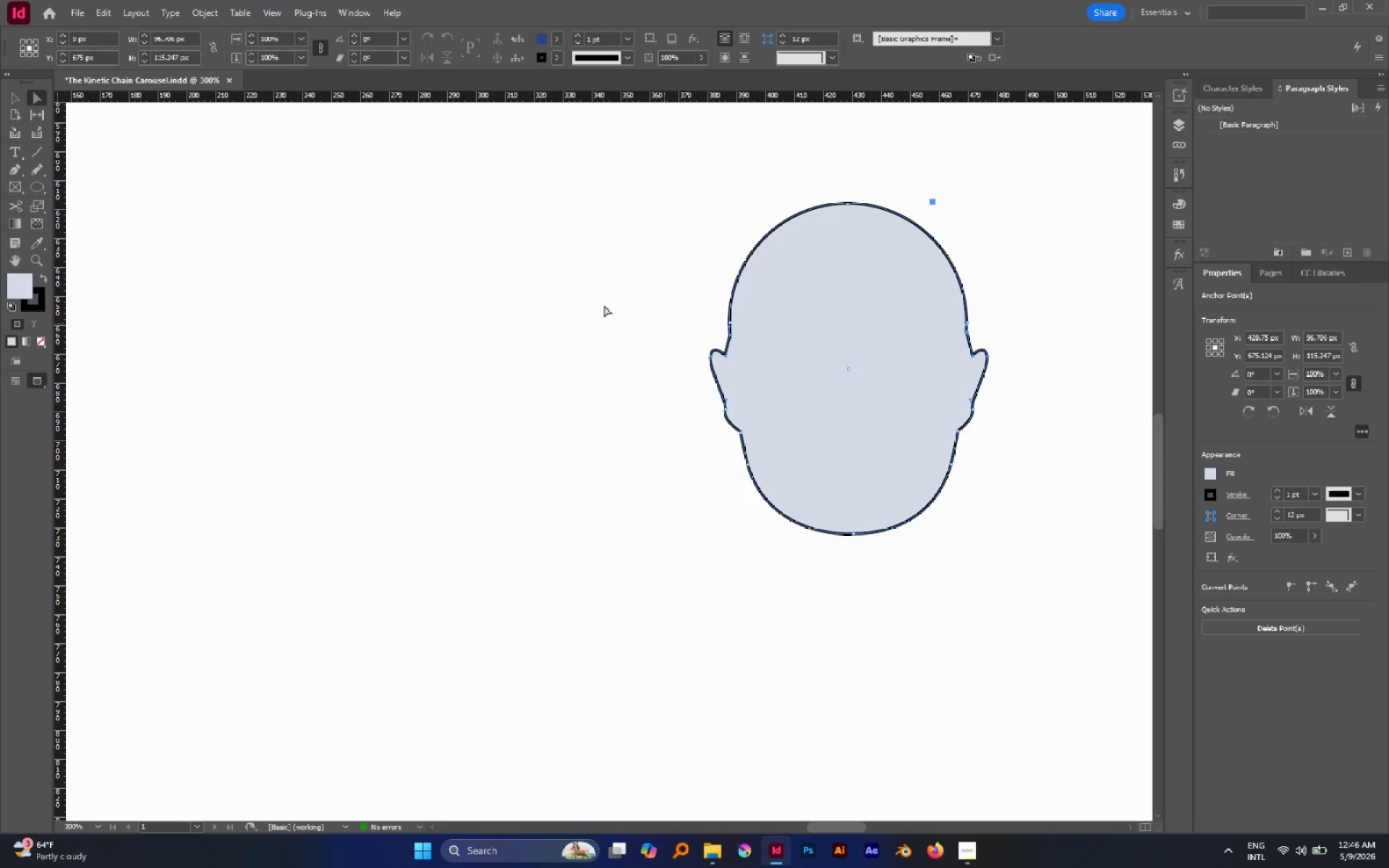 
left_click_drag(start_coordinate=[604, 304], to_coordinate=[1045, 383])
 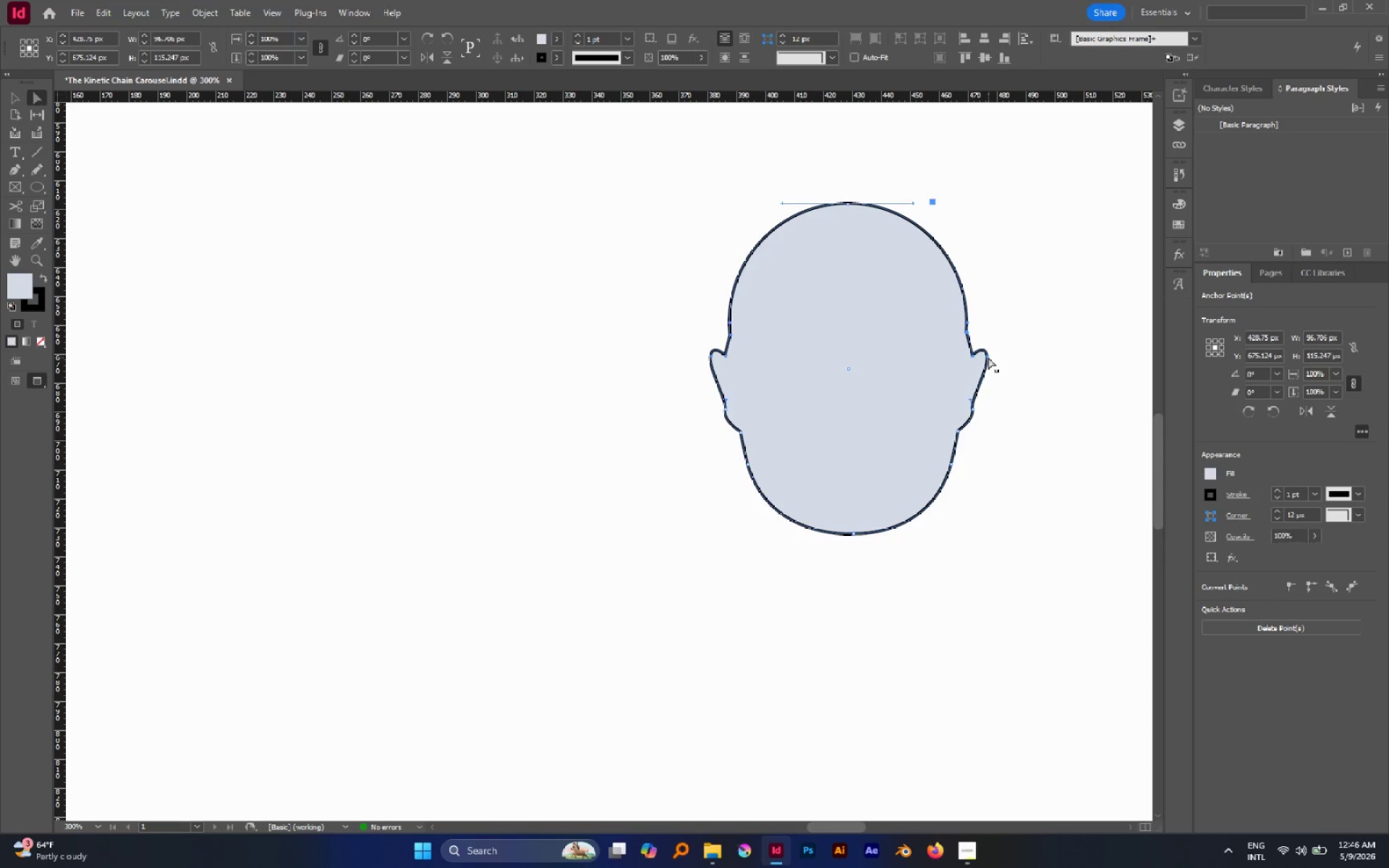 
left_click_drag(start_coordinate=[988, 357], to_coordinate=[988, 369])
 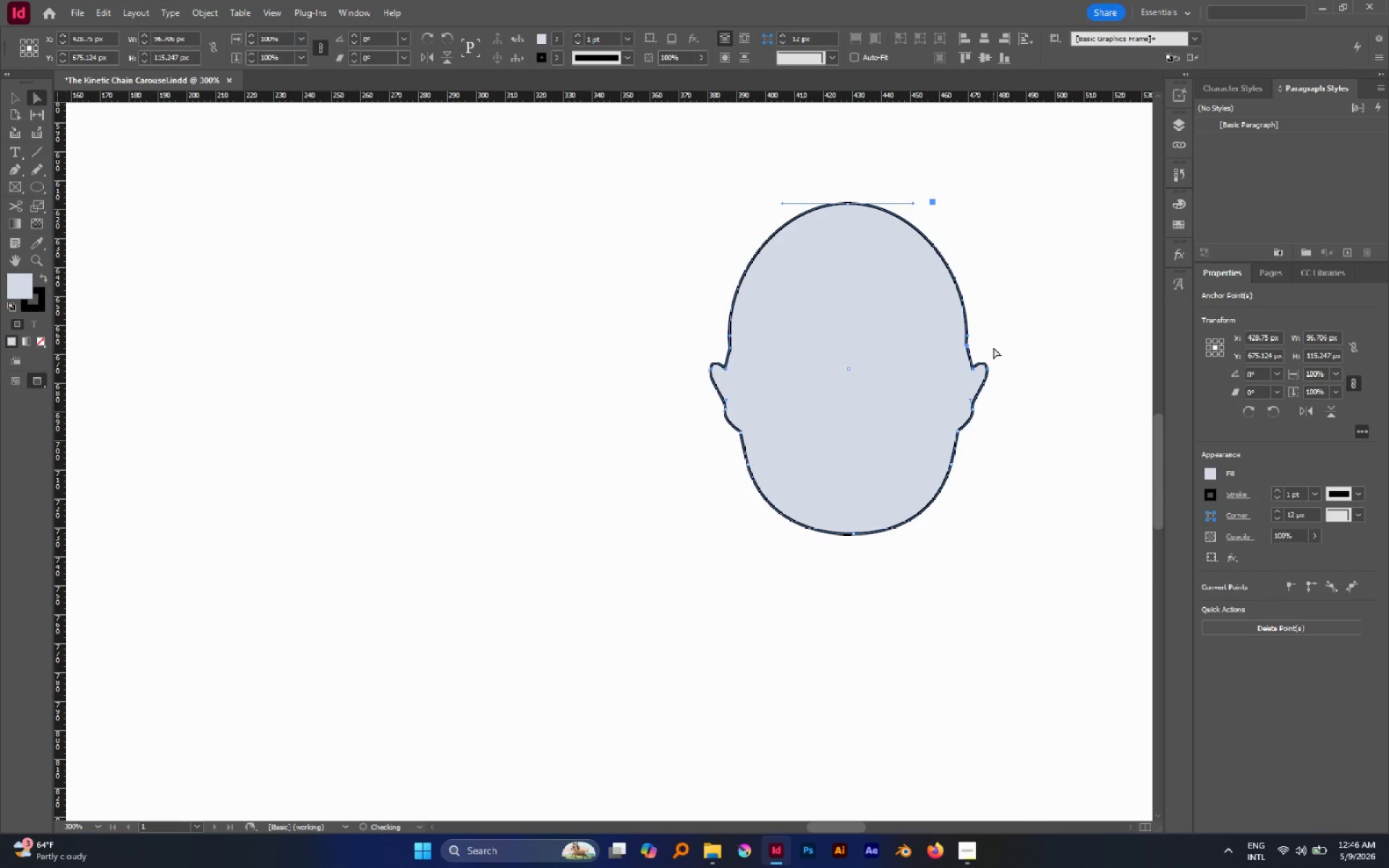 
hold_key(key=ShiftLeft, duration=1.42)
 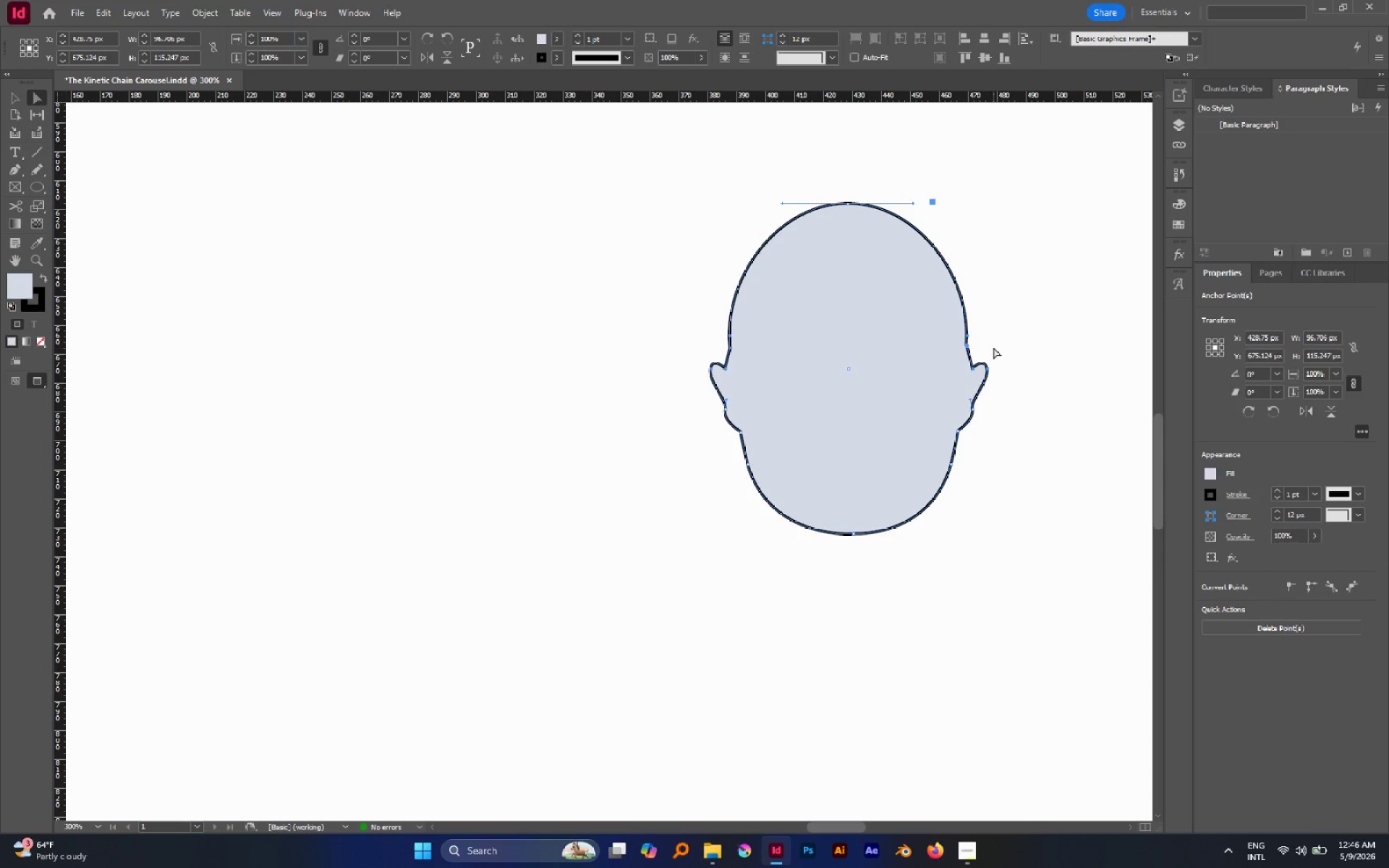 
left_click([993, 347])
 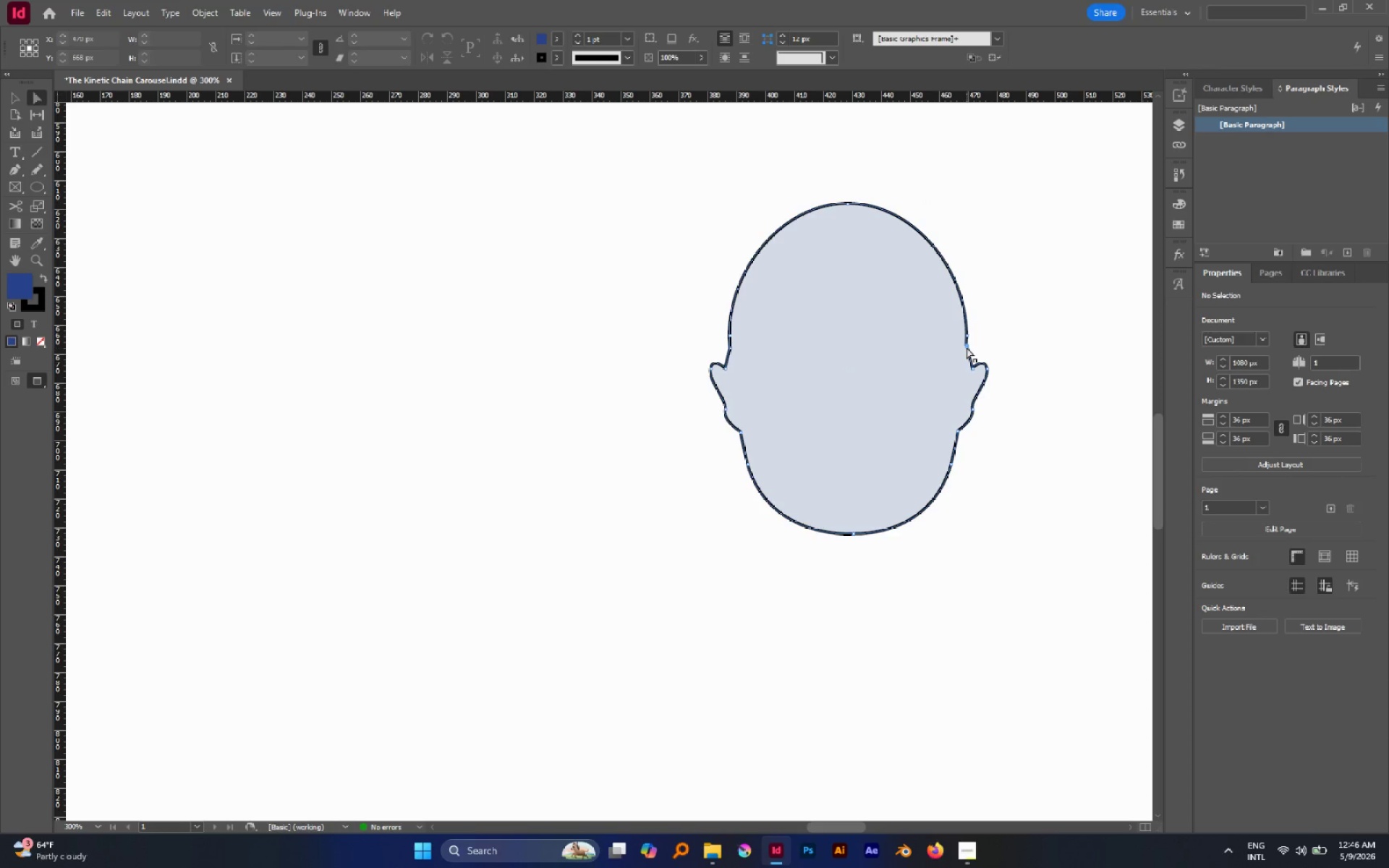 
key(P)
 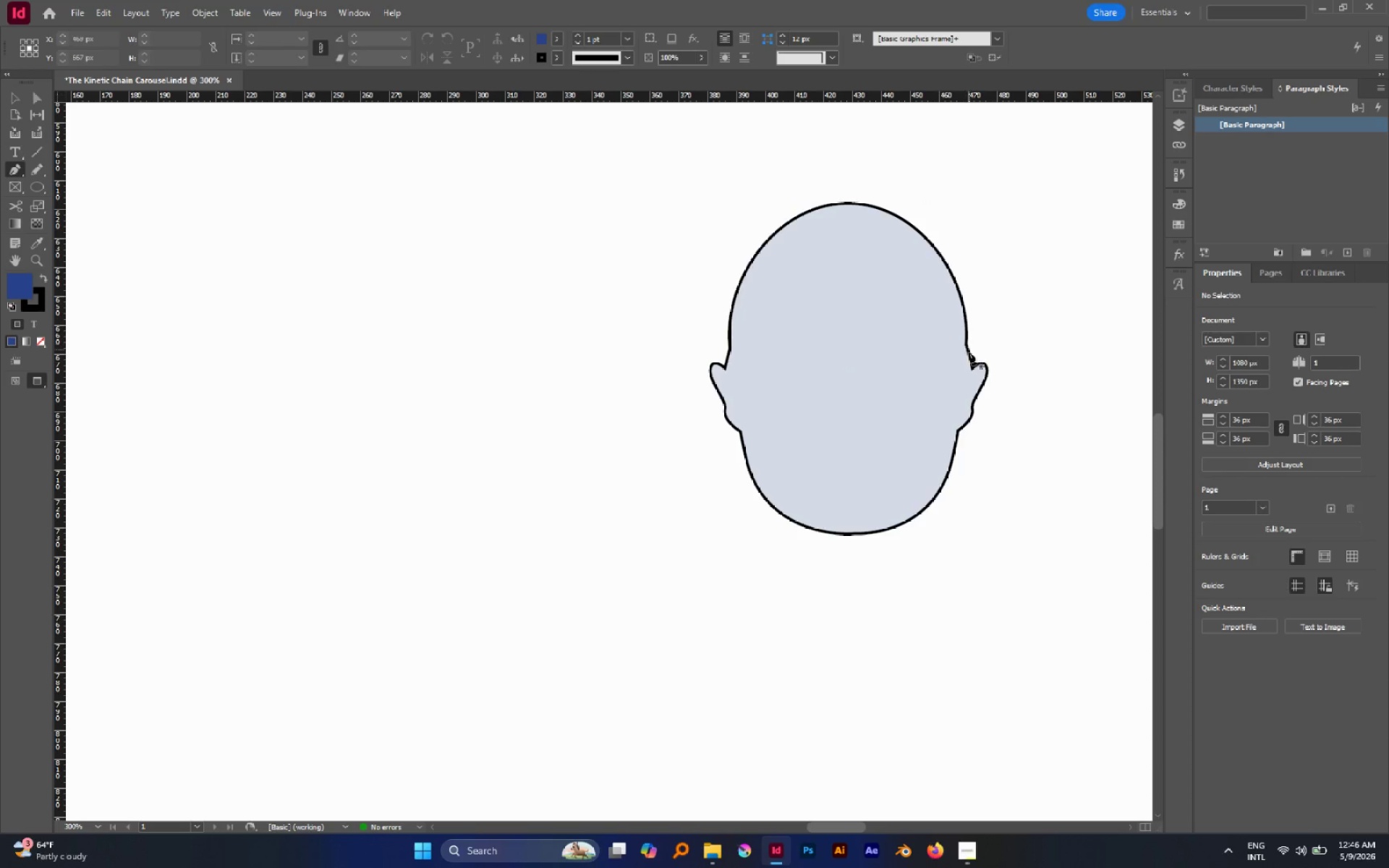 
hold_key(key=ControlLeft, duration=0.5)
left_click([930, 370])
 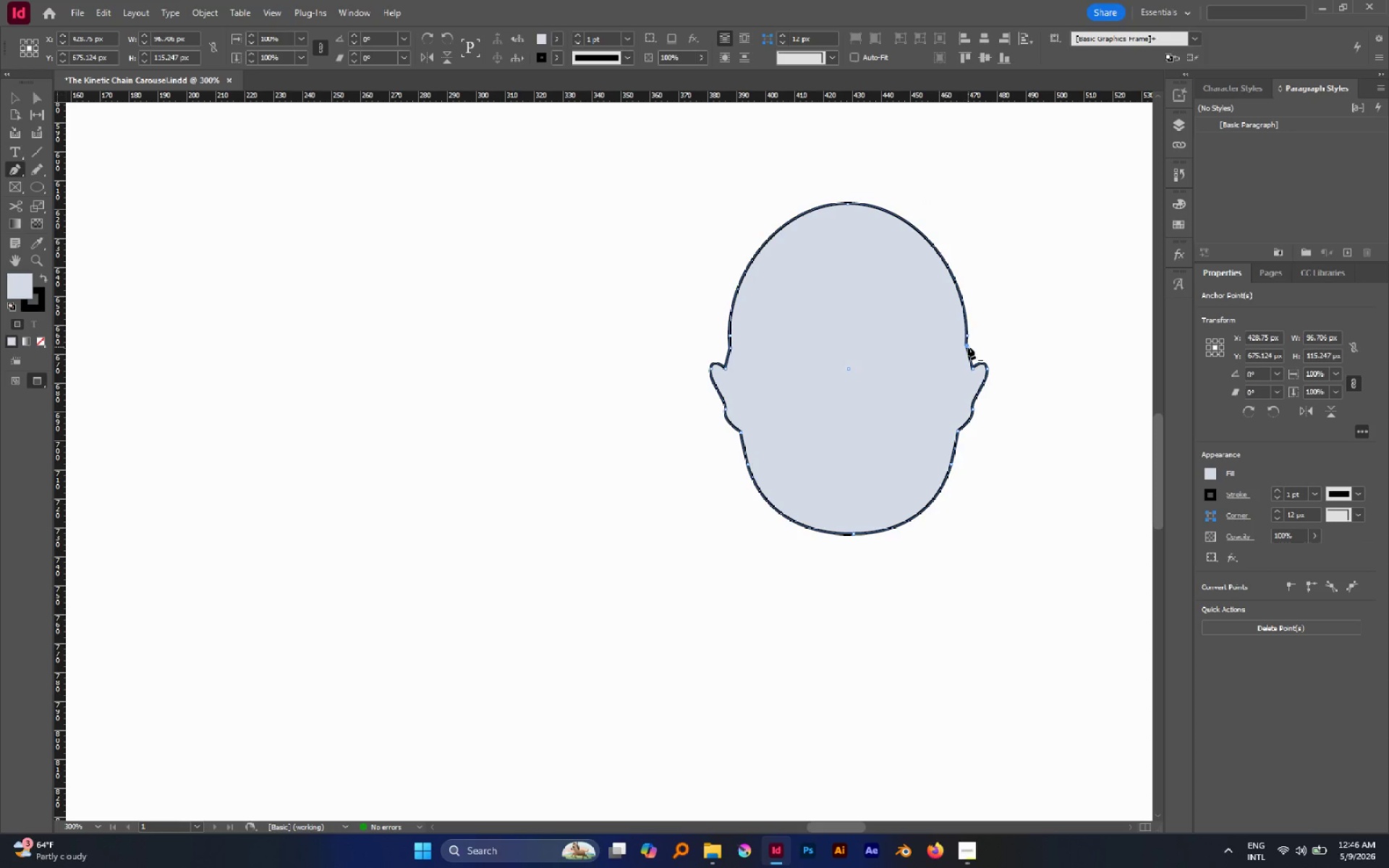 
left_click([967, 346])
 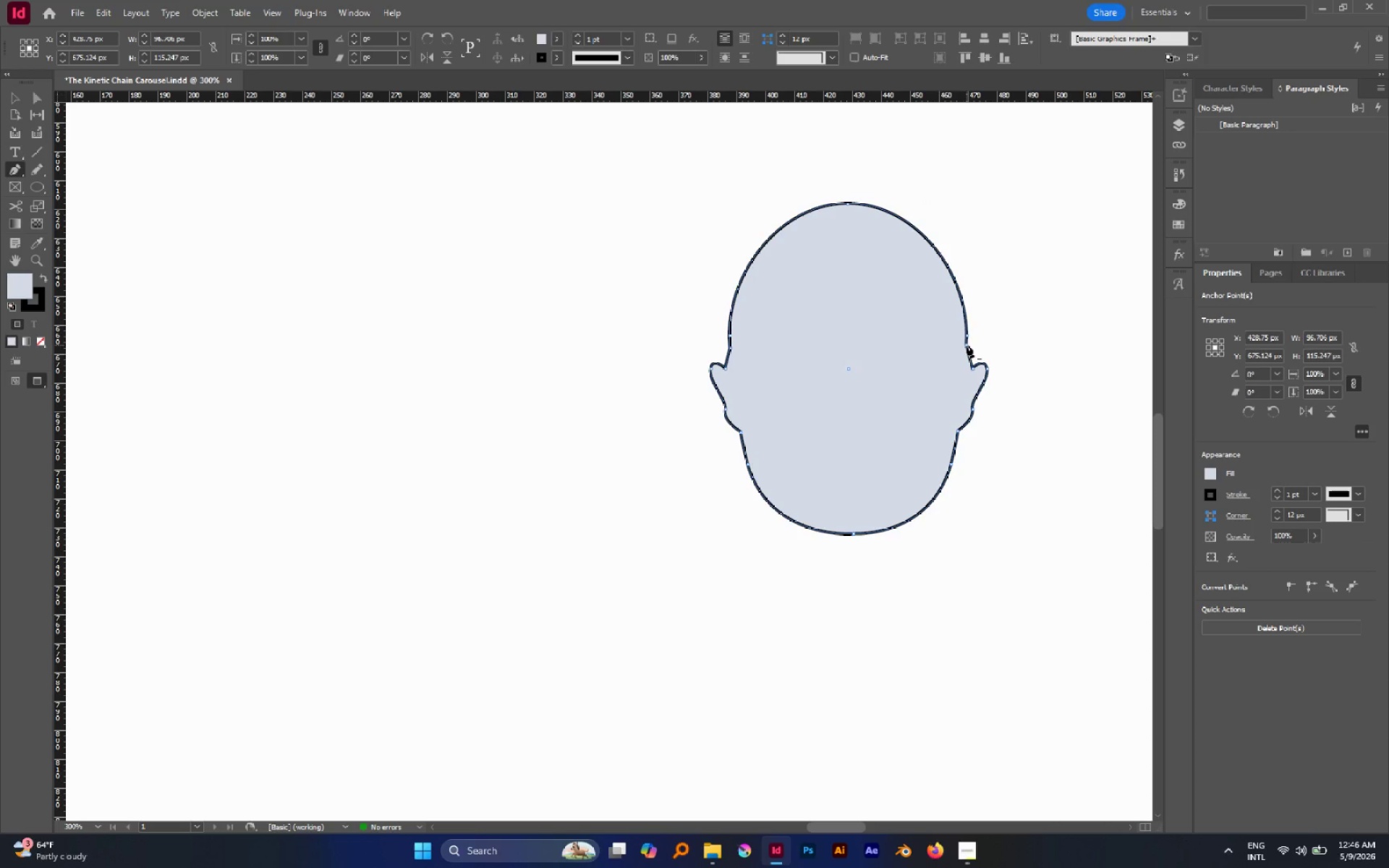 
left_click([967, 345])
 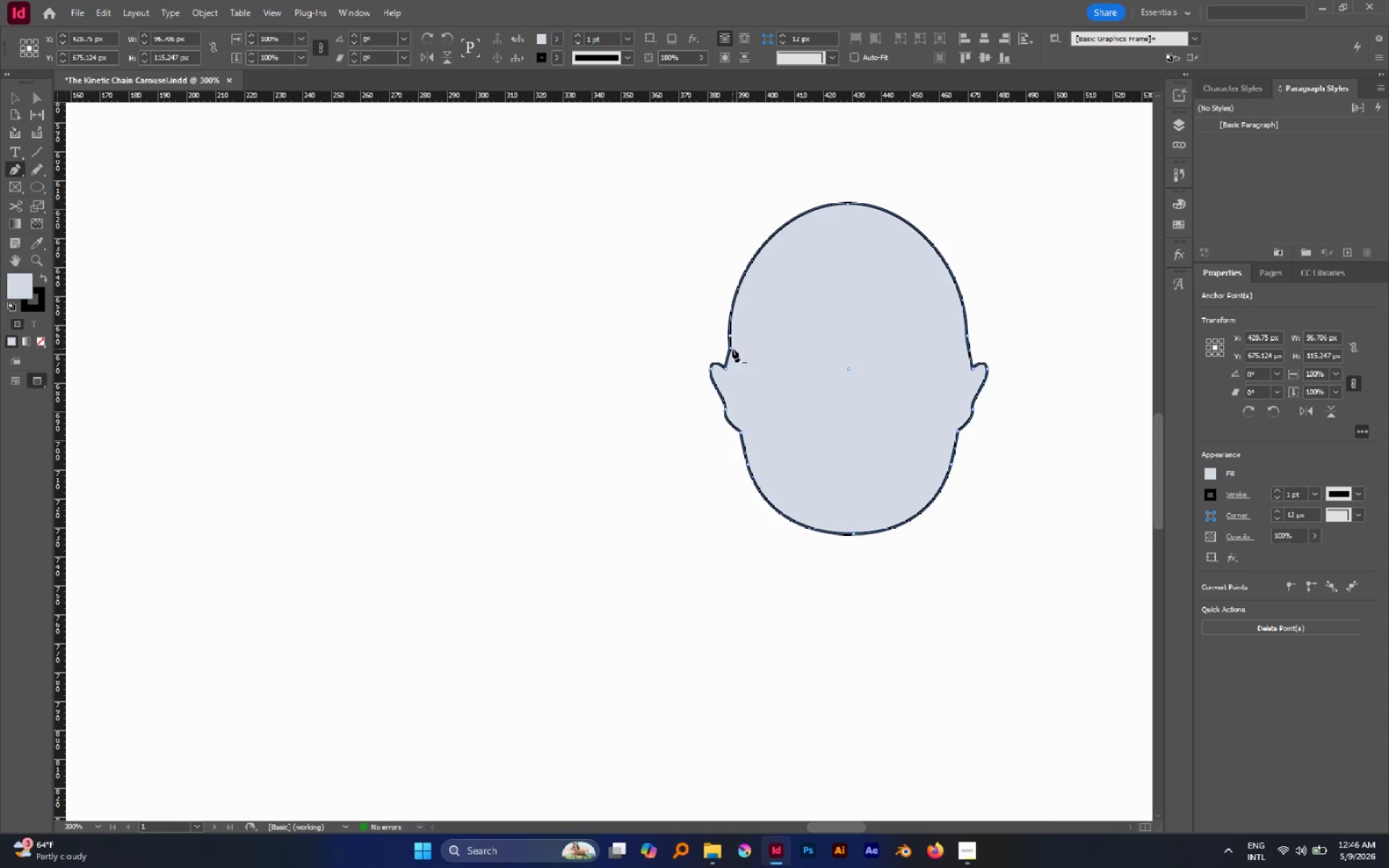 
left_click([730, 347])
 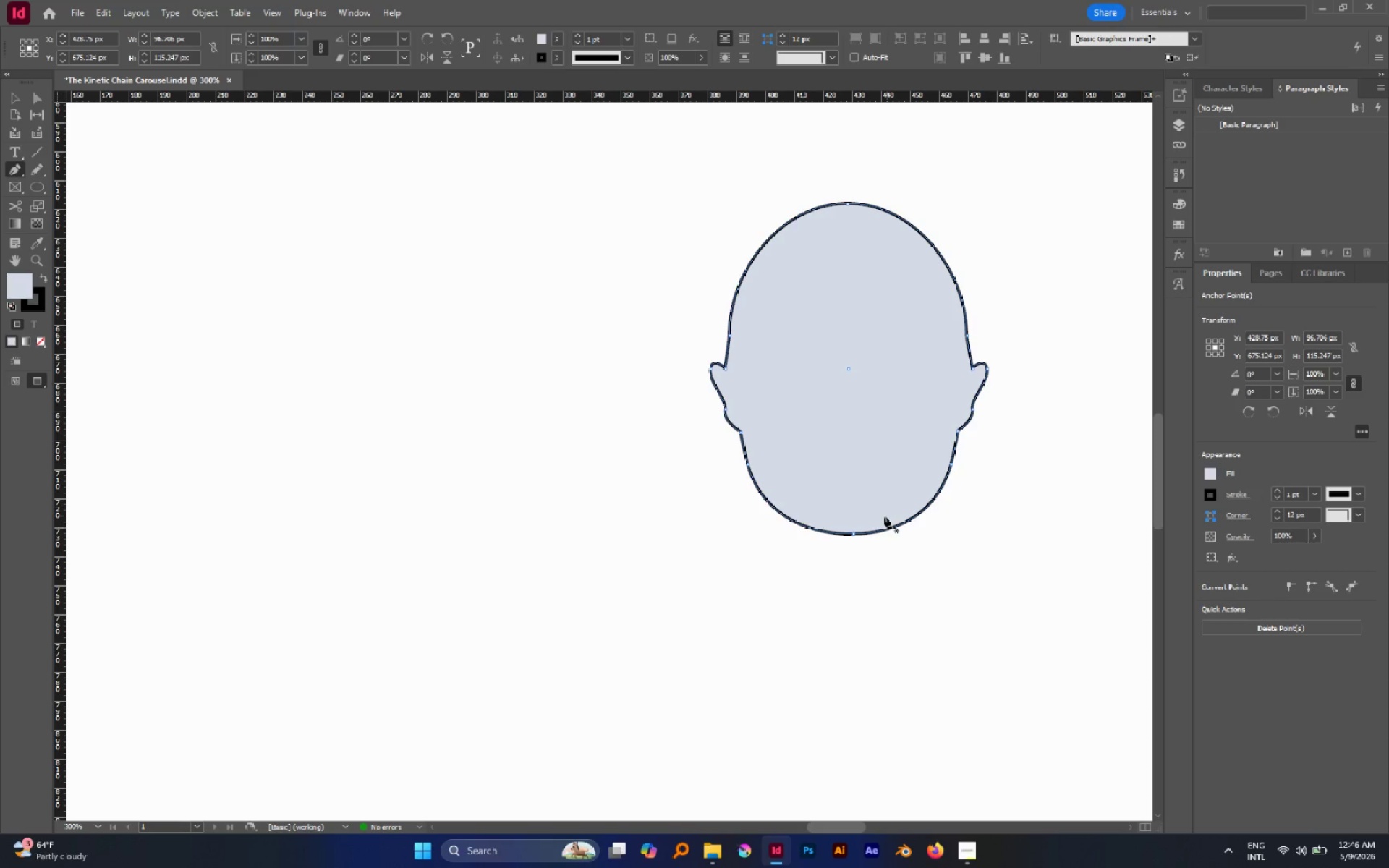 
key(A)
 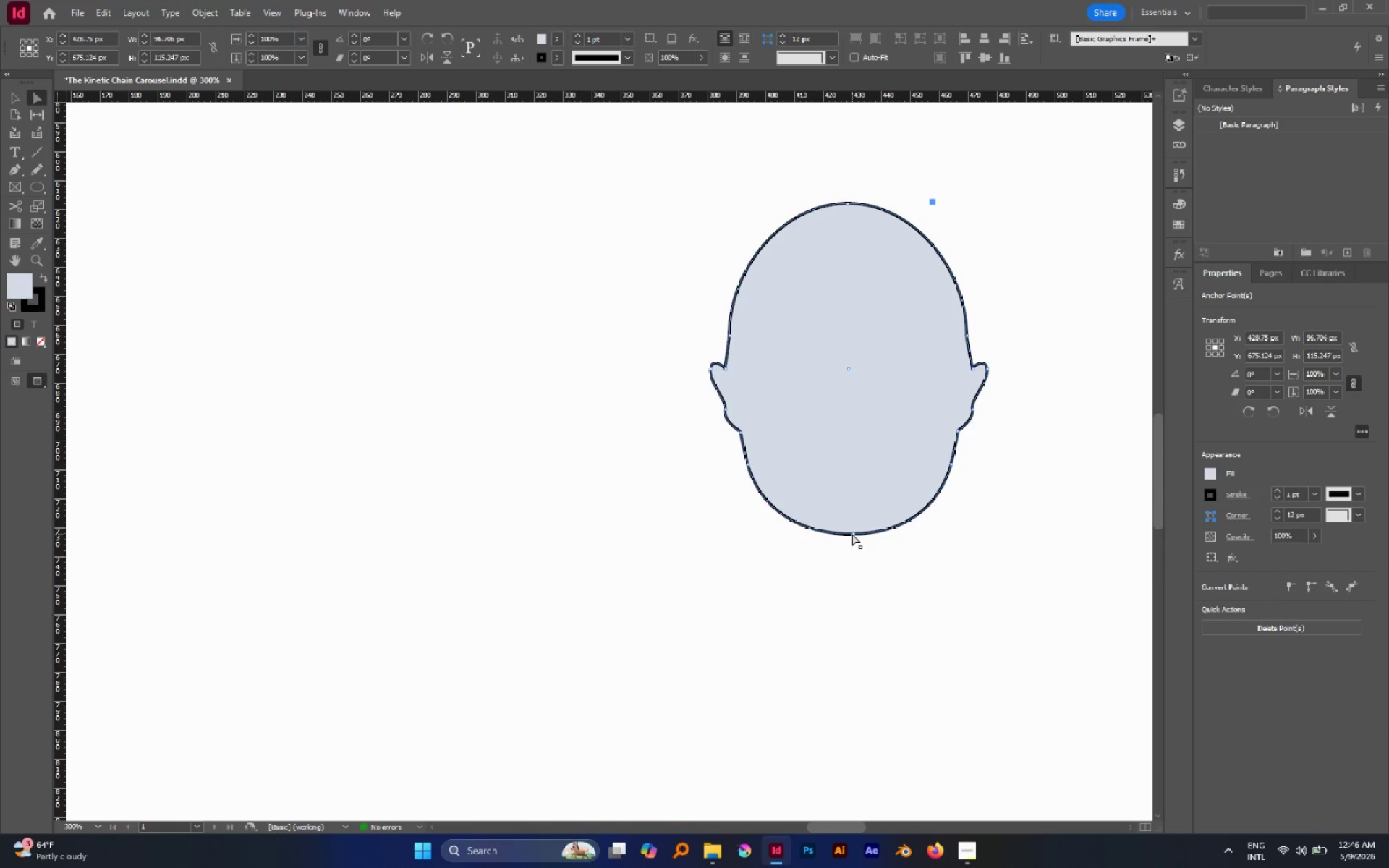 
left_click([852, 534])
 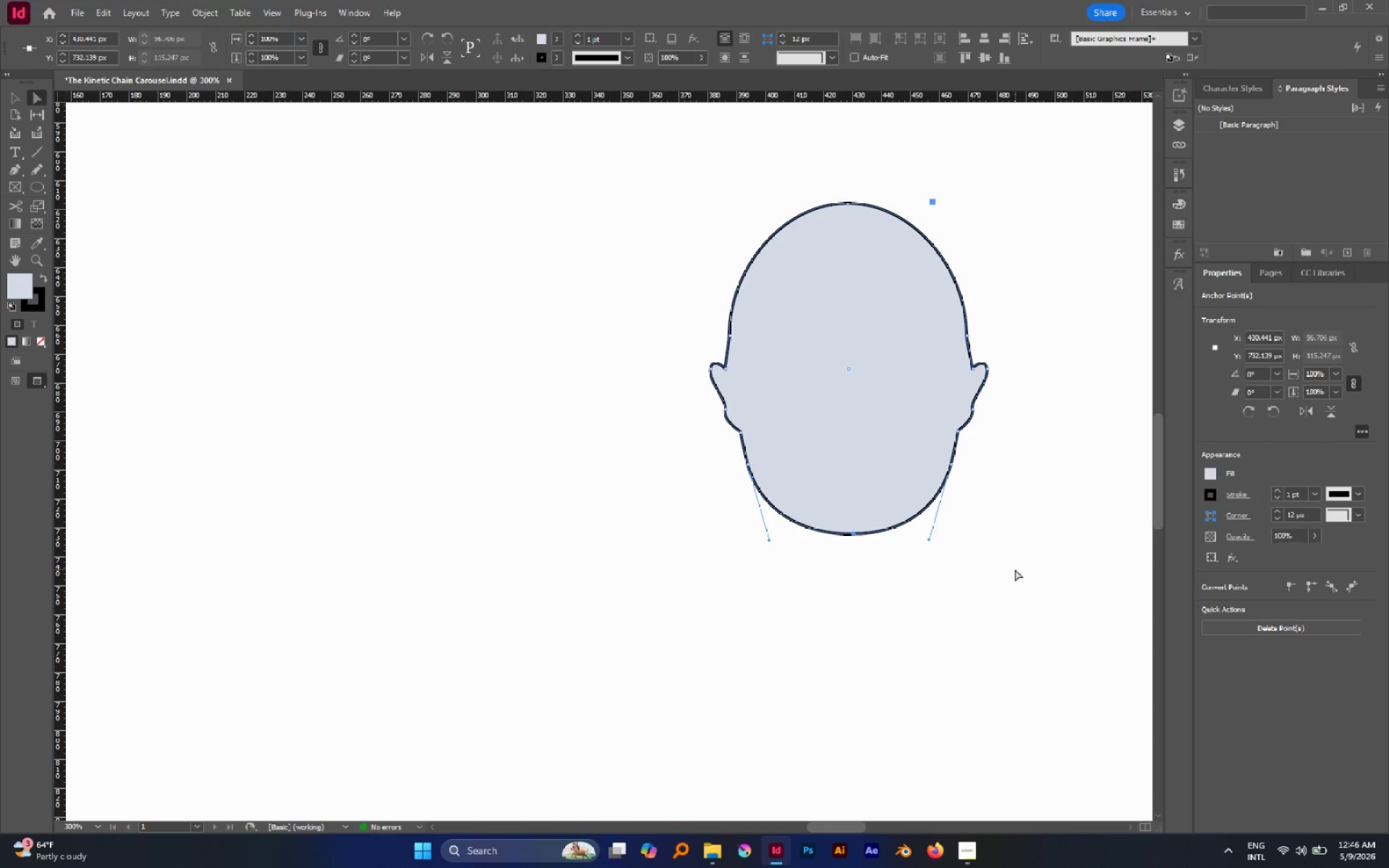 
key(S)
 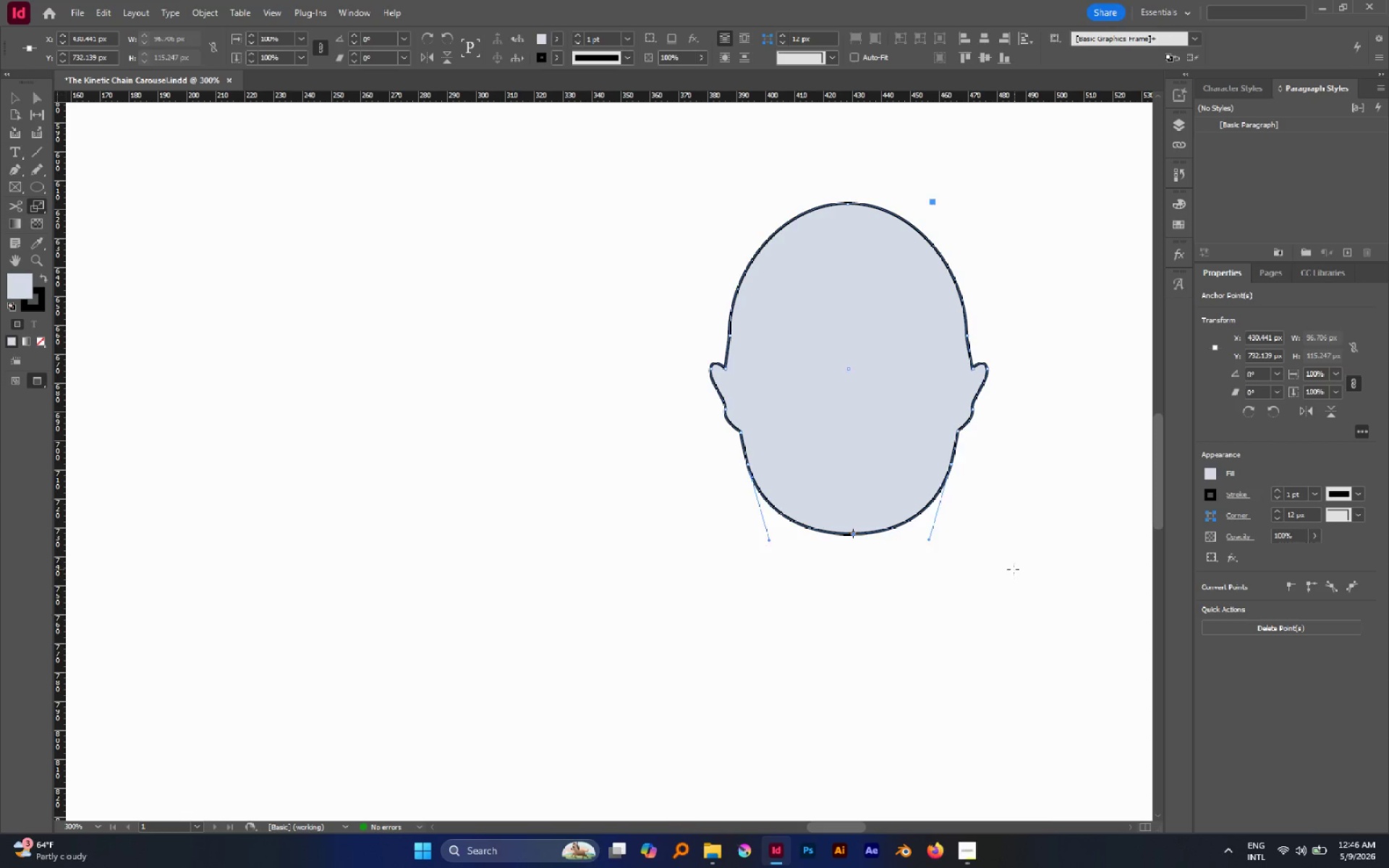 
left_click_drag(start_coordinate=[1015, 569], to_coordinate=[931, 551])
 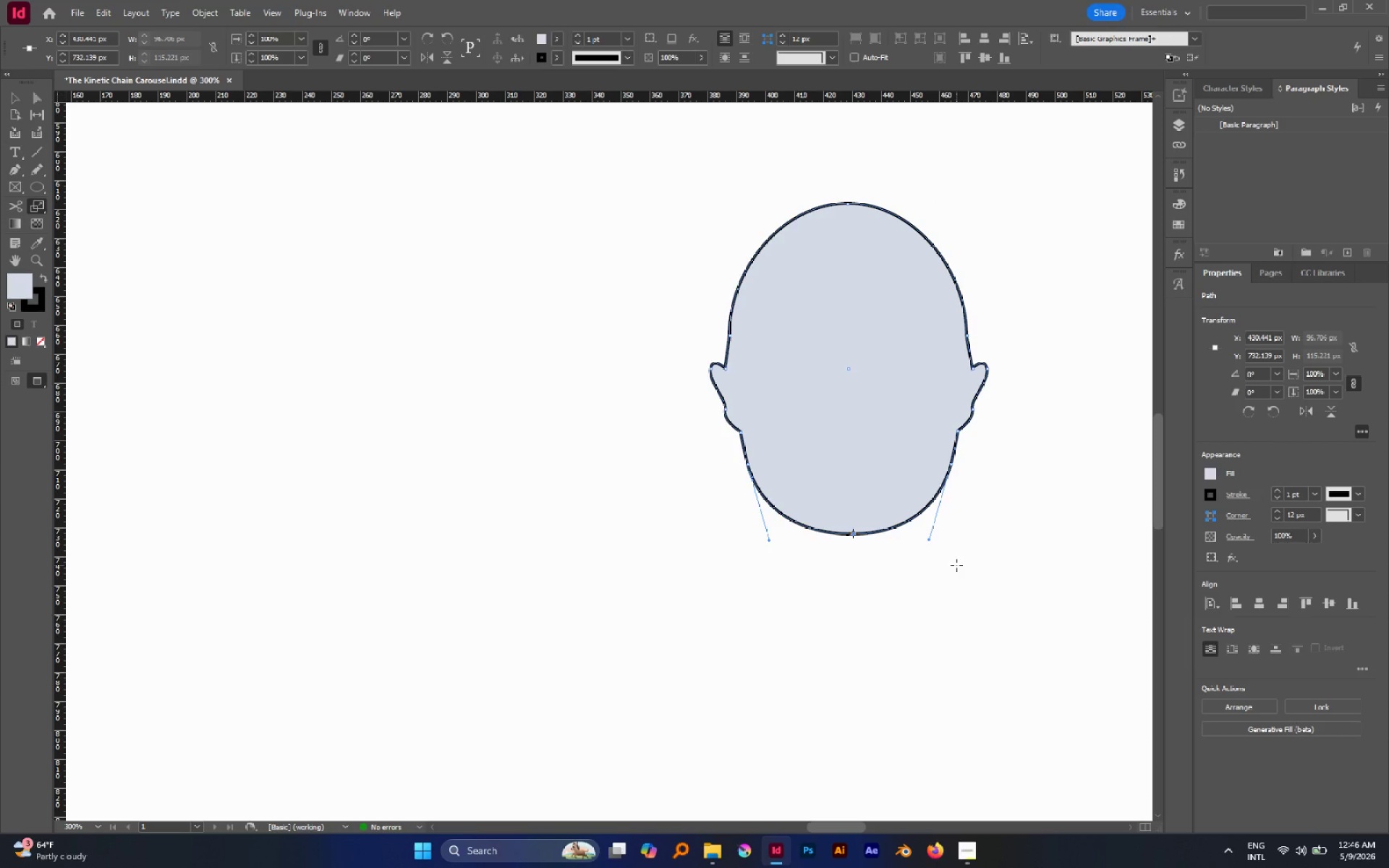 
key(A)
 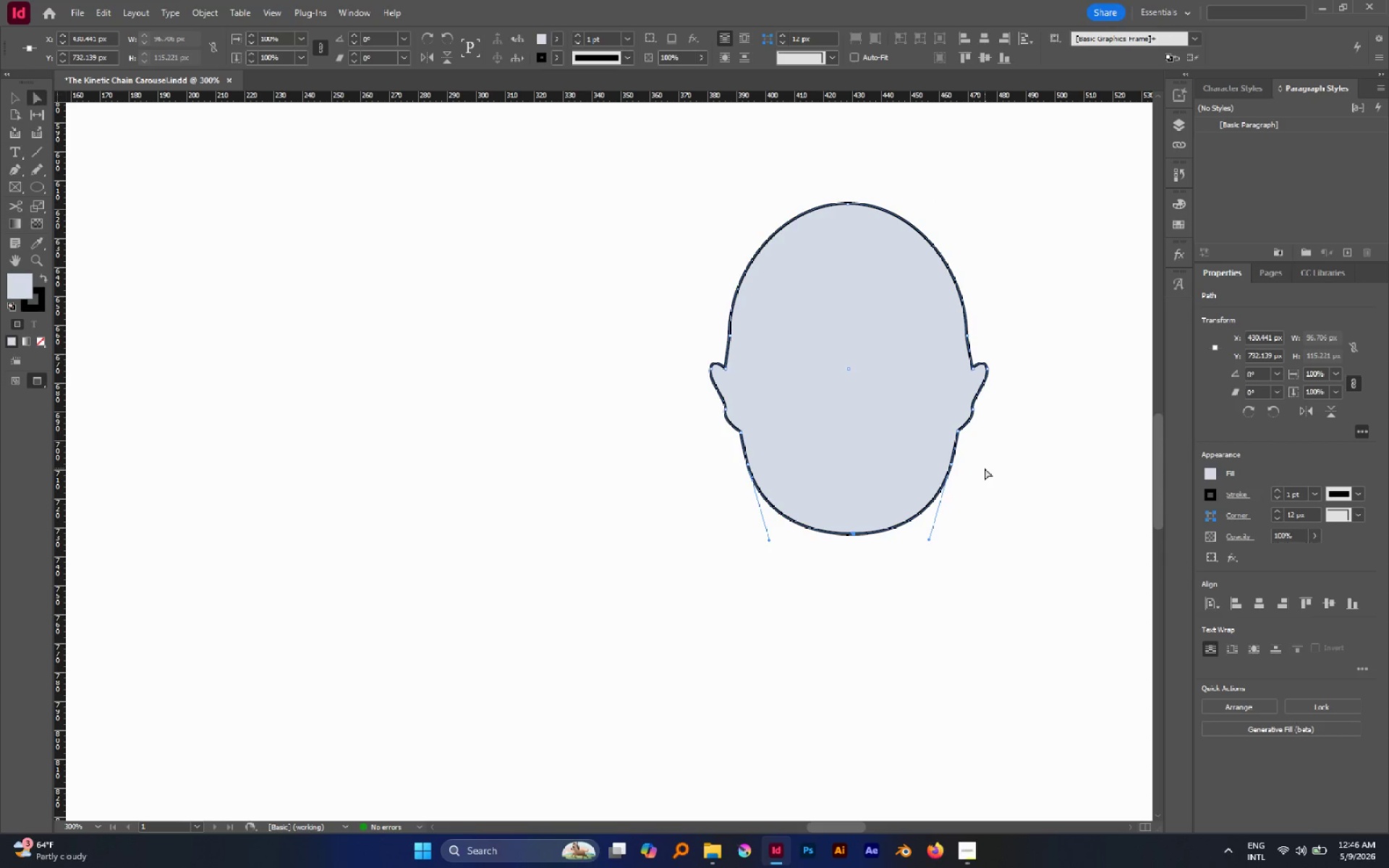 
left_click([985, 468])
 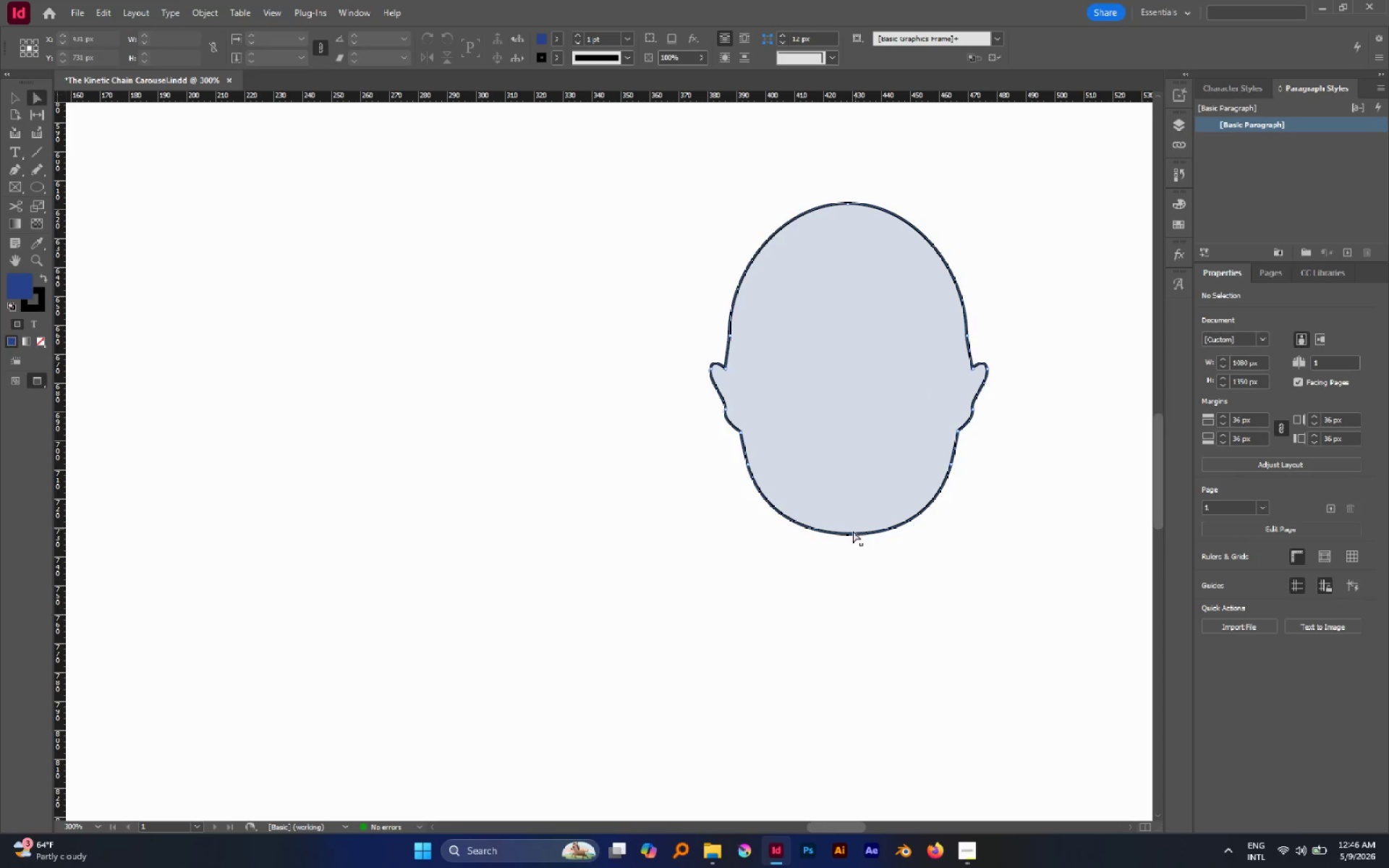 
left_click([853, 531])
 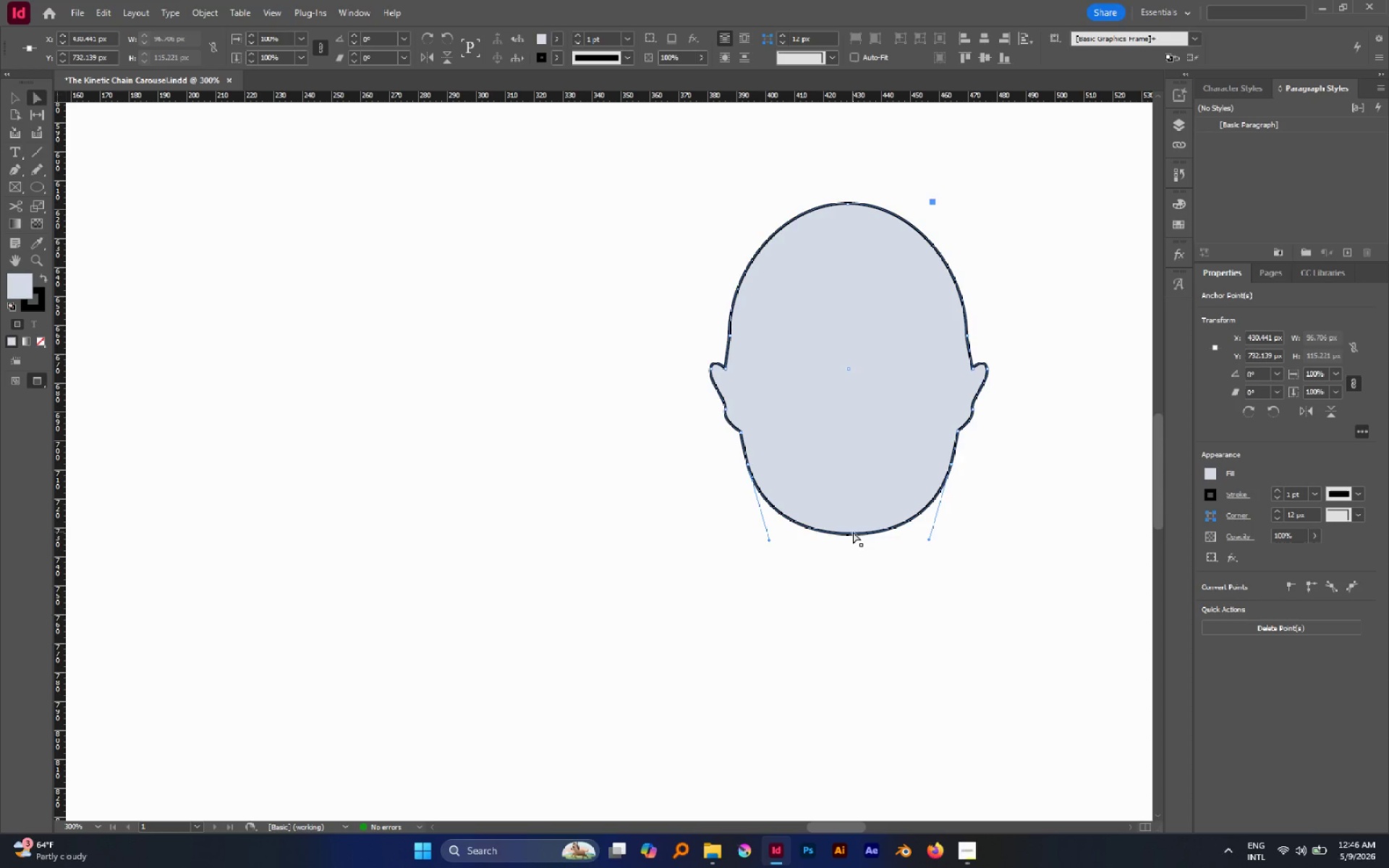 
left_click_drag(start_coordinate=[853, 534], to_coordinate=[854, 541])
 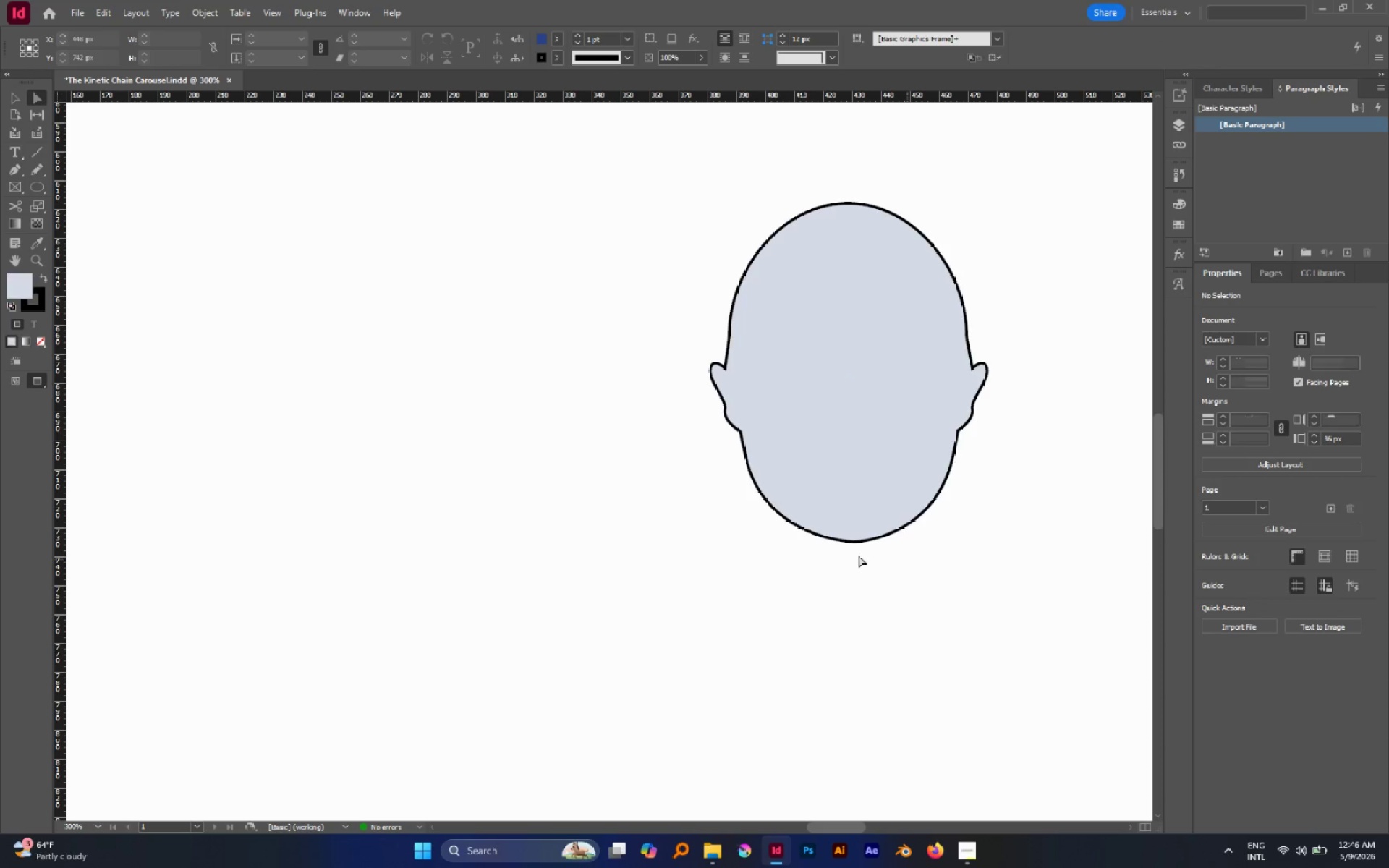 
hold_key(key=AltLeft, duration=1.19)
scroll: coordinate [638, 500], scroll_direction: down, amount: 5.0
 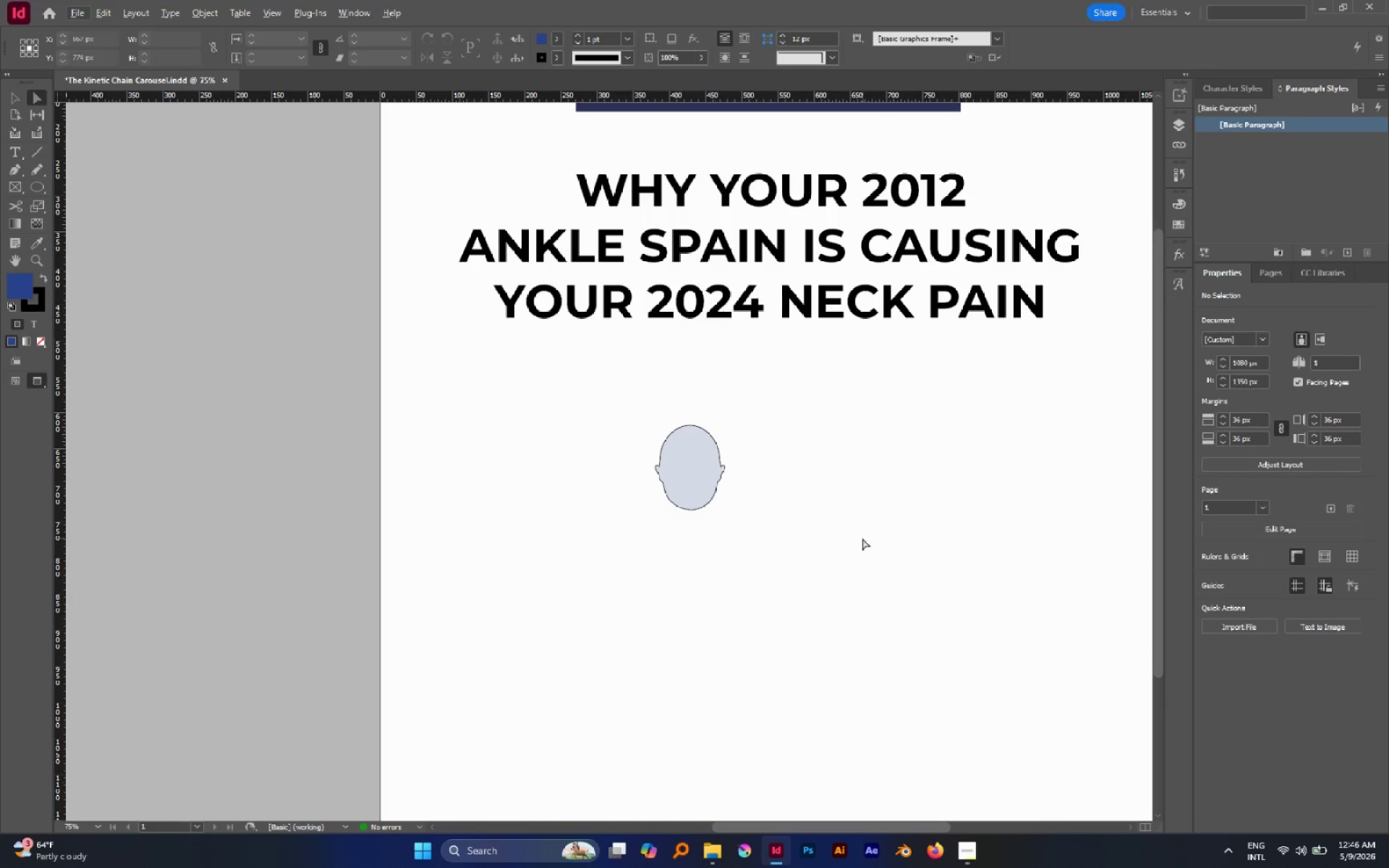 
hold_key(key=AltLeft, duration=1.17)
scroll: coordinate [647, 471], scroll_direction: up, amount: 4.0
 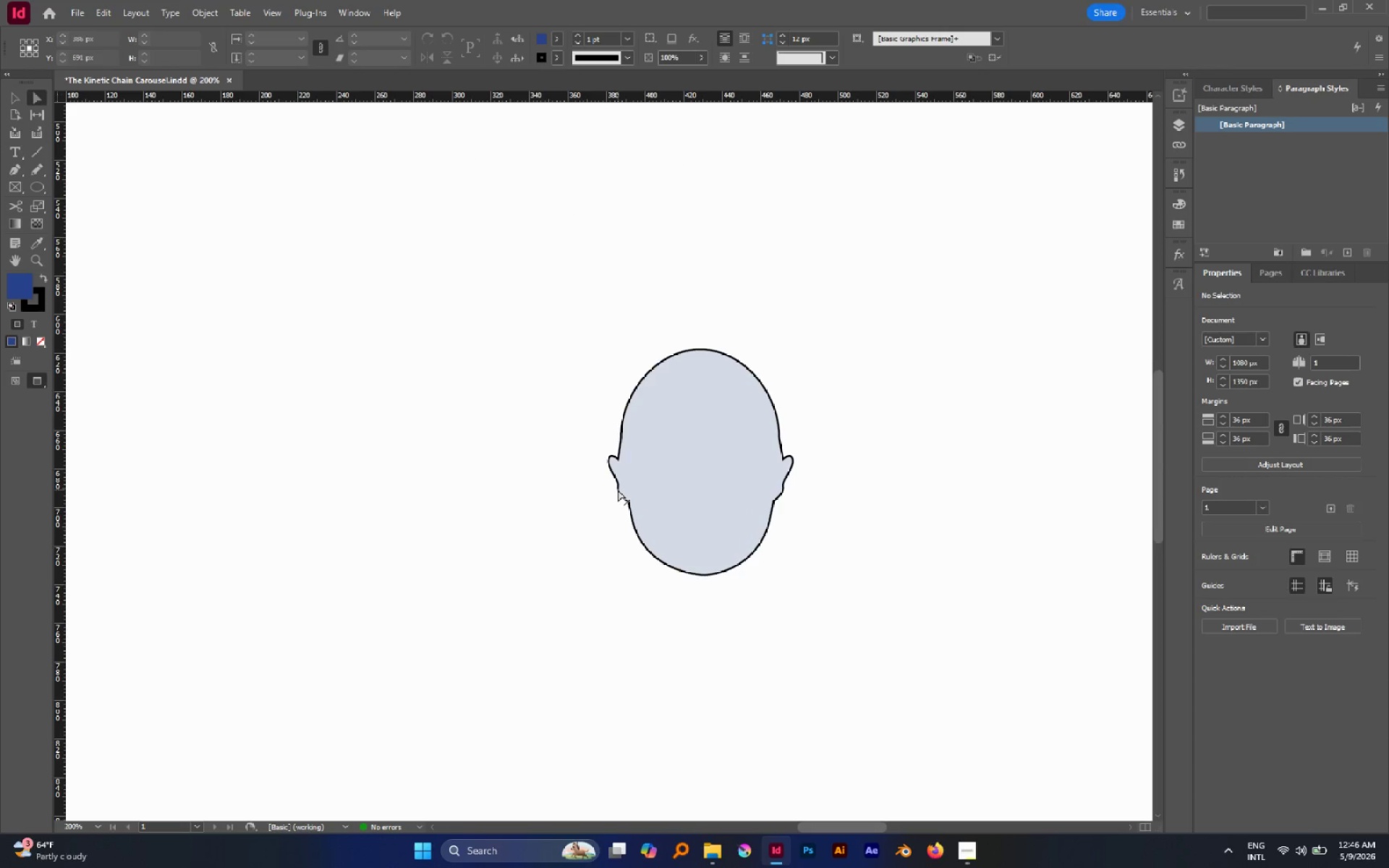 
left_click([618, 490])
 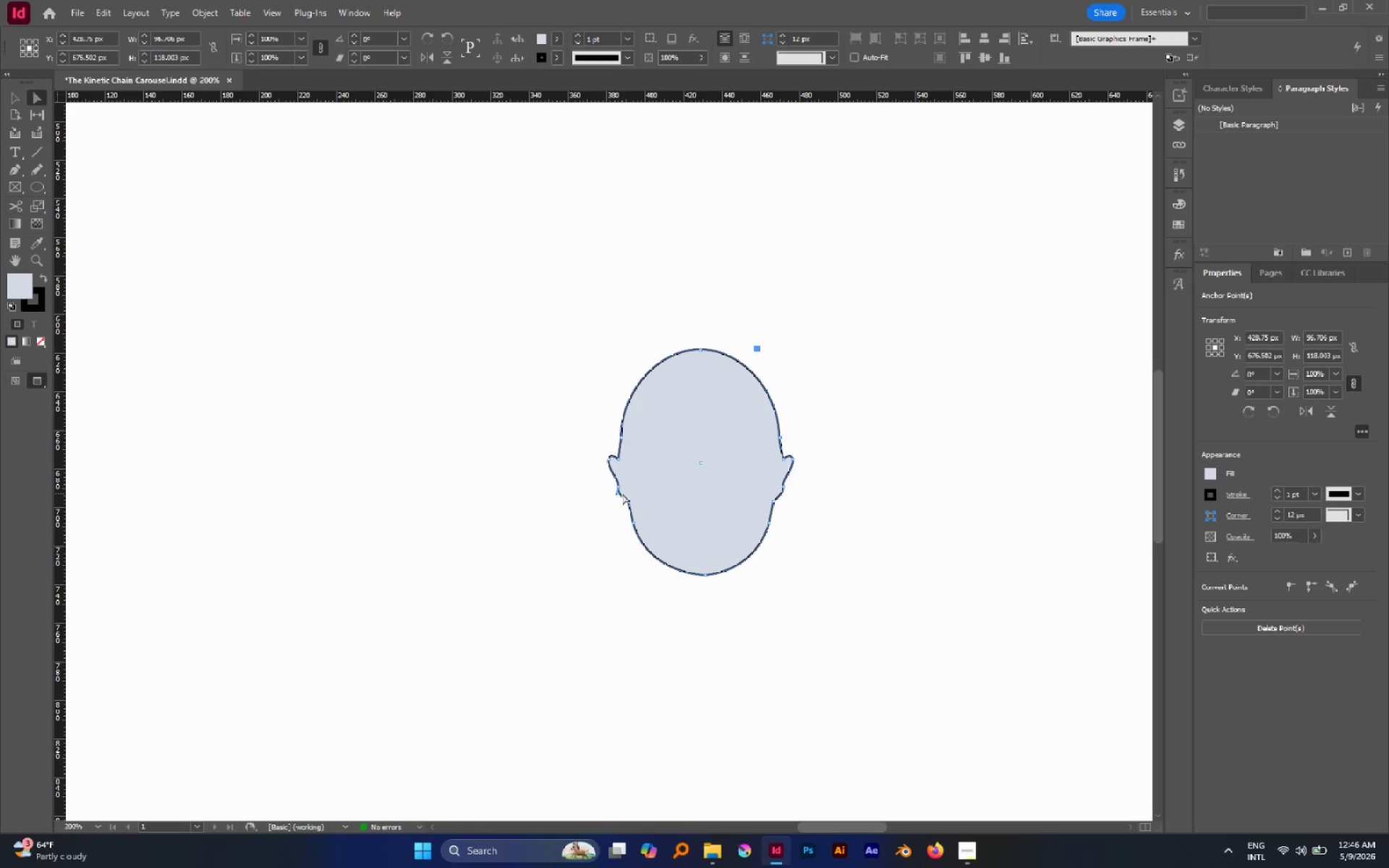 
hold_key(key=AltLeft, duration=1.25)
scroll: coordinate [620, 492], scroll_direction: up, amount: 2.0
 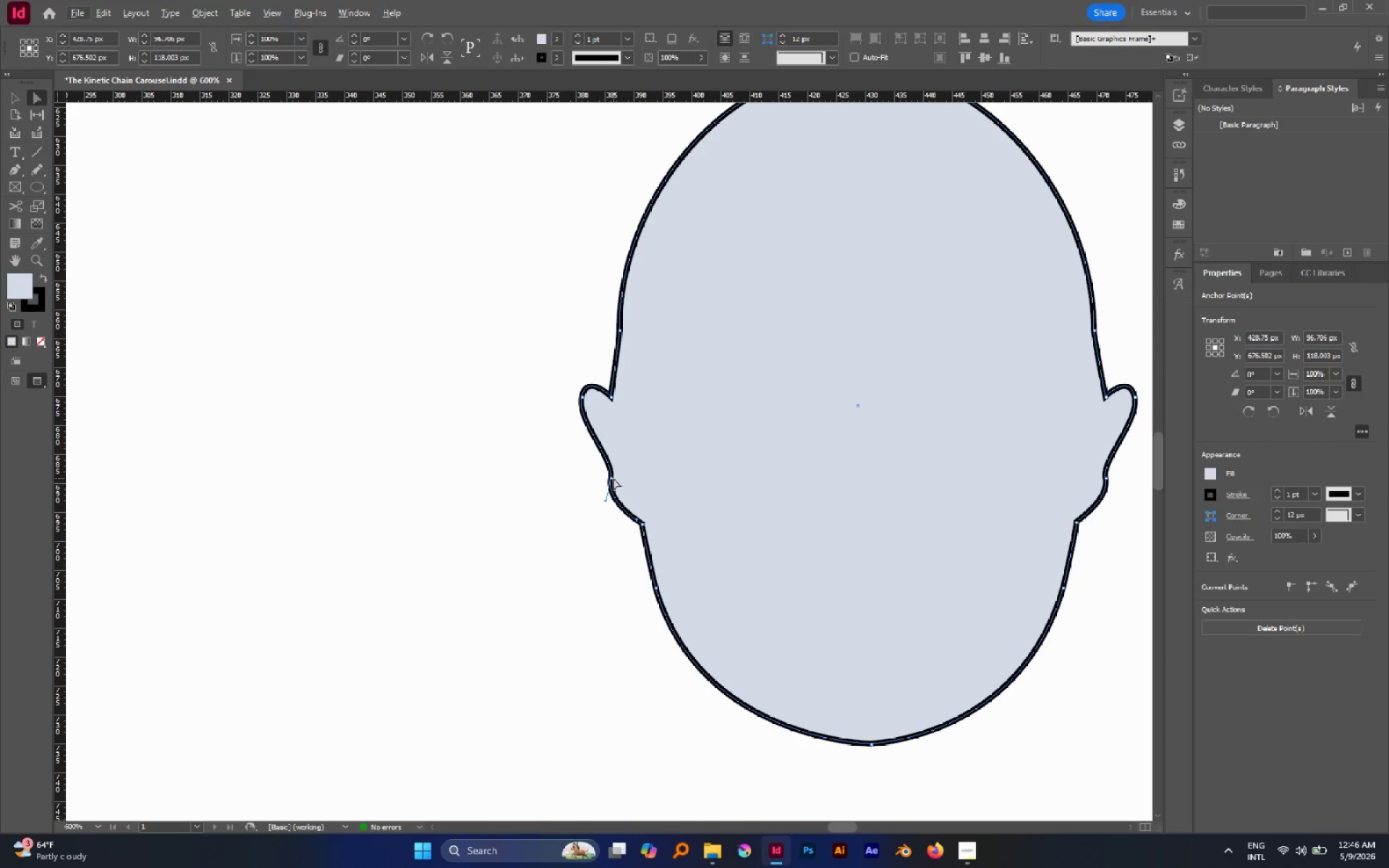 
left_click([609, 477])
 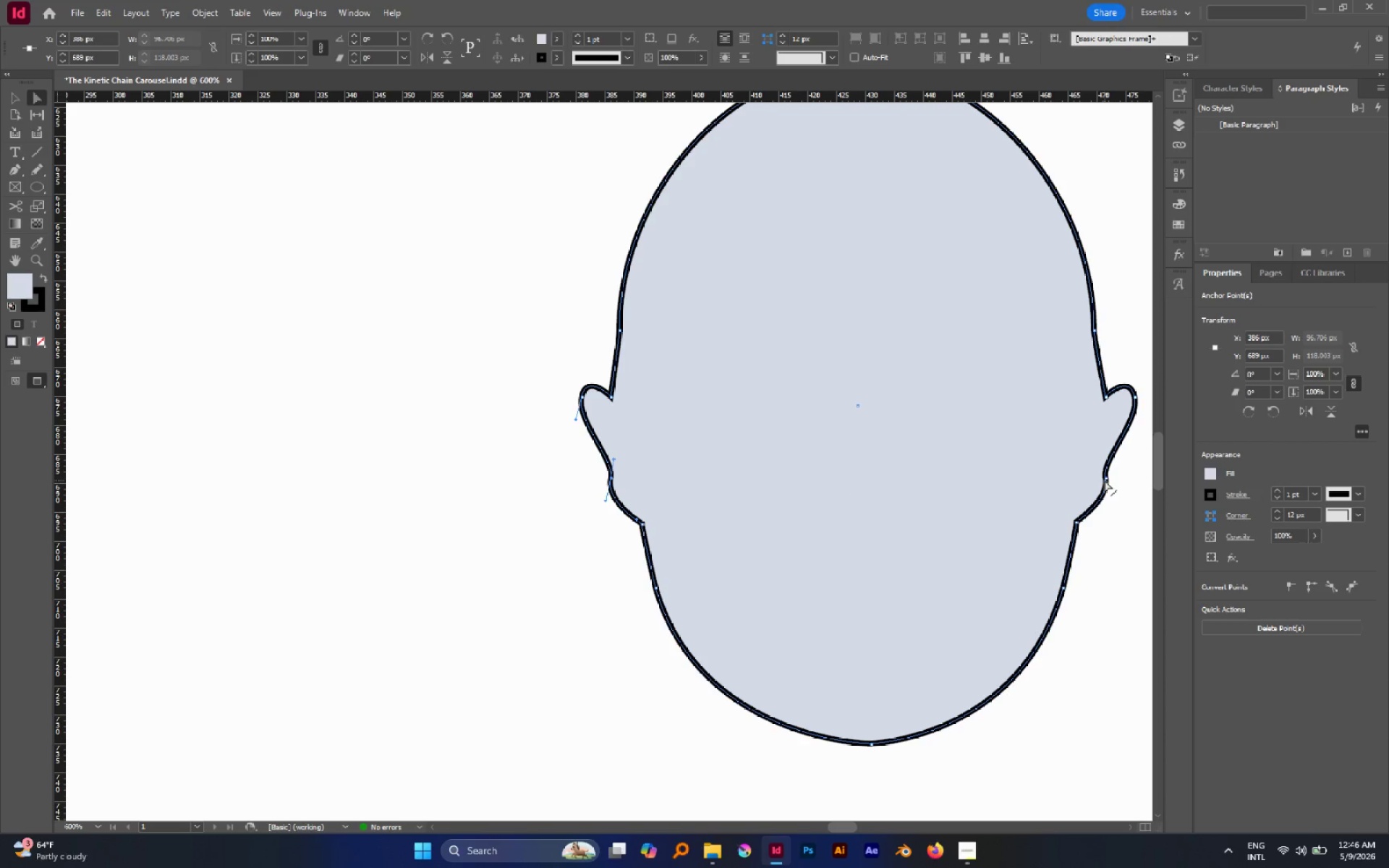 
hold_key(key=ShiftLeft, duration=1.31)
left_click([1107, 478])
 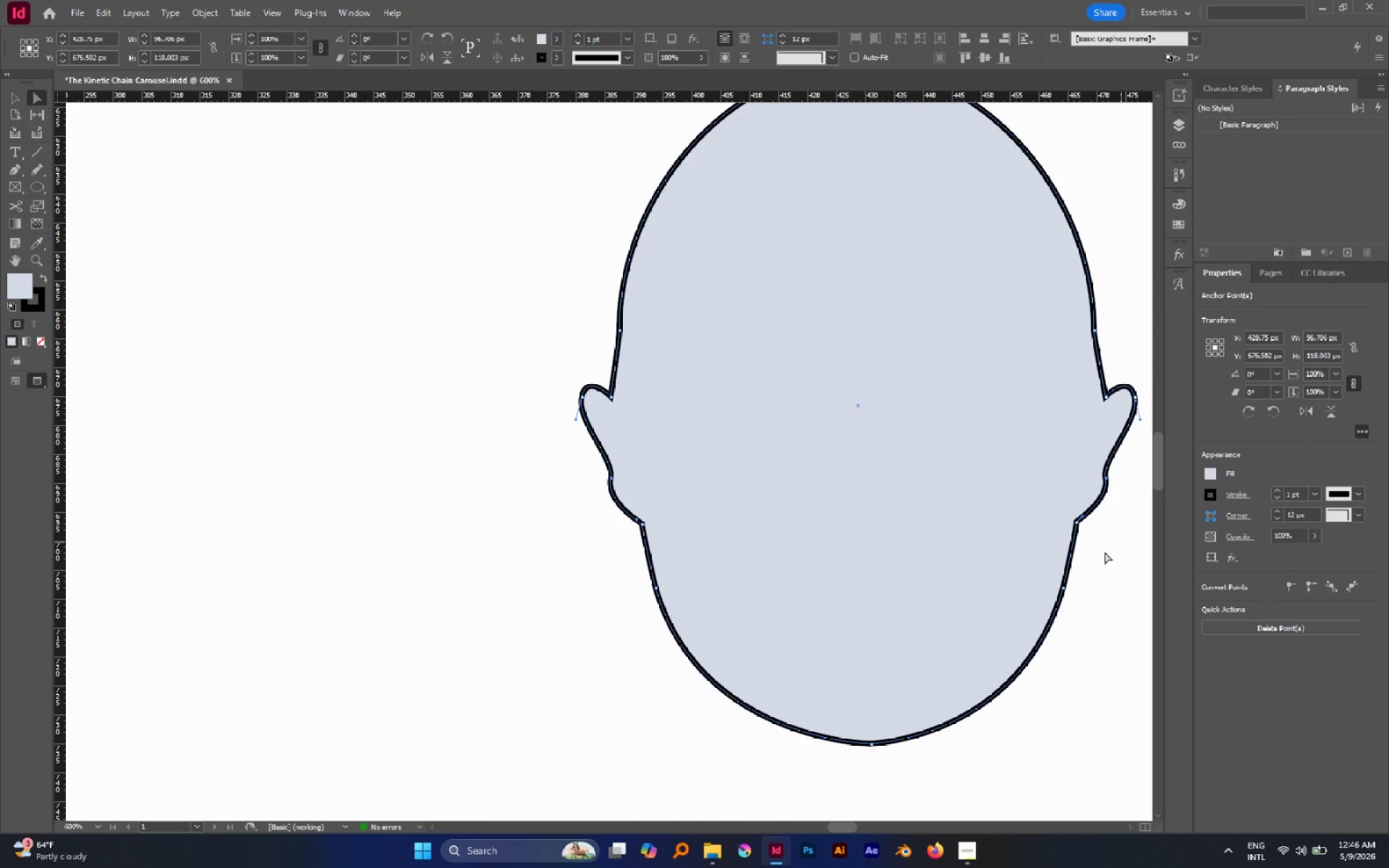 
hold_key(key=Space, duration=0.52)
 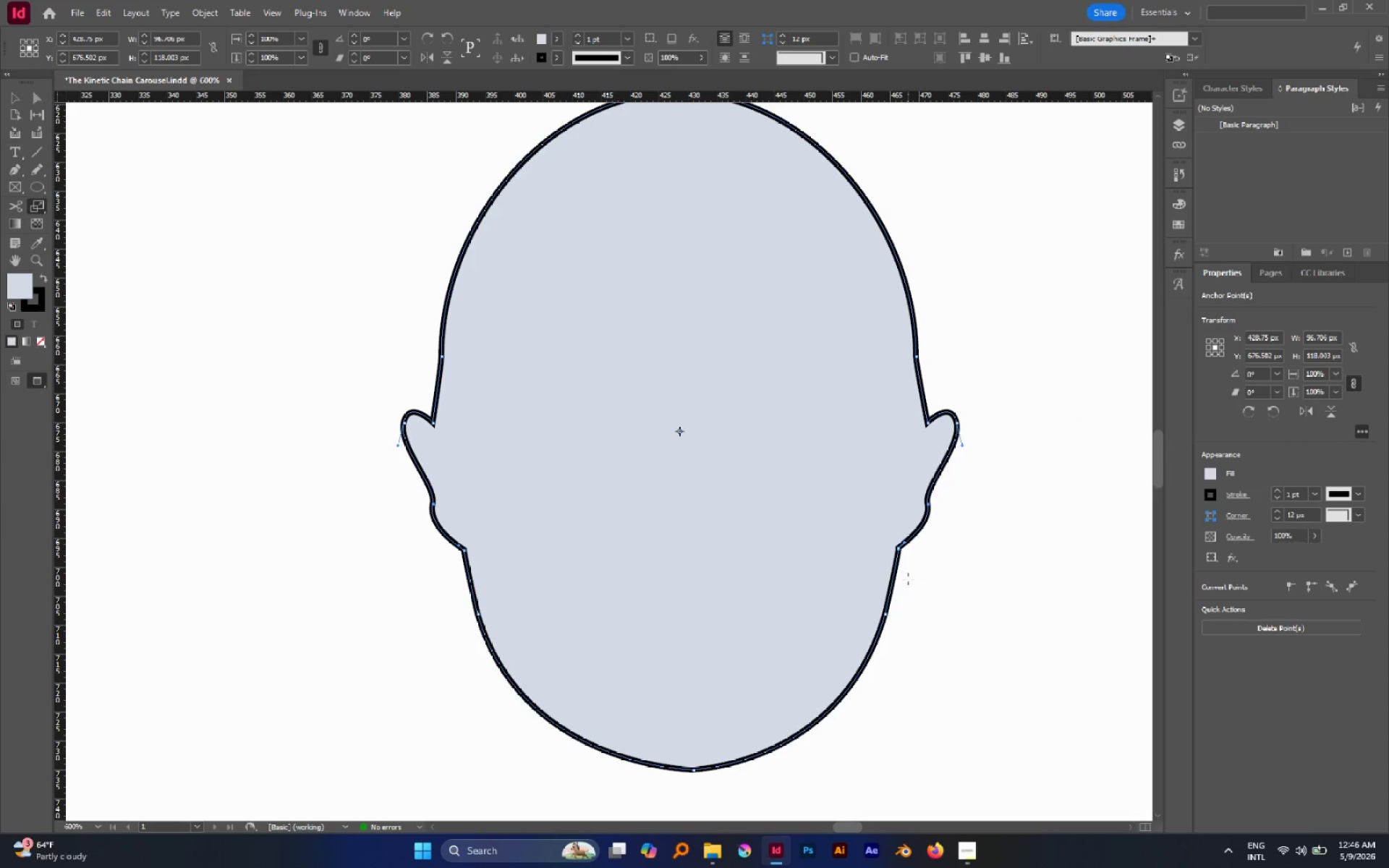 
left_click_drag(start_coordinate=[1093, 558], to_coordinate=[915, 584])
 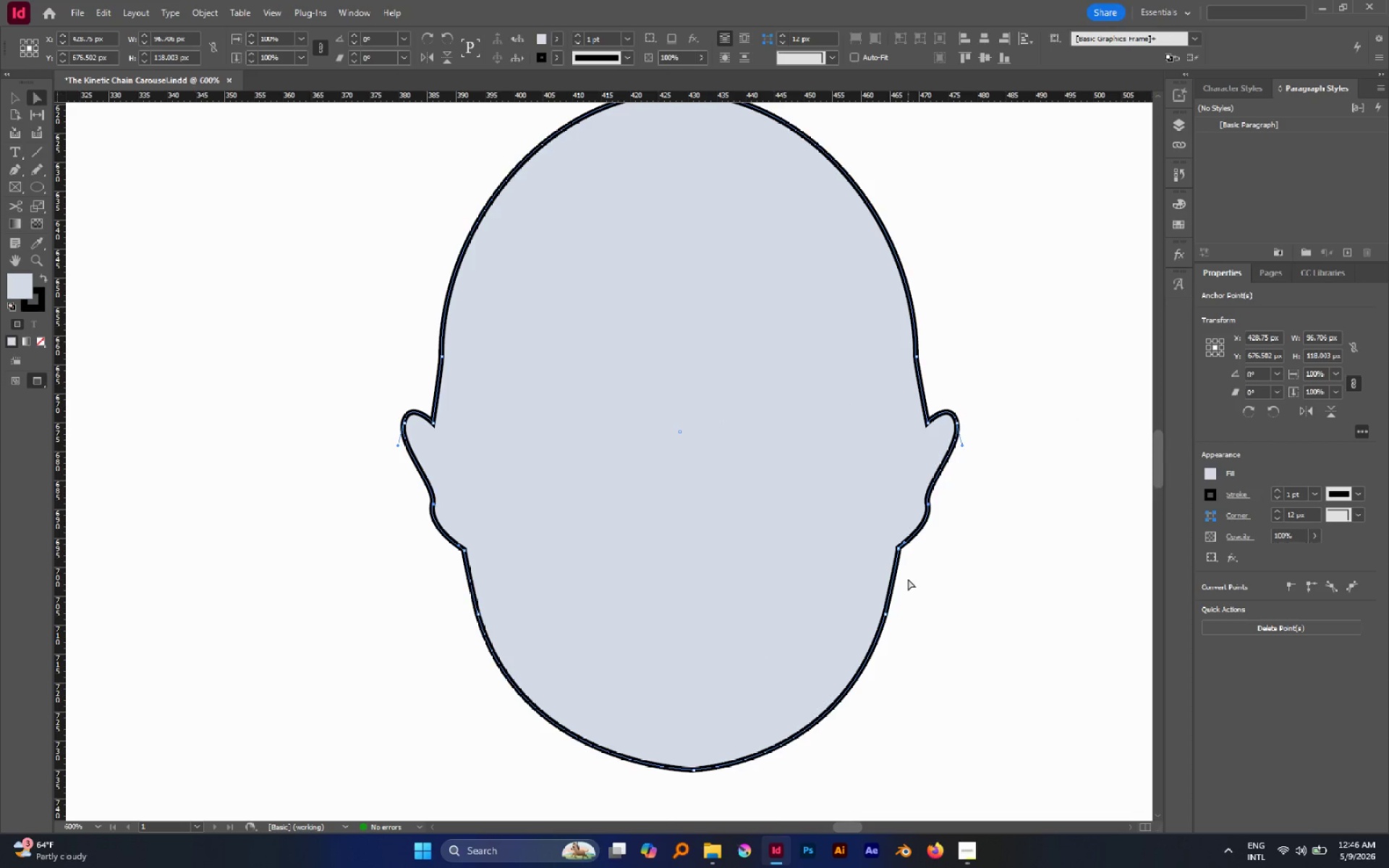 
key(S)
 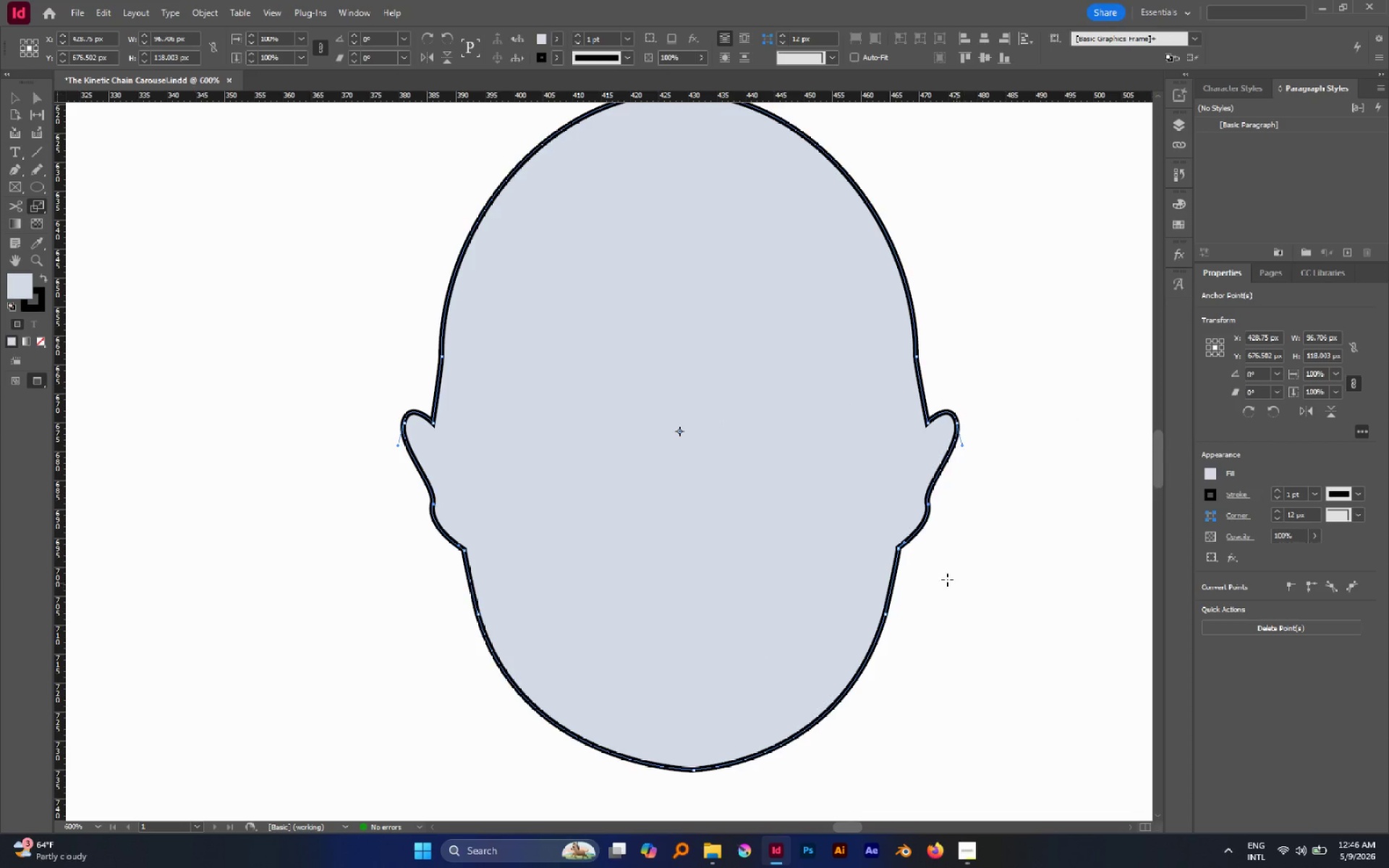 
left_click_drag(start_coordinate=[856, 545], to_coordinate=[862, 545])
 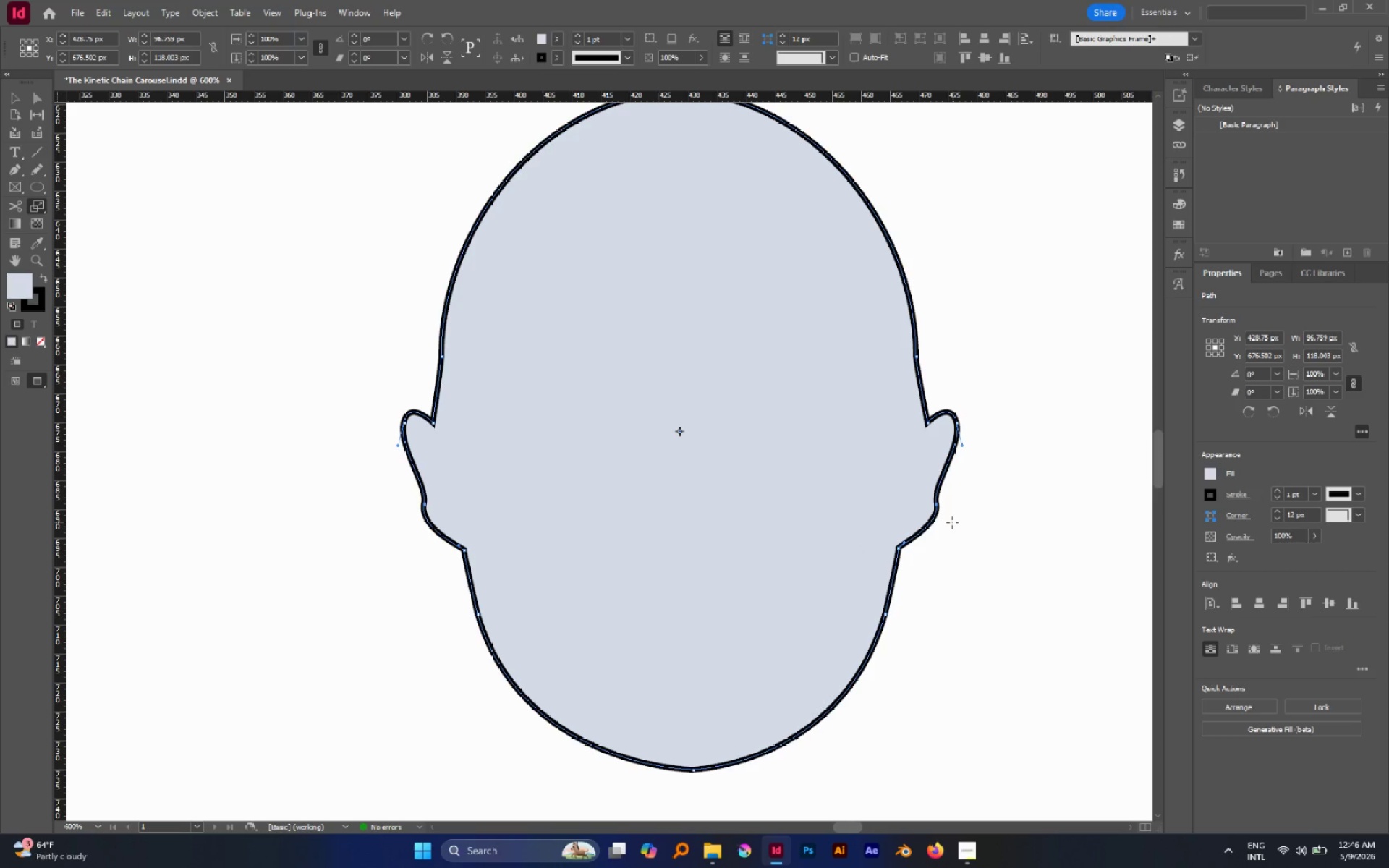 
key(A)
 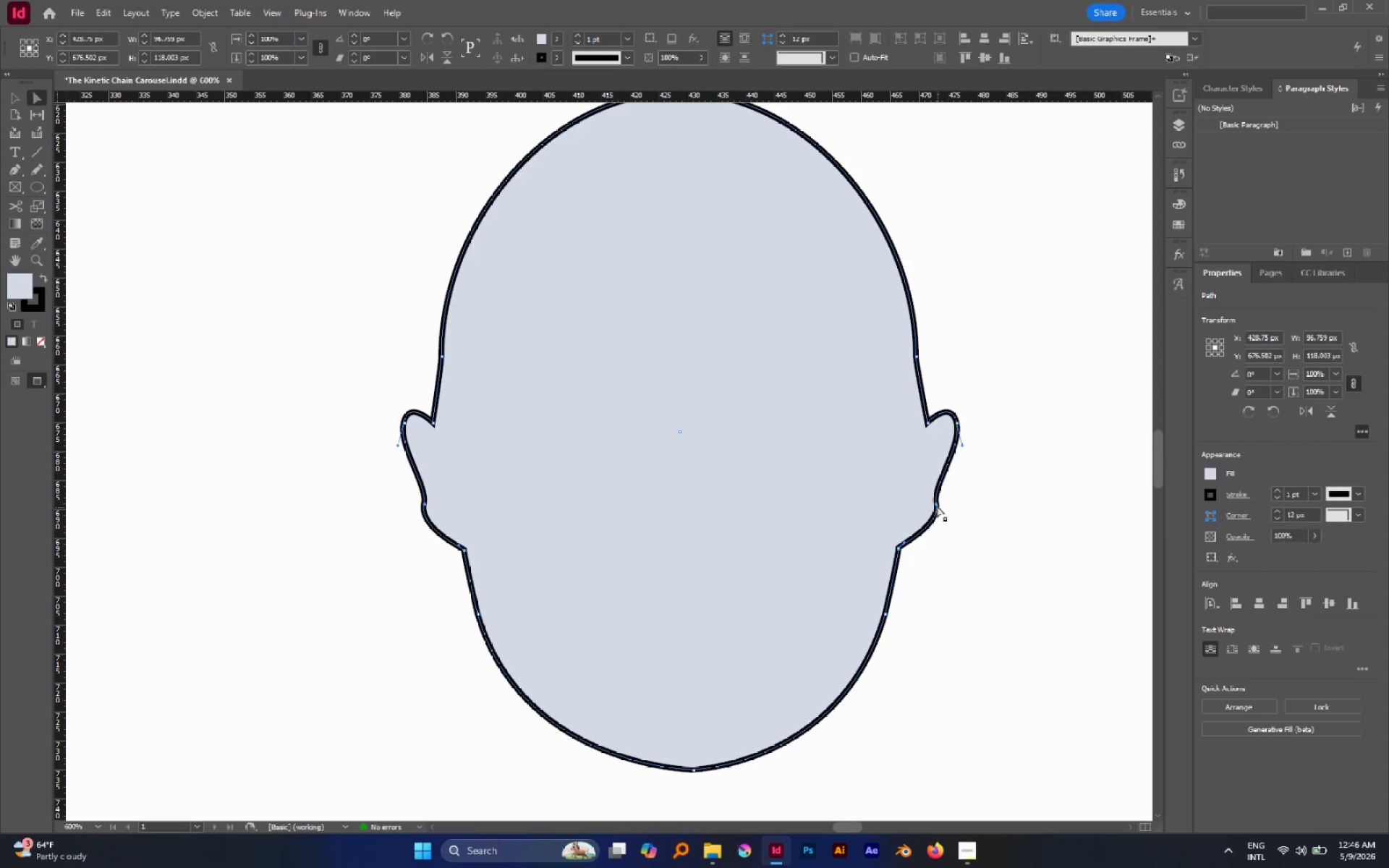 
left_click_drag(start_coordinate=[937, 506], to_coordinate=[938, 523])
 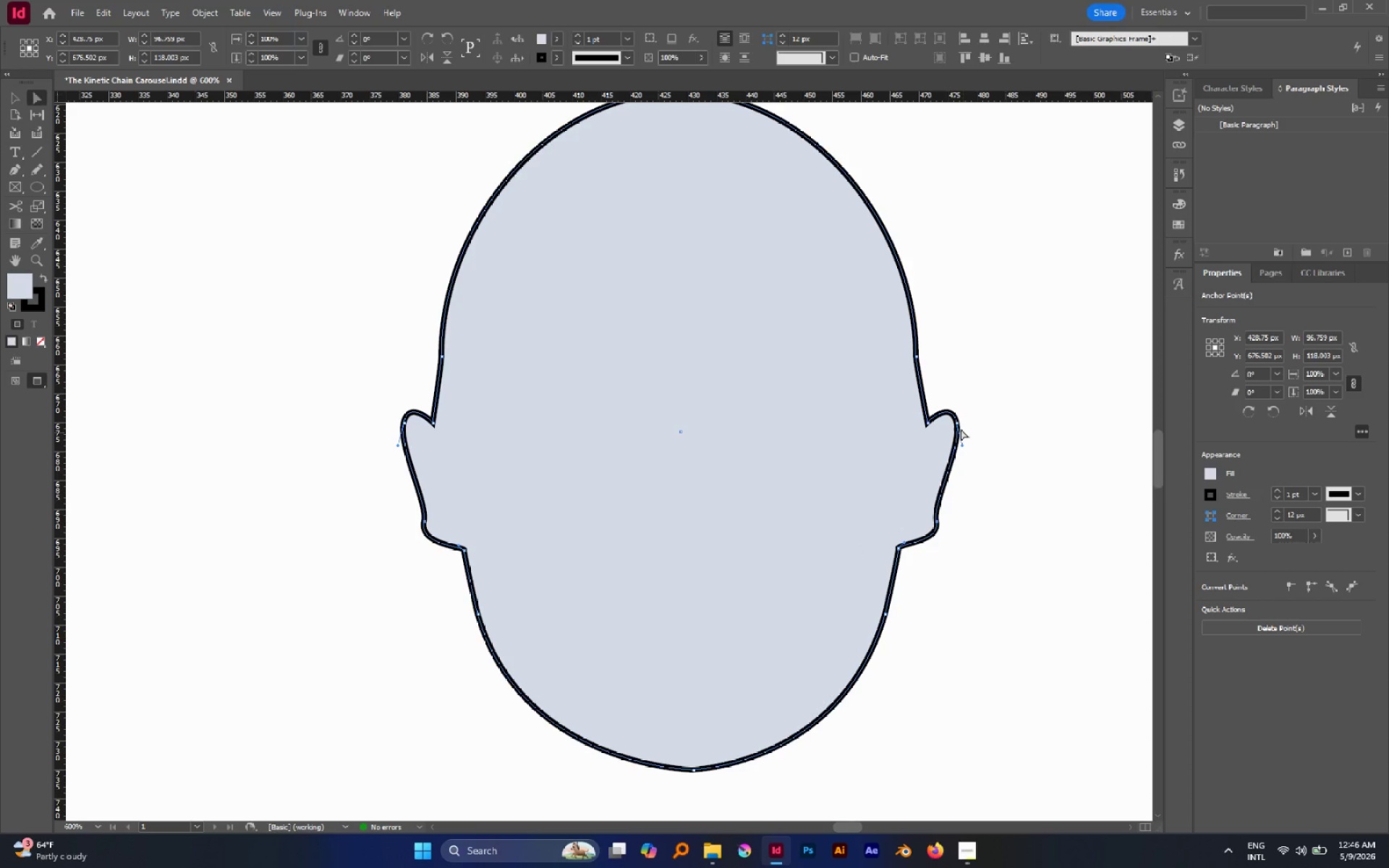 
left_click([959, 425])
 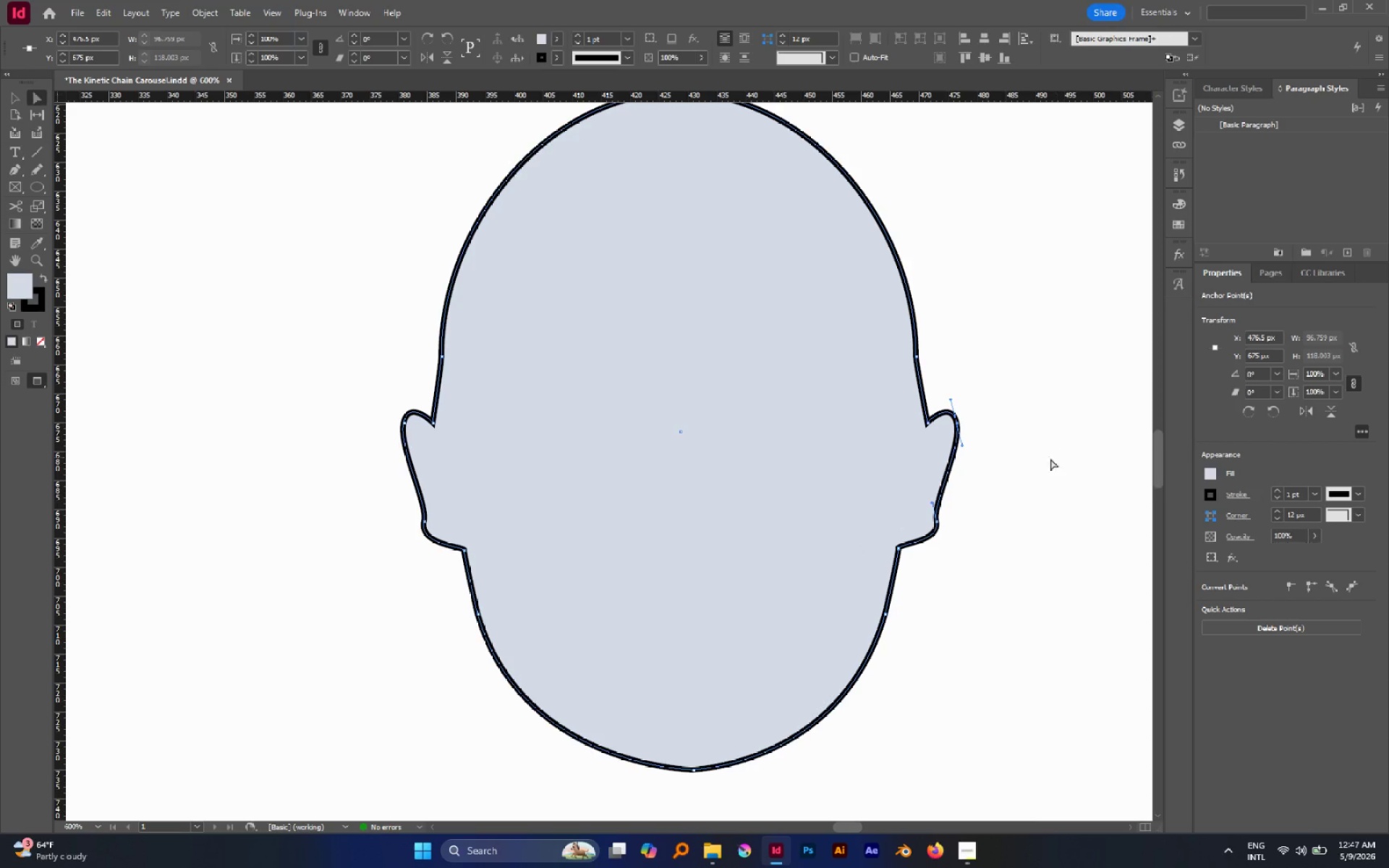 
hold_key(key=ShiftLeft, duration=1.92)
left_click([404, 421])
 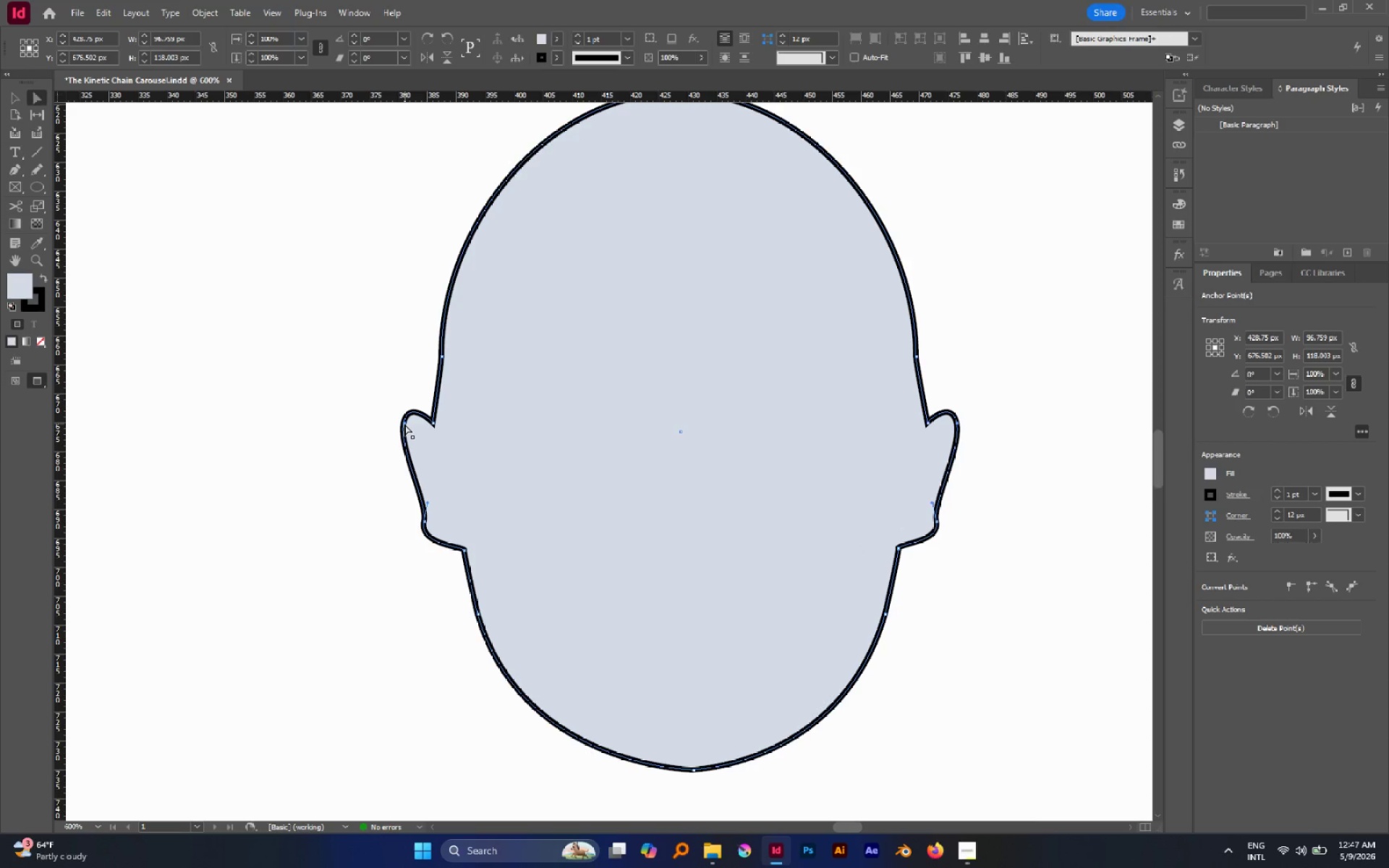 
left_click_drag(start_coordinate=[404, 424], to_coordinate=[404, 437])
 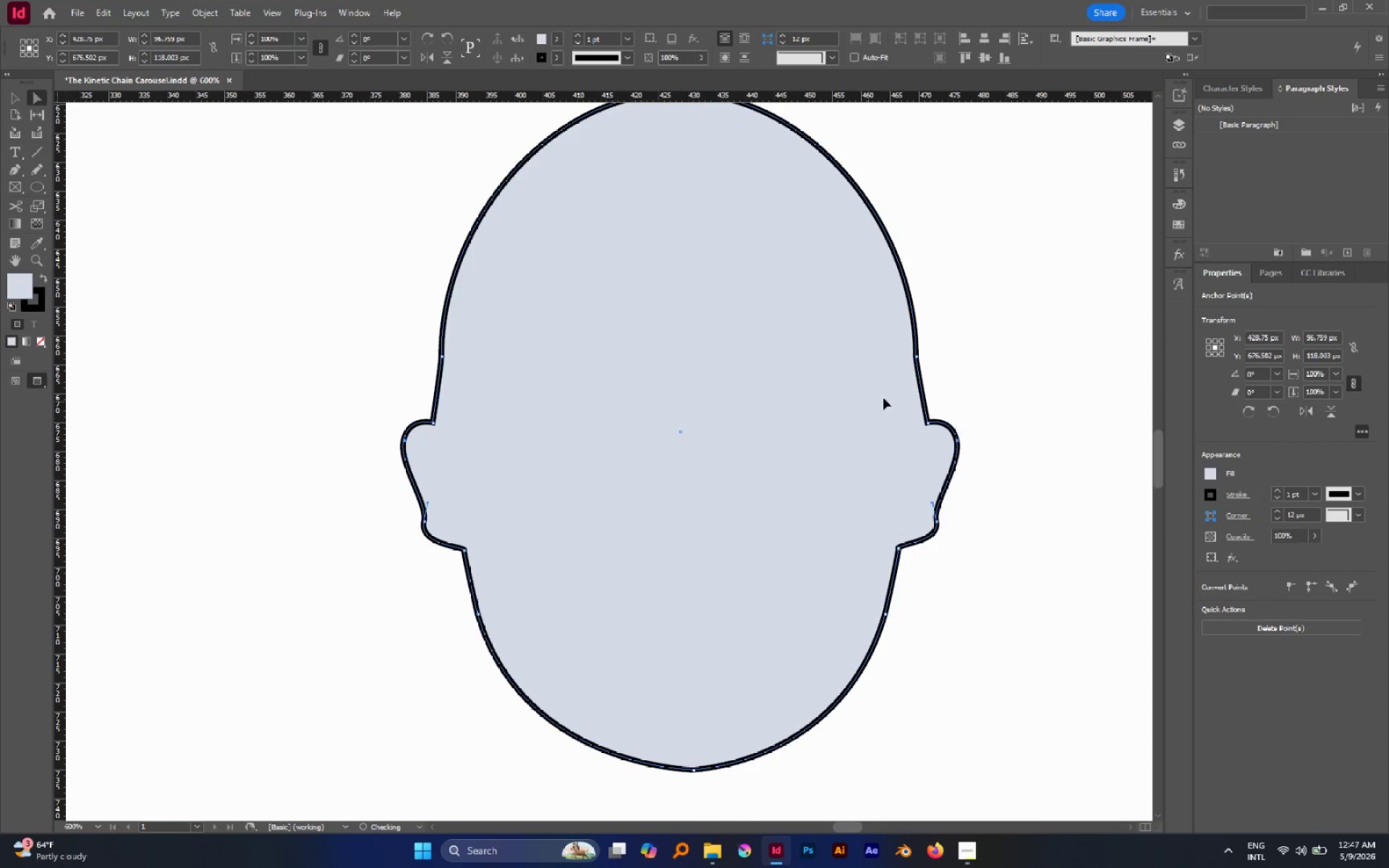 
hold_key(key=ShiftLeft, duration=1.33)
 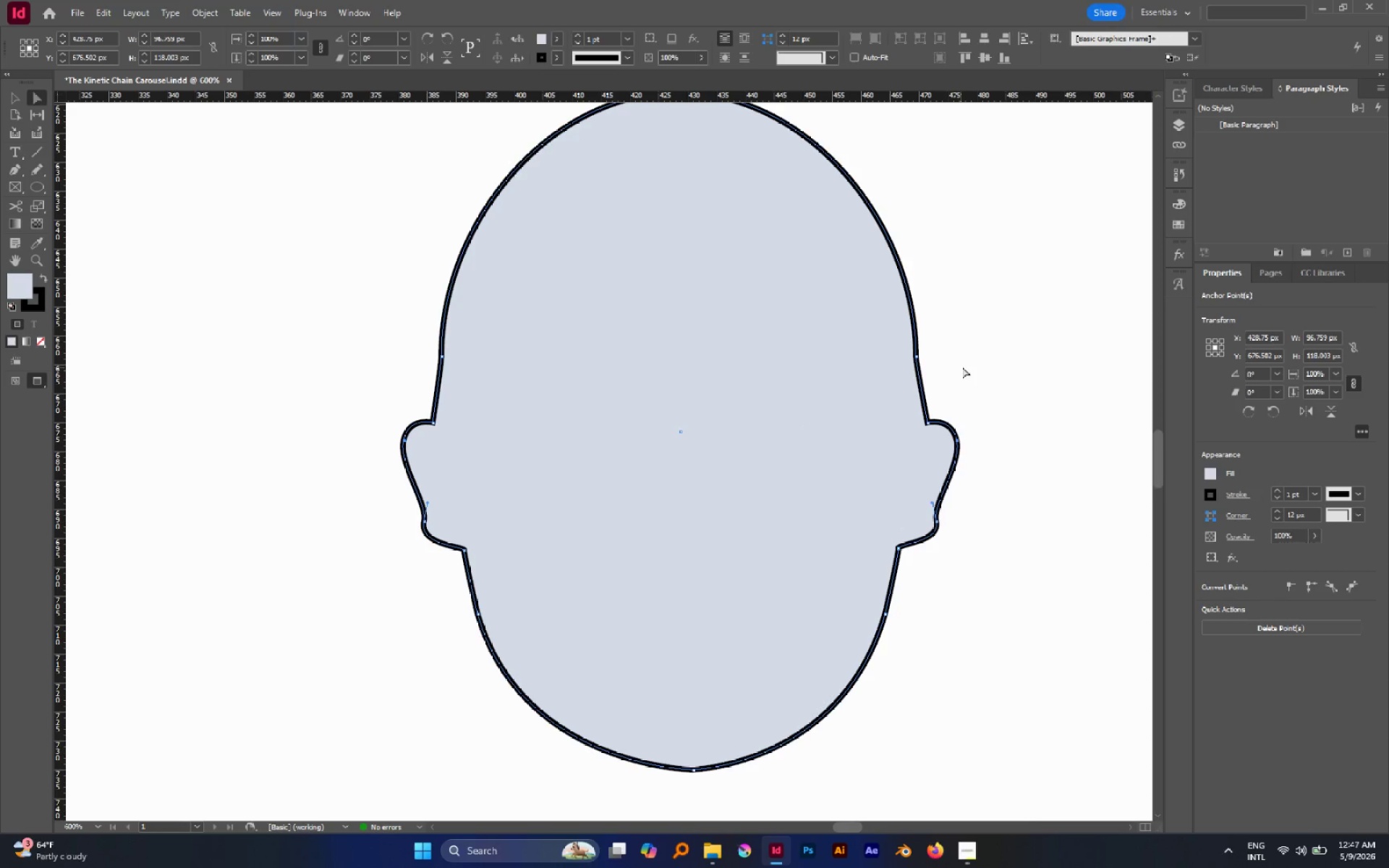 
left_click([963, 367])
 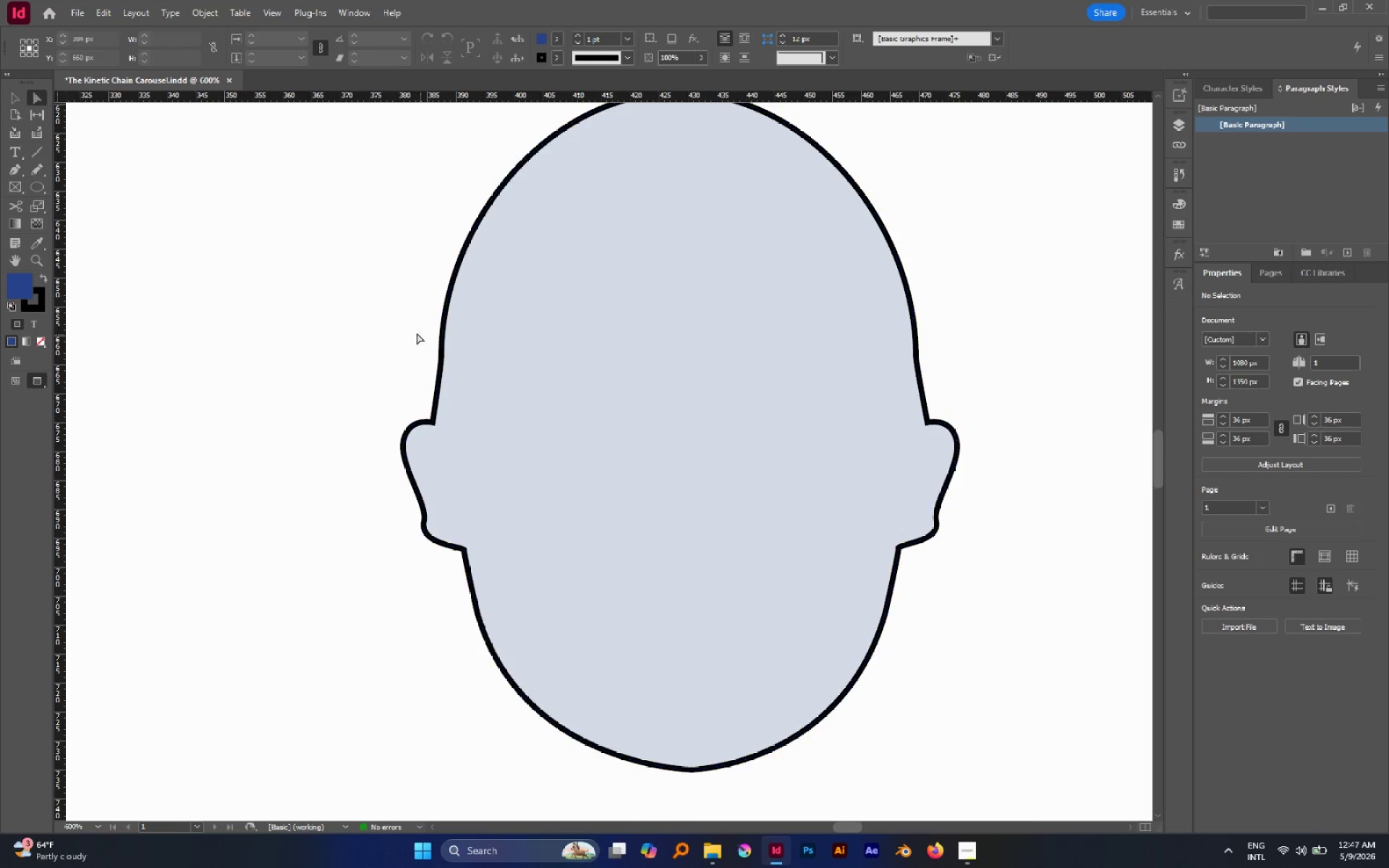 
left_click_drag(start_coordinate=[416, 333], to_coordinate=[985, 393])
 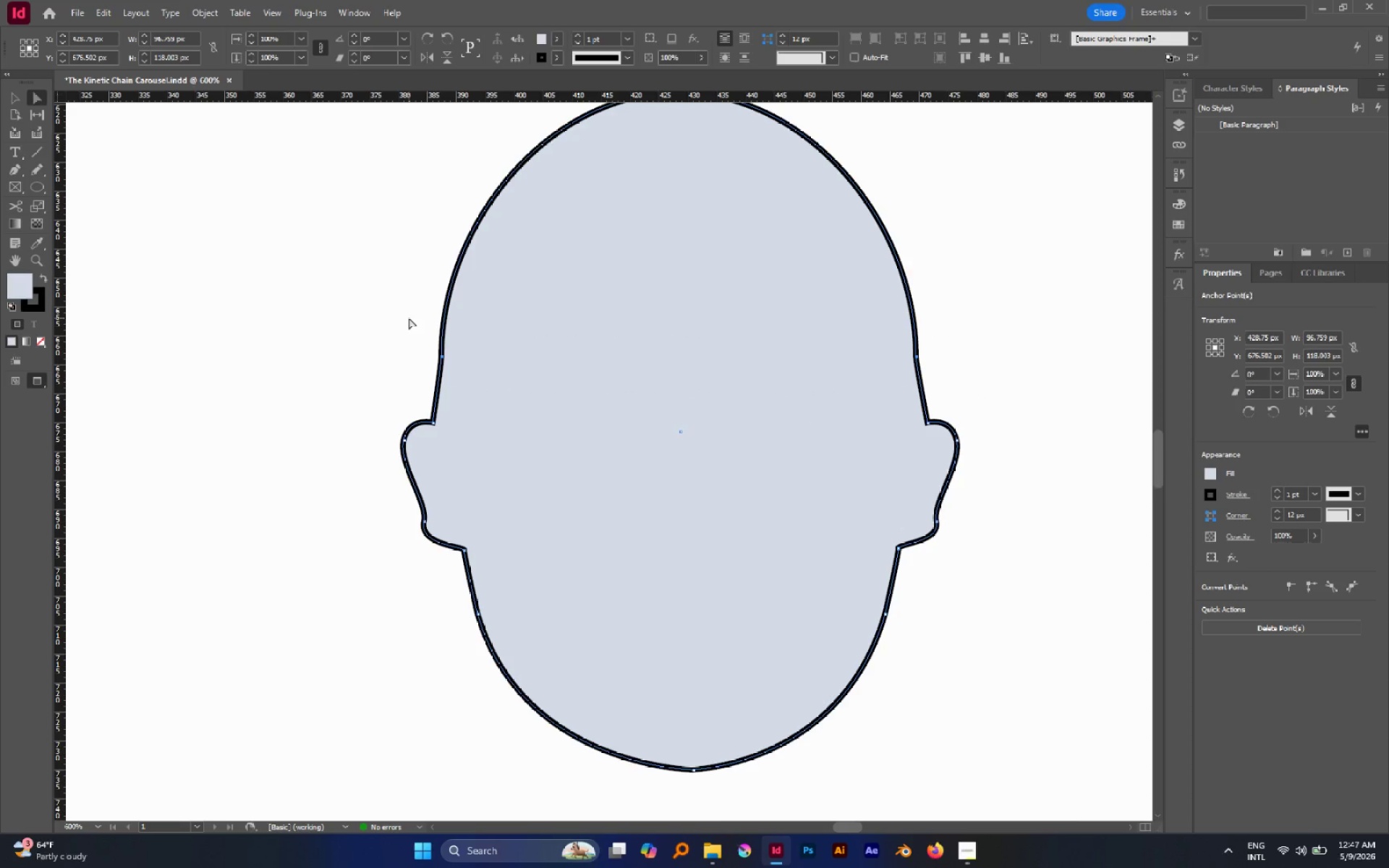 
key(S)
 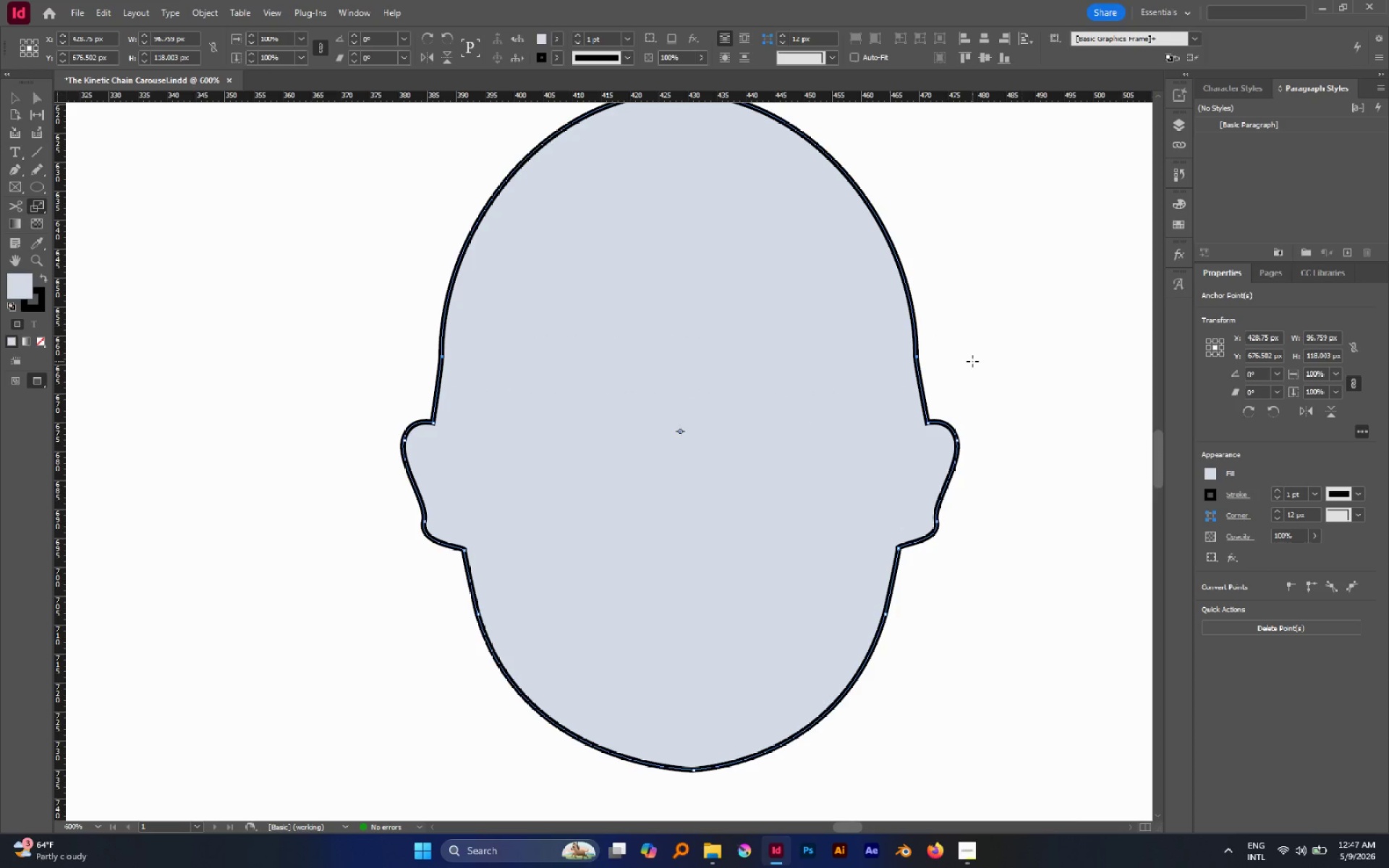 
left_click_drag(start_coordinate=[972, 361], to_coordinate=[987, 362])
 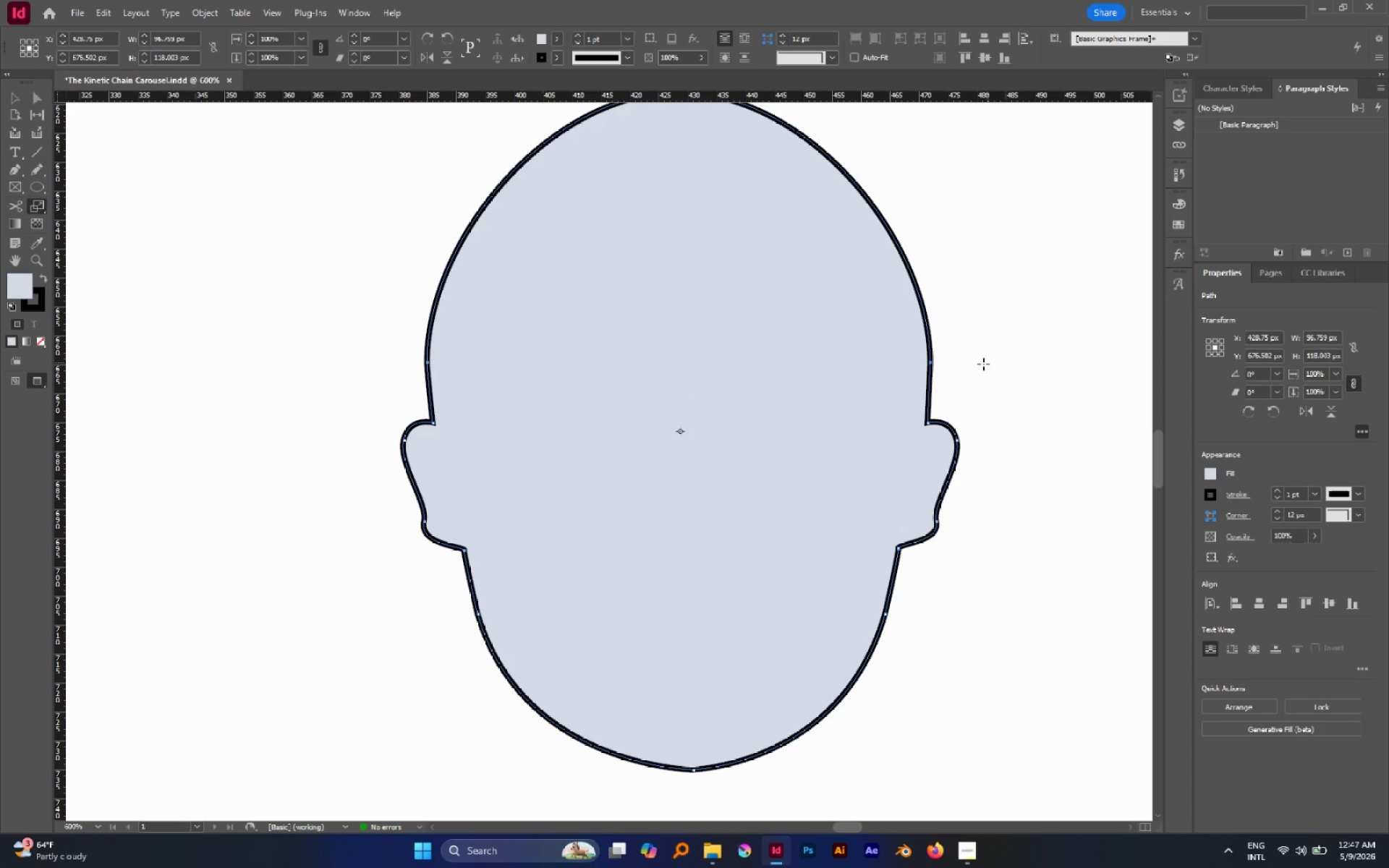 
hold_key(key=AltLeft, duration=0.48)
scroll: coordinate [801, 344], scroll_direction: down, amount: 4.0
 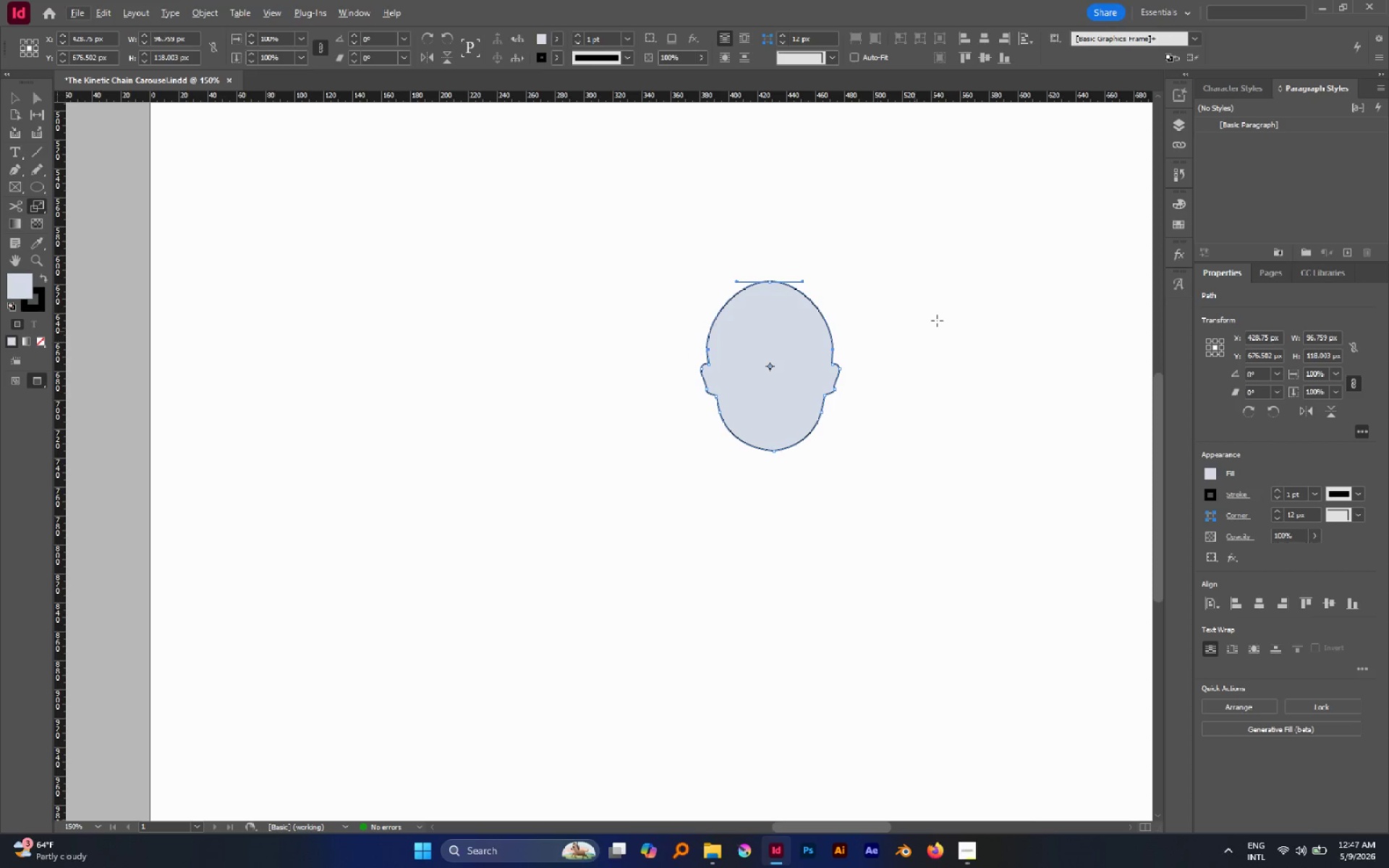 
key(A)
 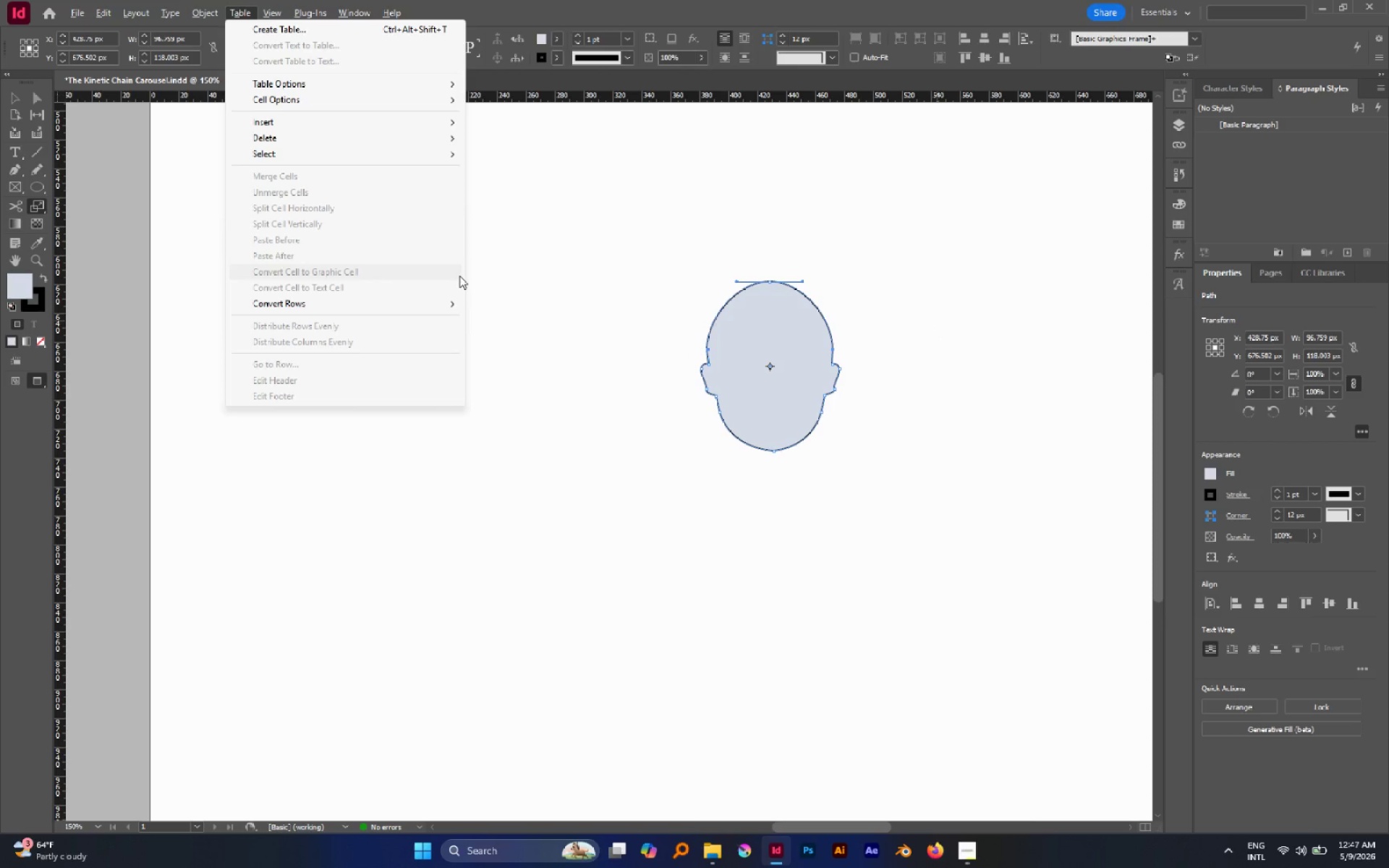 
key(Meta+MetaLeft)
 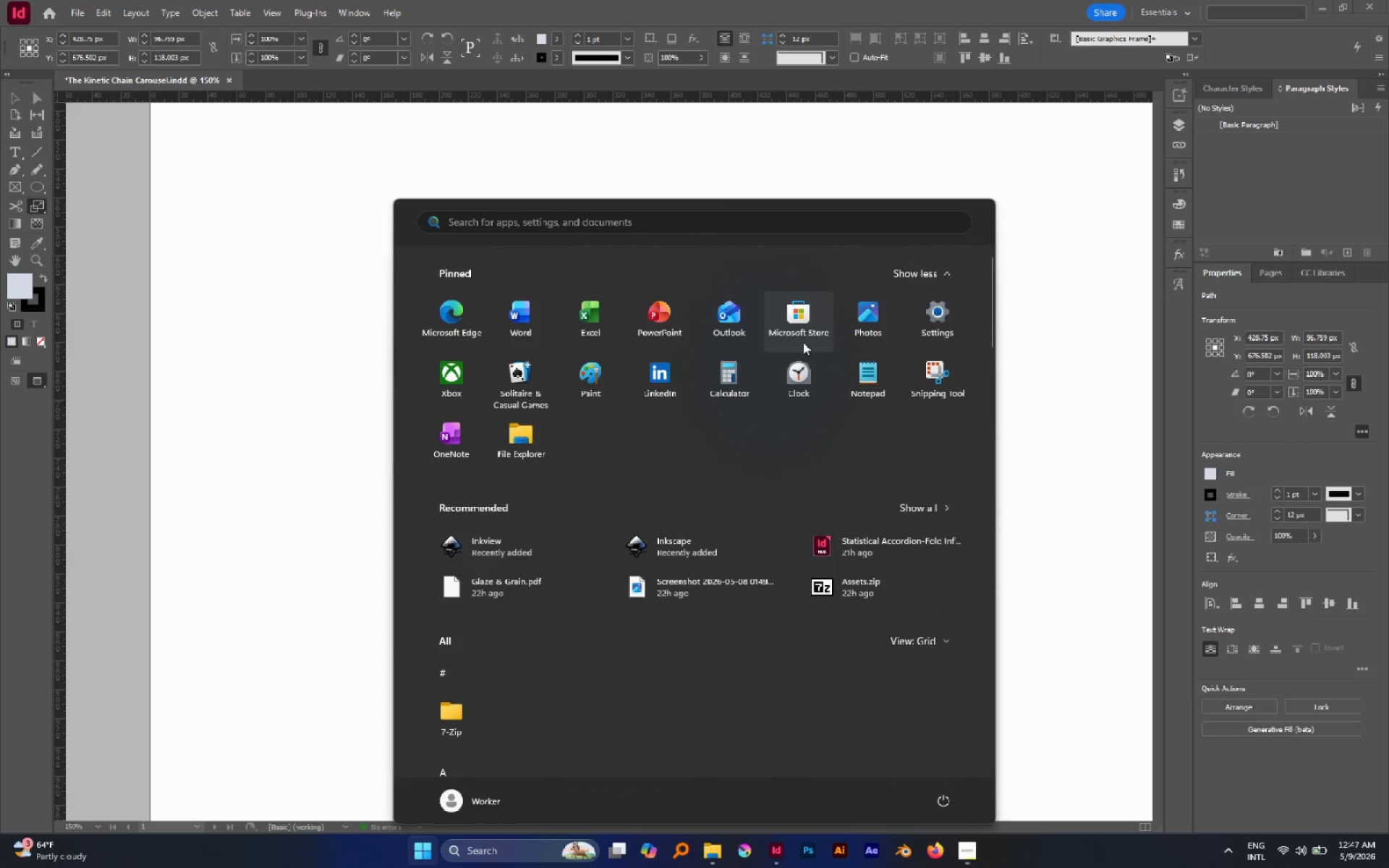 
key(Meta+MetaLeft)
 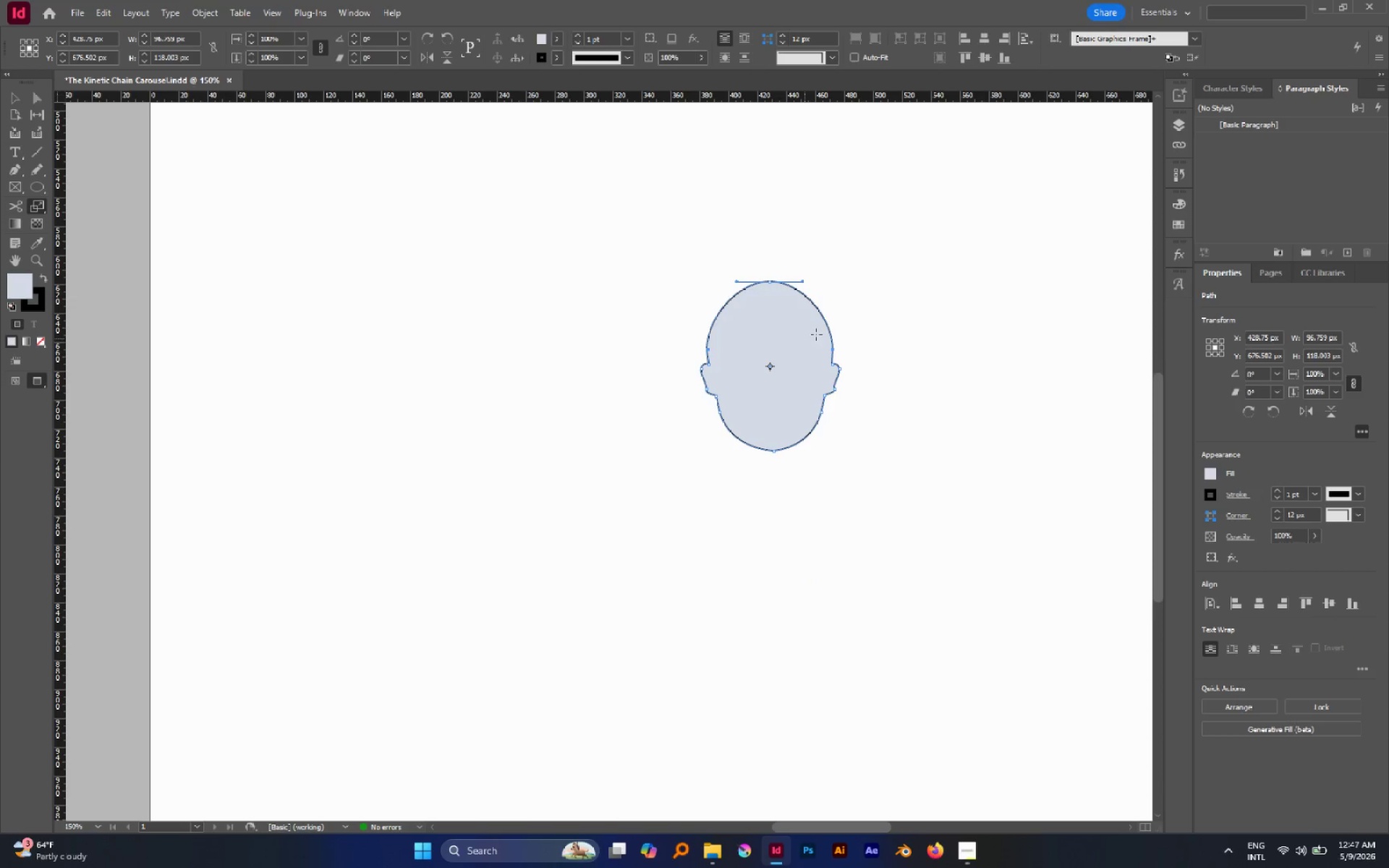 
hold_key(key=AltLeft, duration=0.61)
scroll: coordinate [844, 328], scroll_direction: up, amount: 2.0
 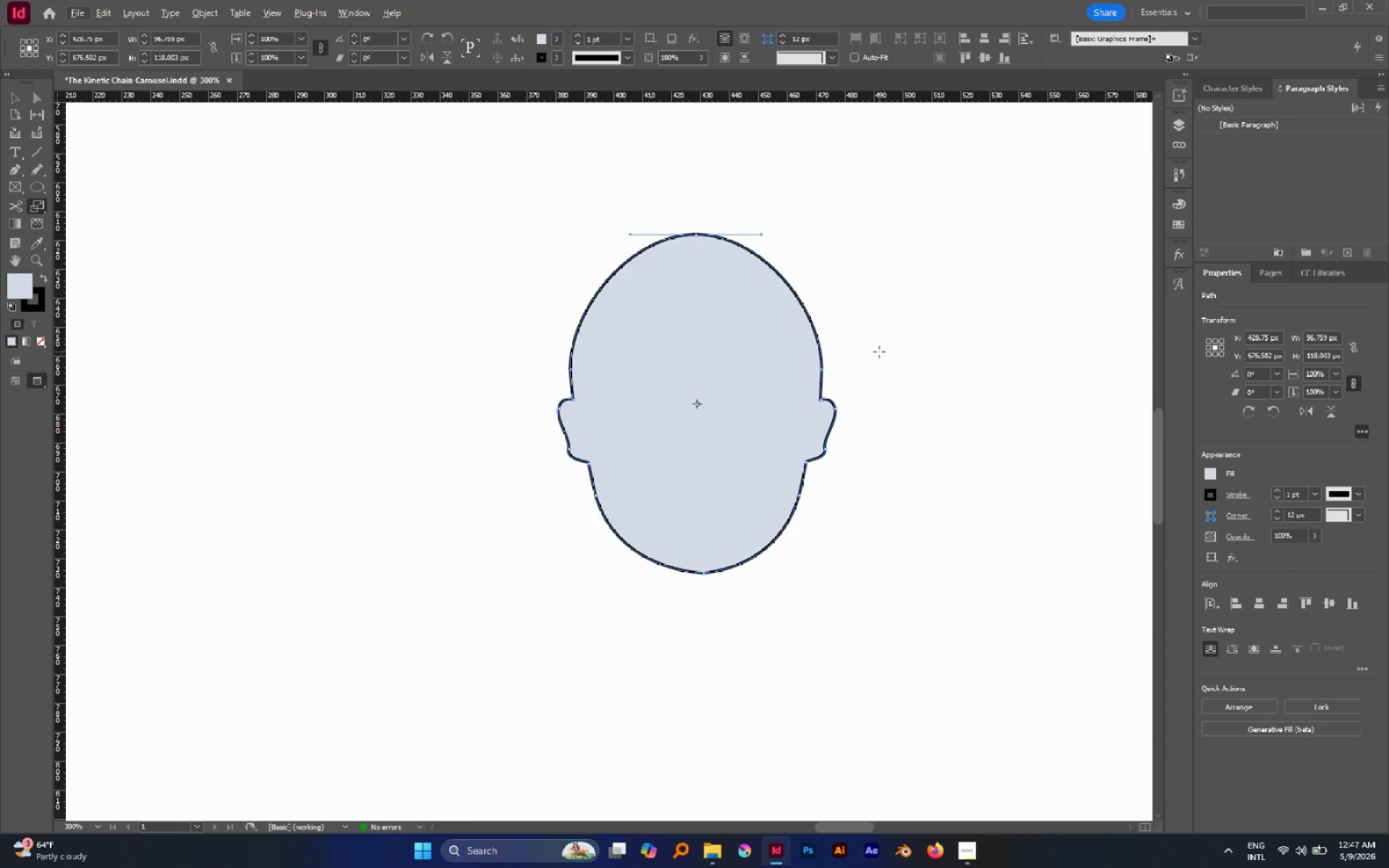 
left_click_drag(start_coordinate=[879, 352], to_coordinate=[872, 351])
 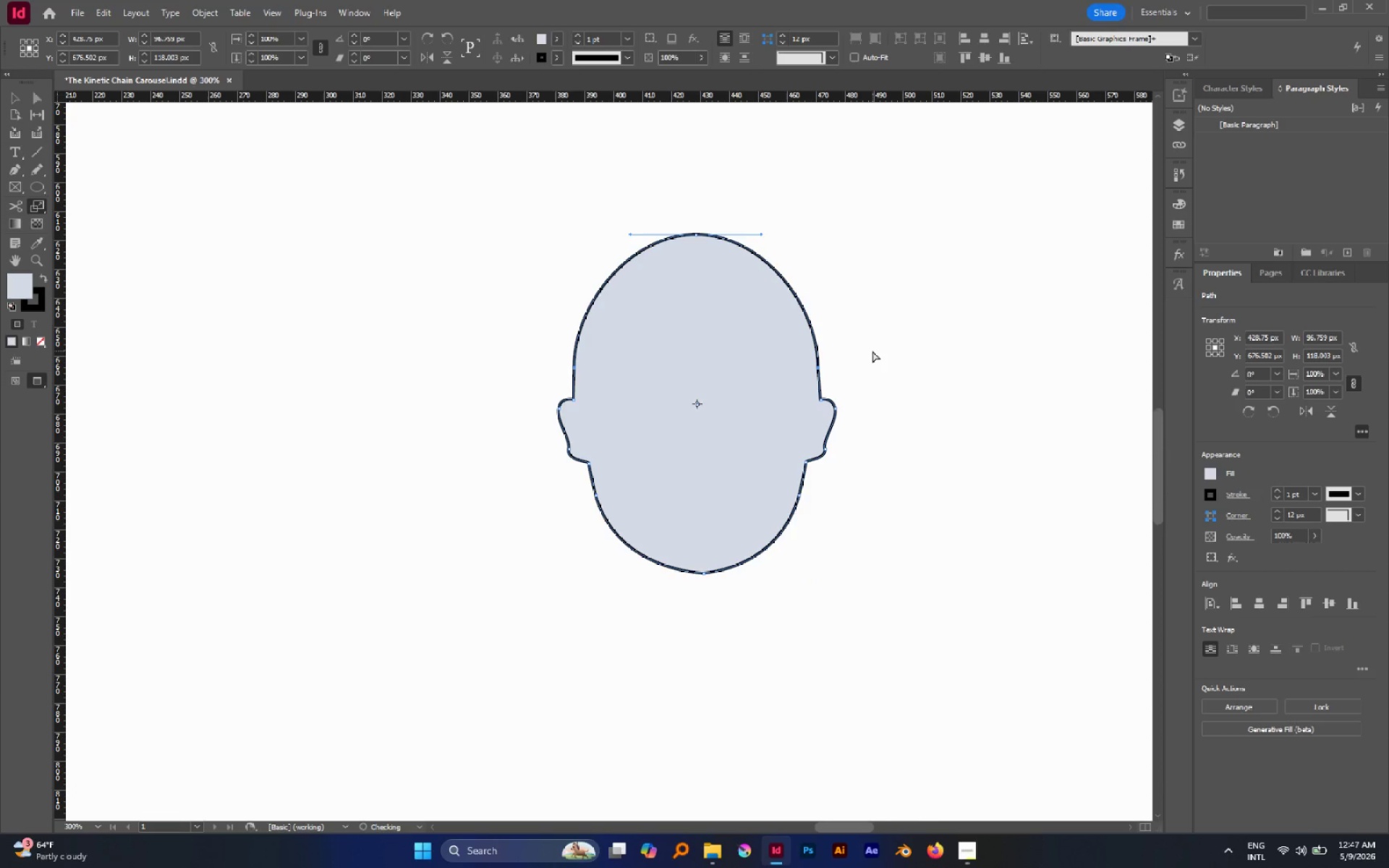 
key(A)
 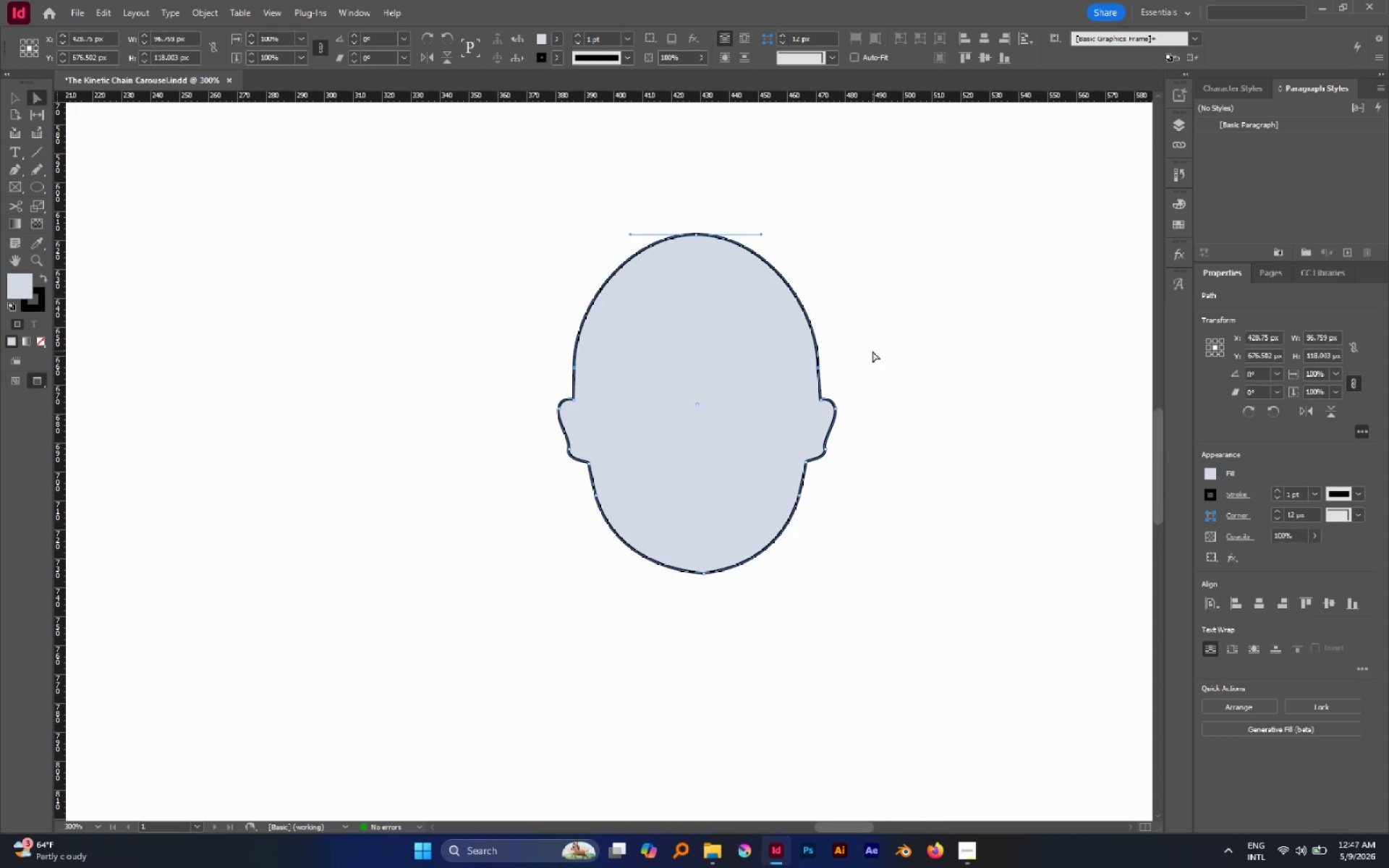 
left_click([872, 351])
 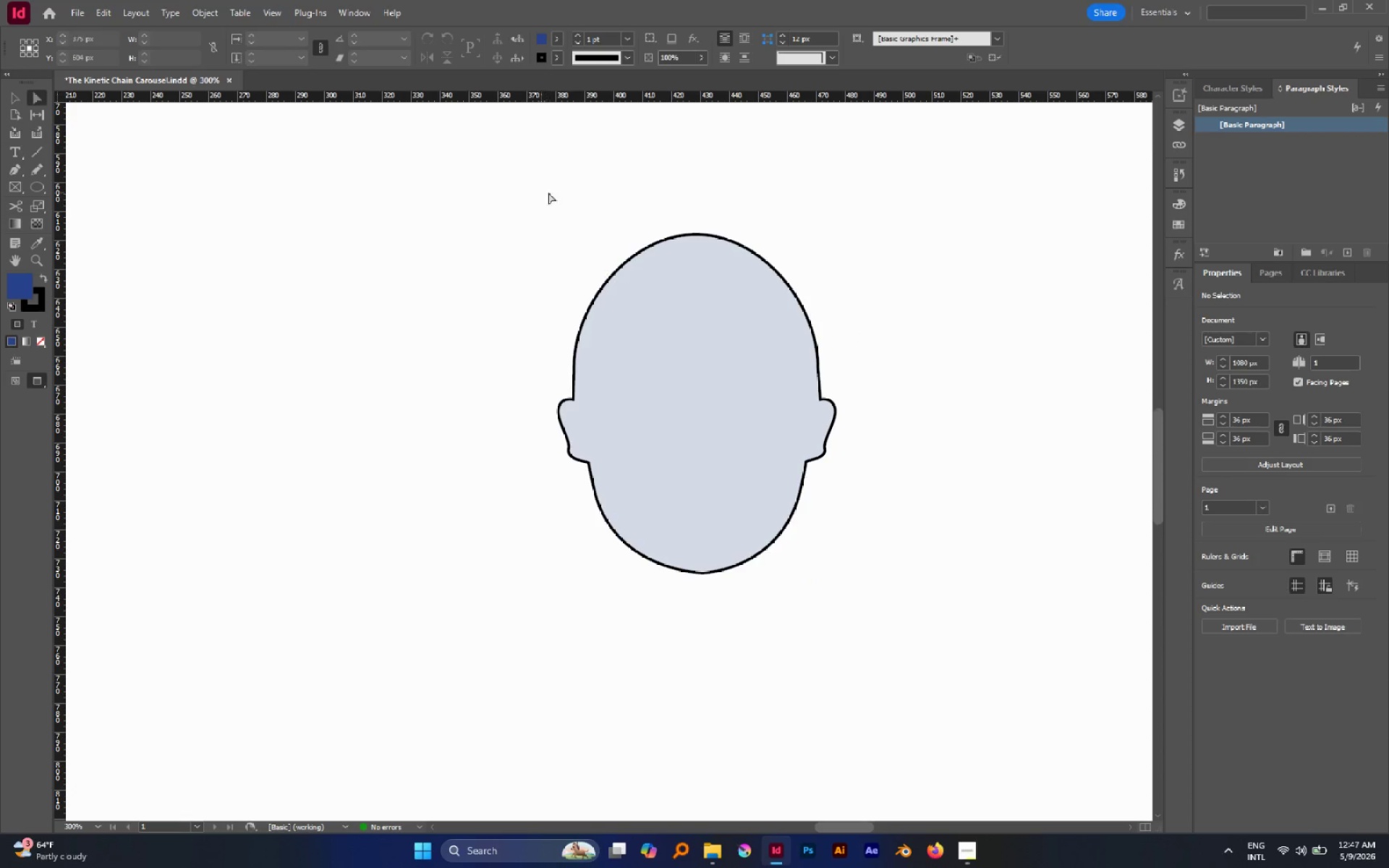 
left_click_drag(start_coordinate=[643, 206], to_coordinate=[739, 269])
 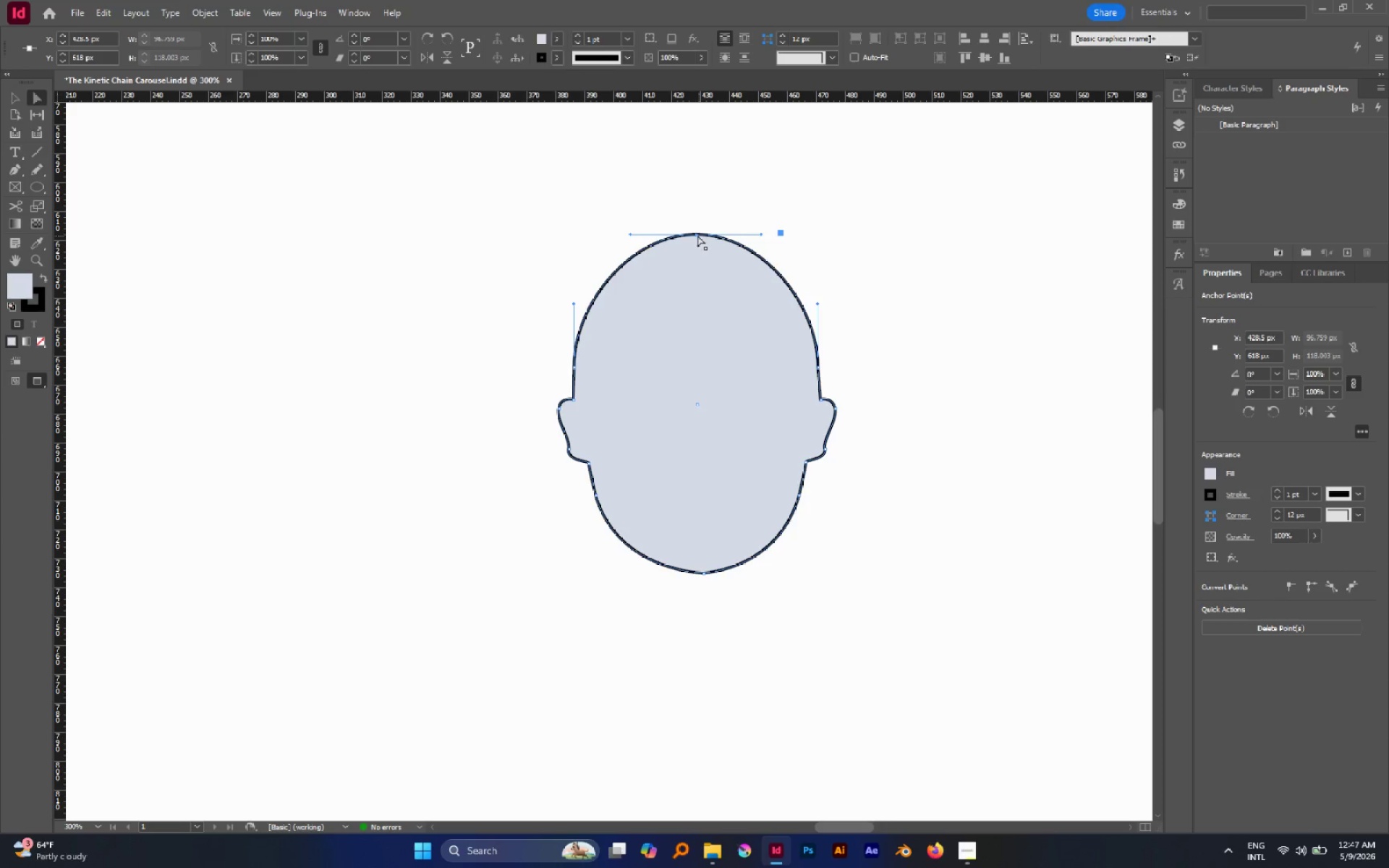 
left_click_drag(start_coordinate=[697, 234], to_coordinate=[697, 244])
 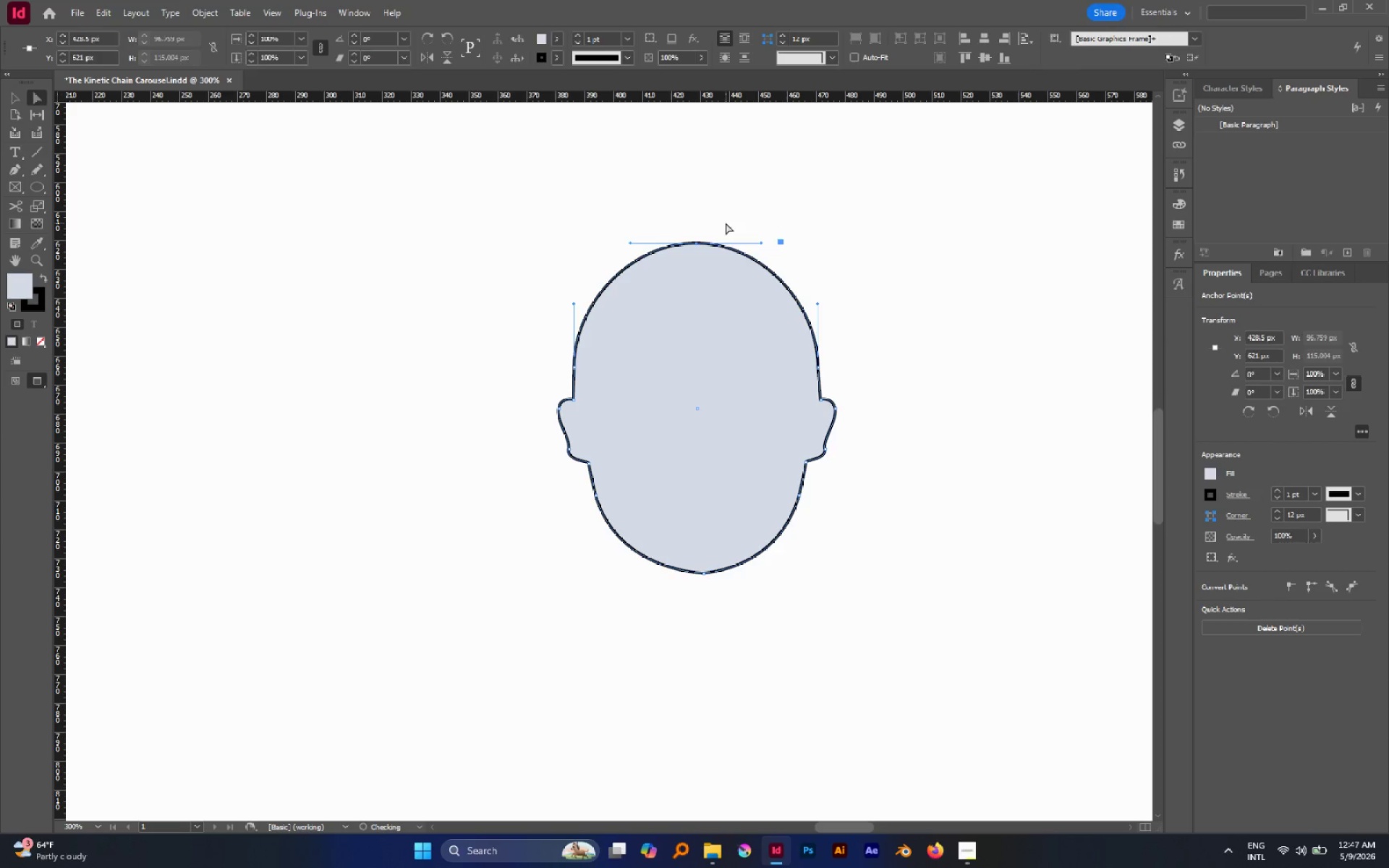 
hold_key(key=ShiftLeft, duration=0.88)
 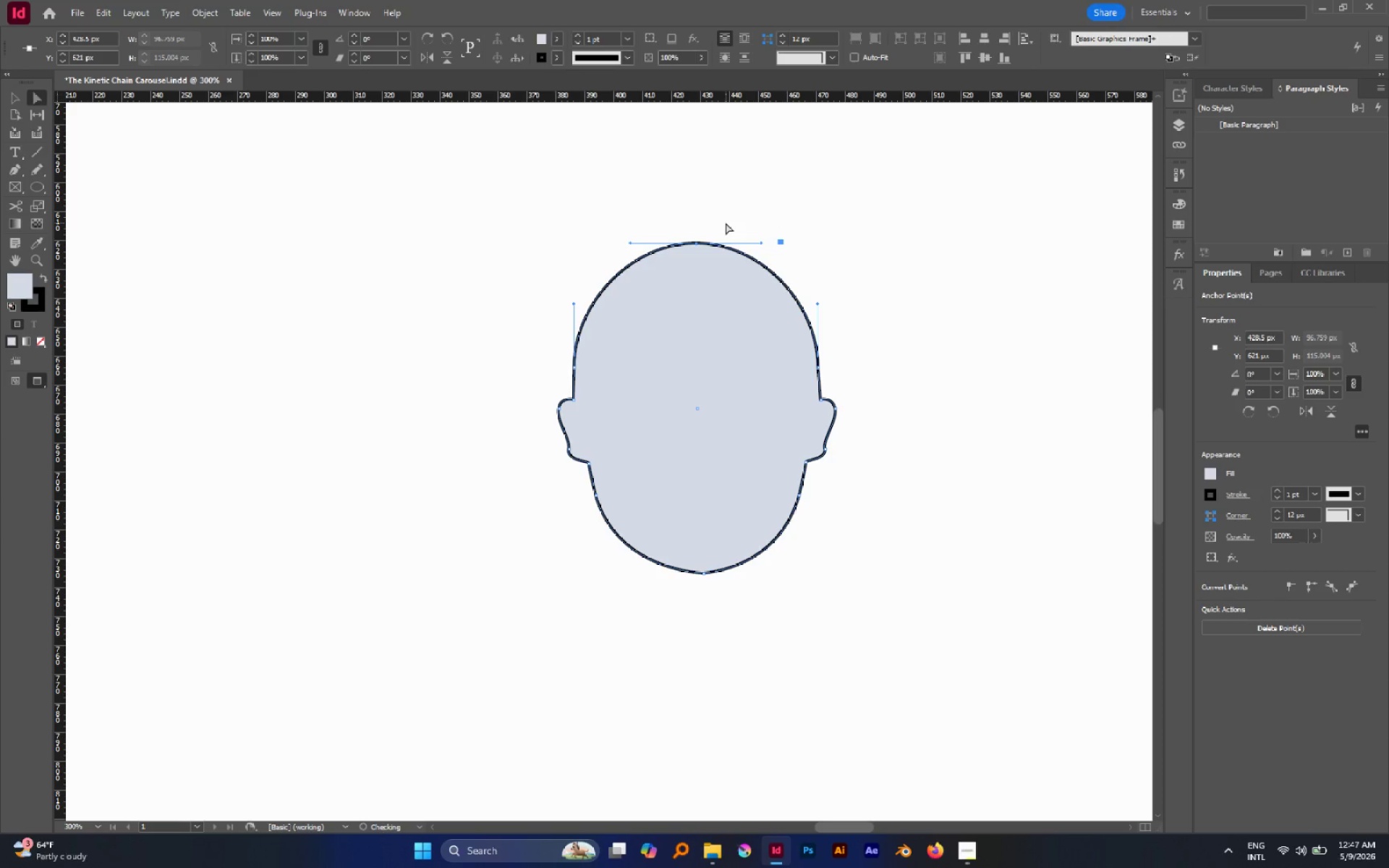 
left_click([726, 223])
 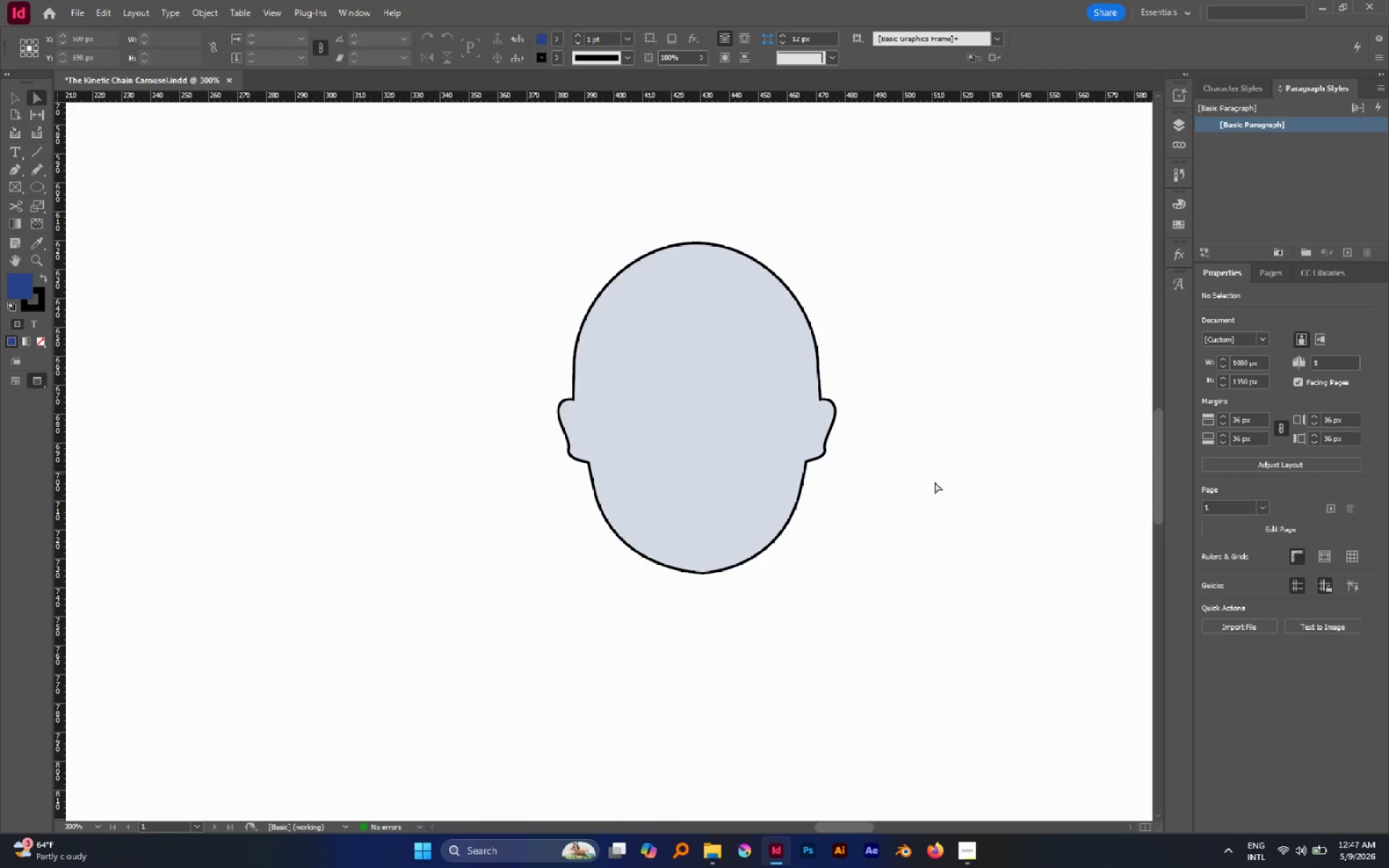 
left_click_drag(start_coordinate=[846, 587], to_coordinate=[631, 541])
 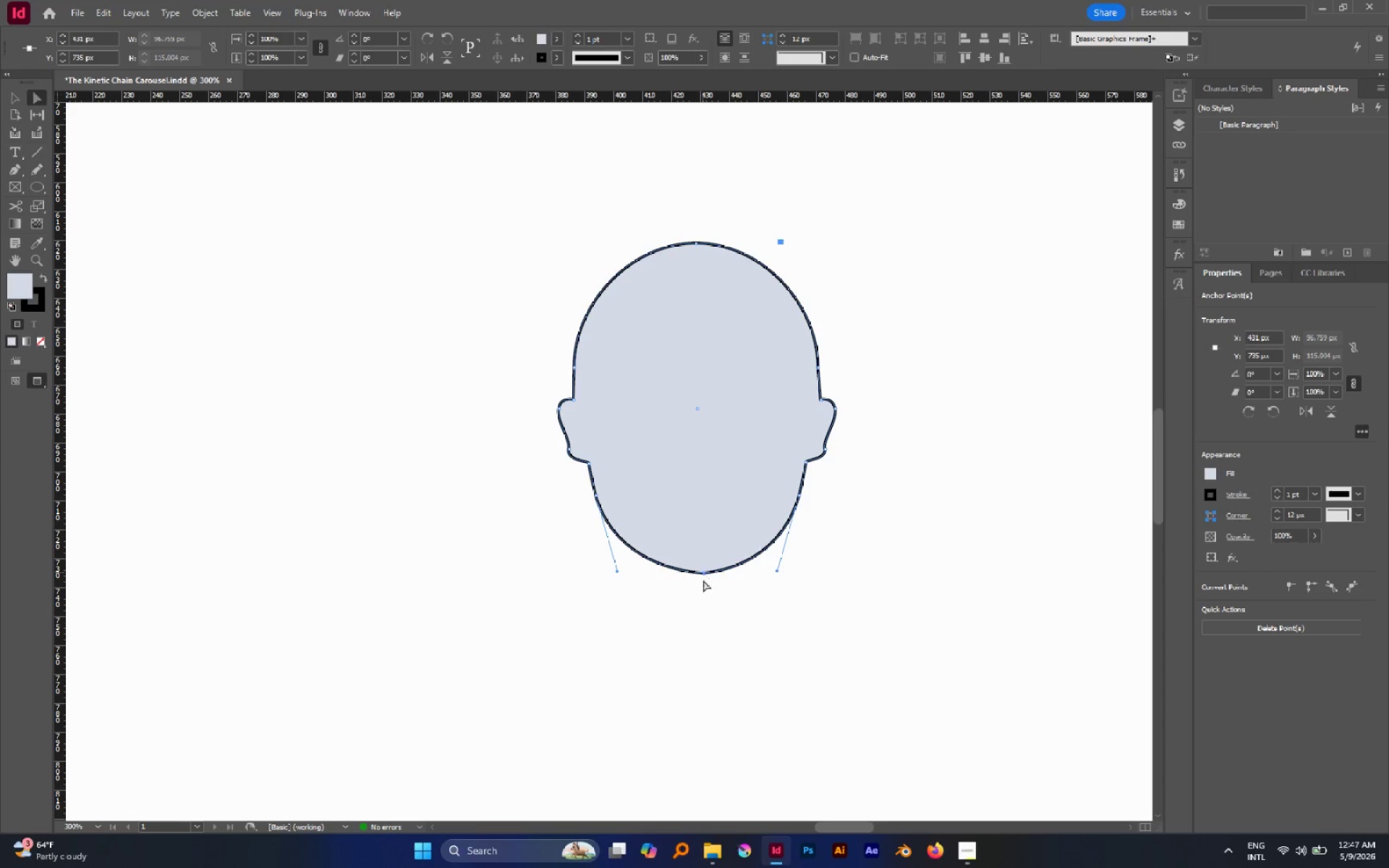 
left_click([708, 592])
 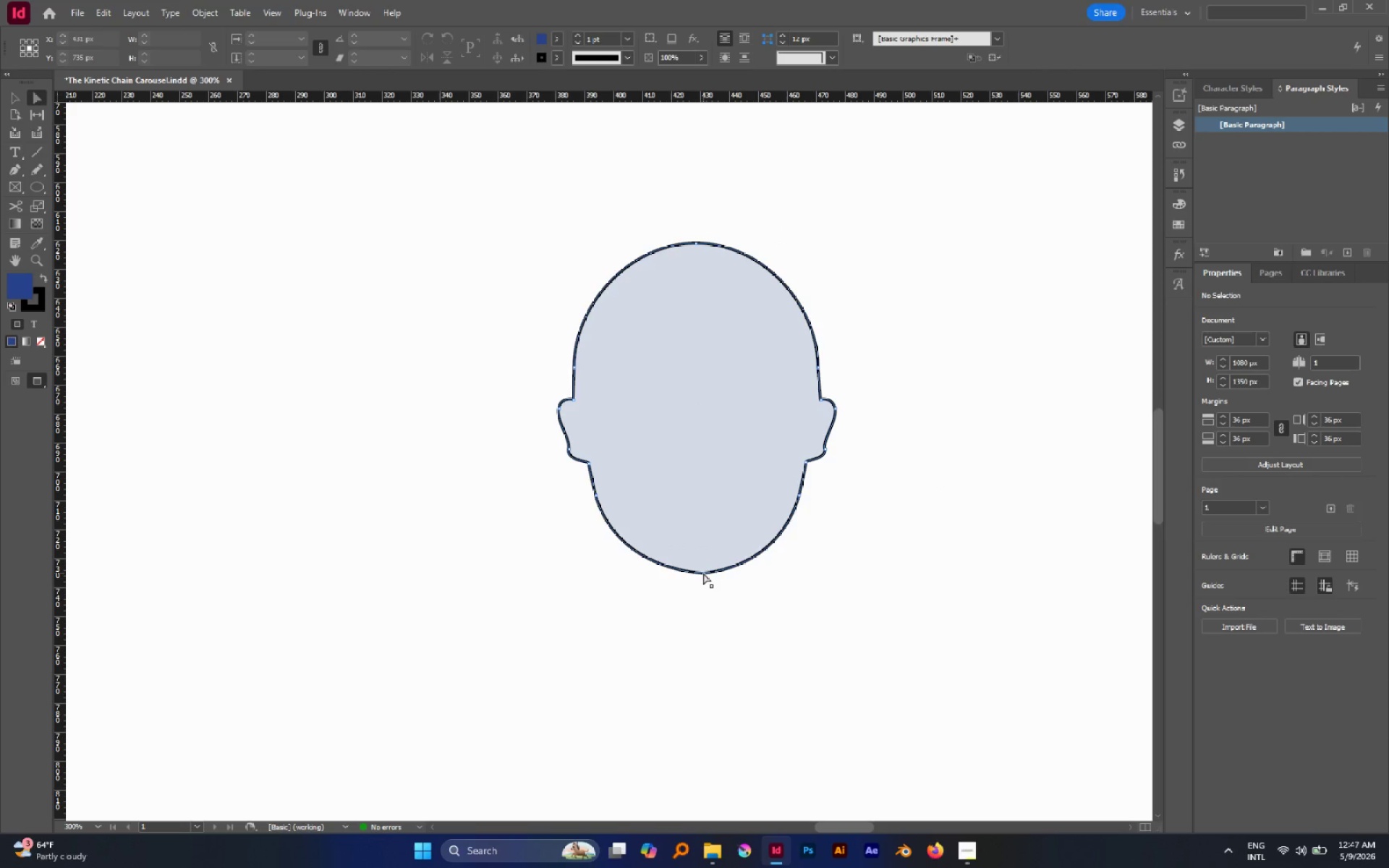 
left_click_drag(start_coordinate=[703, 573], to_coordinate=[696, 573])
 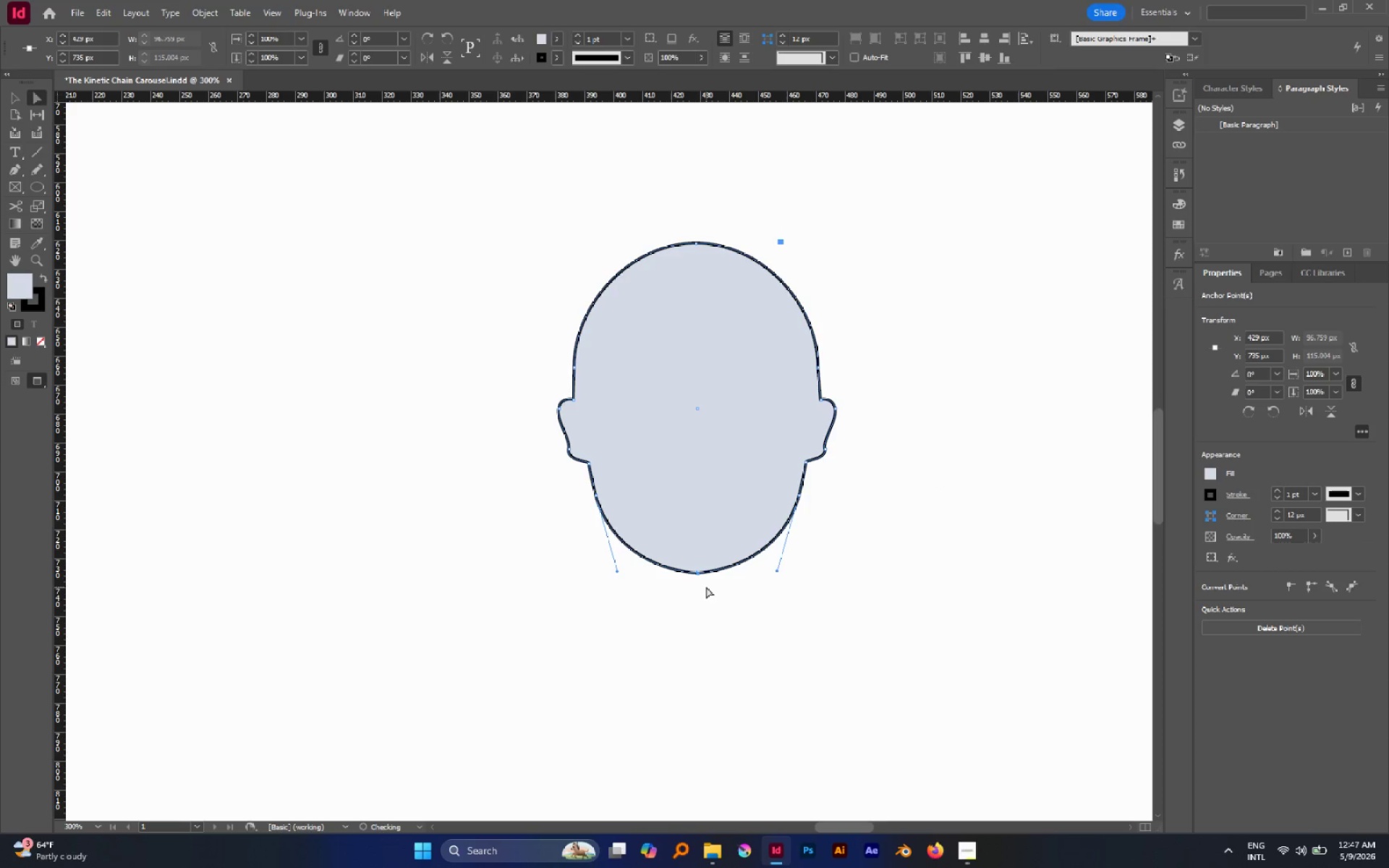 
left_click([708, 587])
 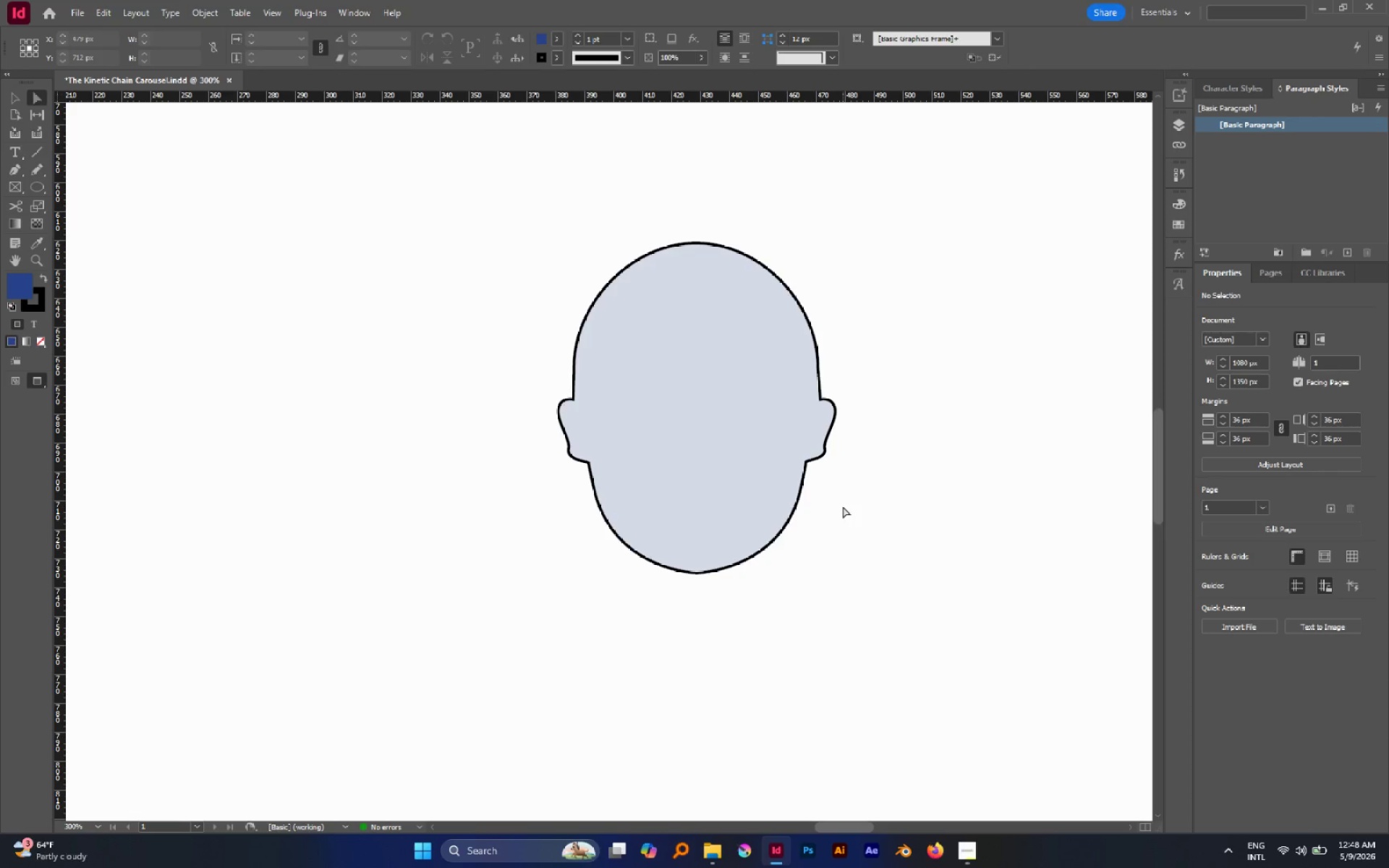 
wait(34.72)
 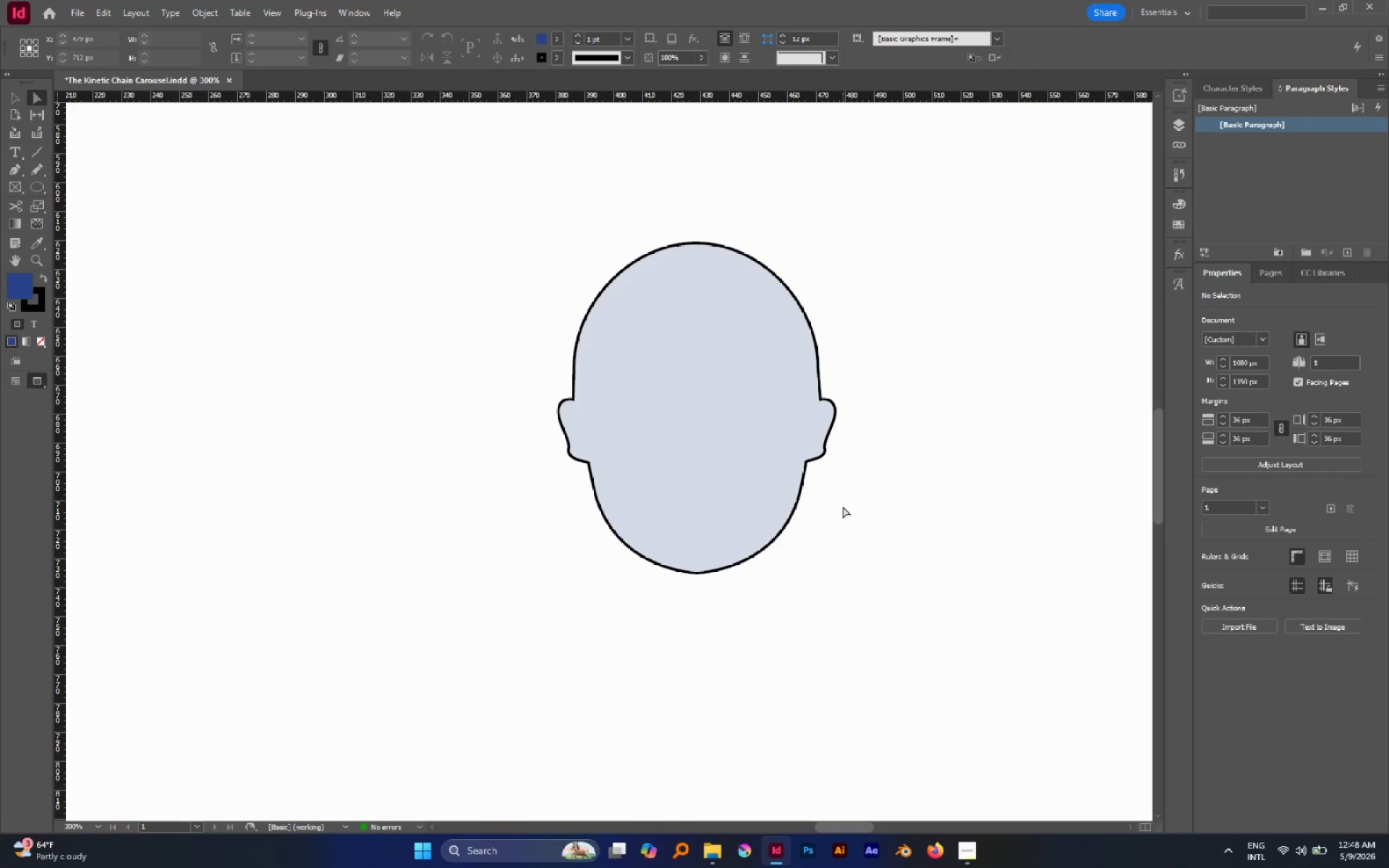 
scroll: coordinate [907, 542], scroll_direction: down, amount: 3.0
 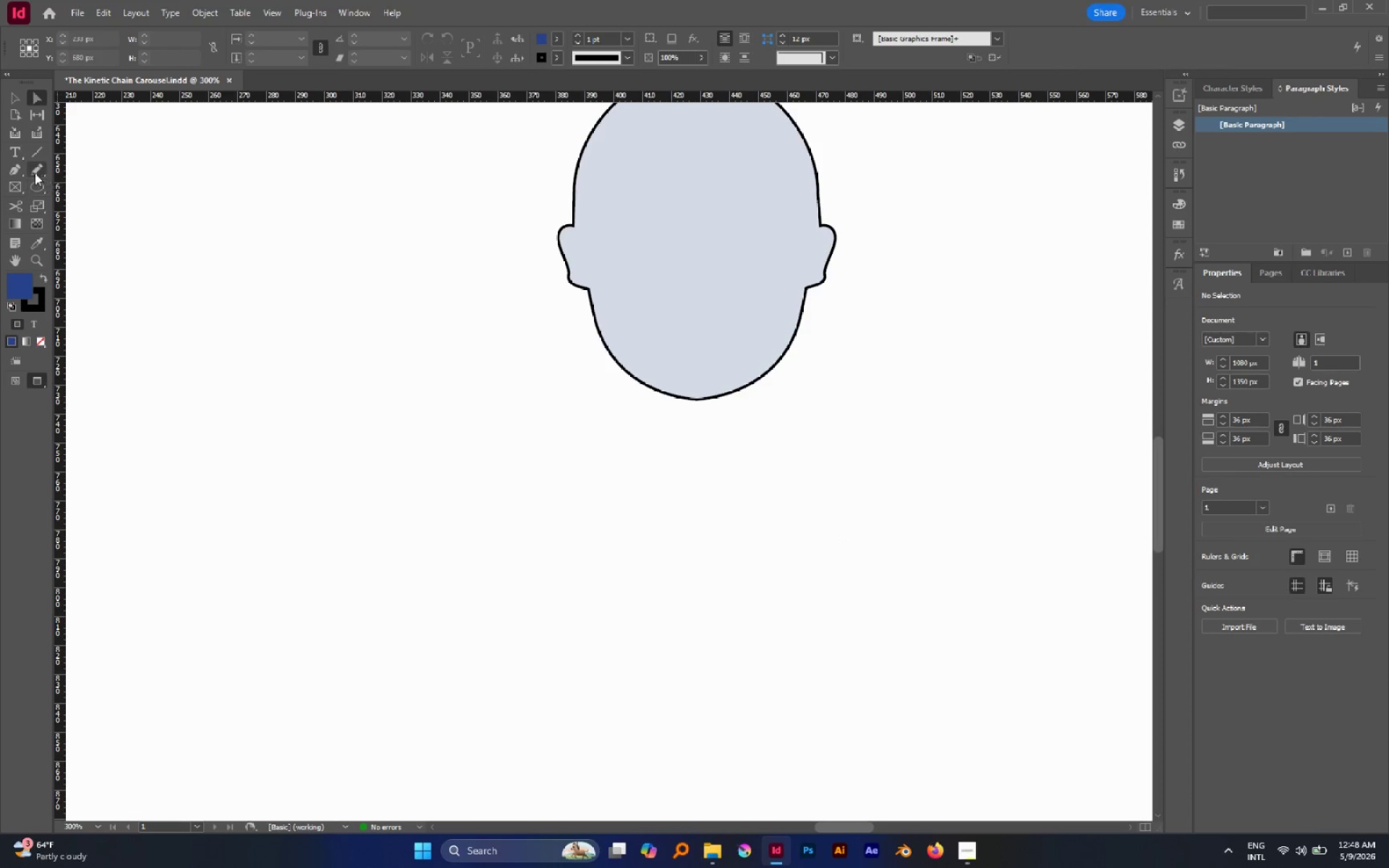 
left_click([37, 171])
 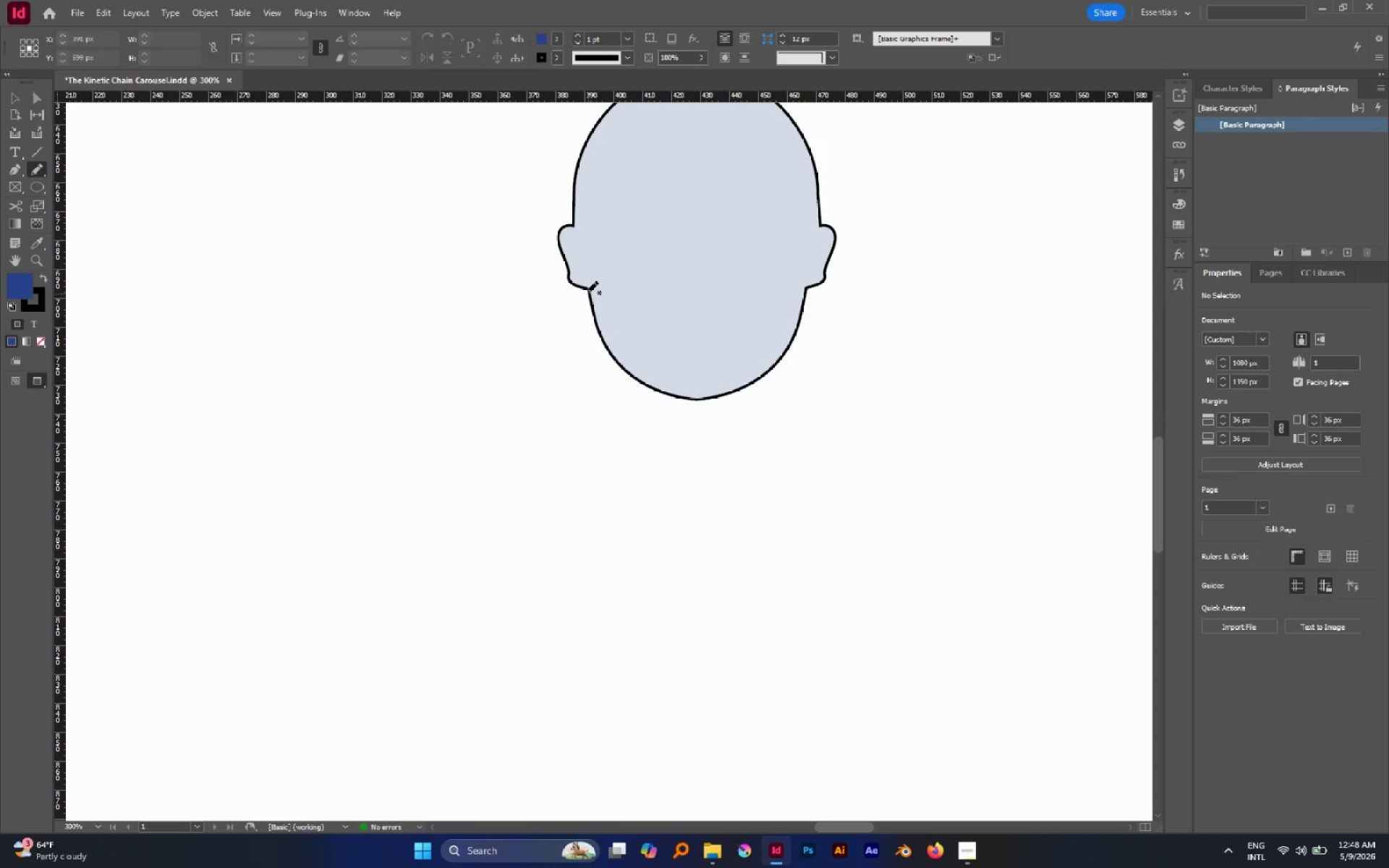 
left_click_drag(start_coordinate=[587, 292], to_coordinate=[572, 455])
 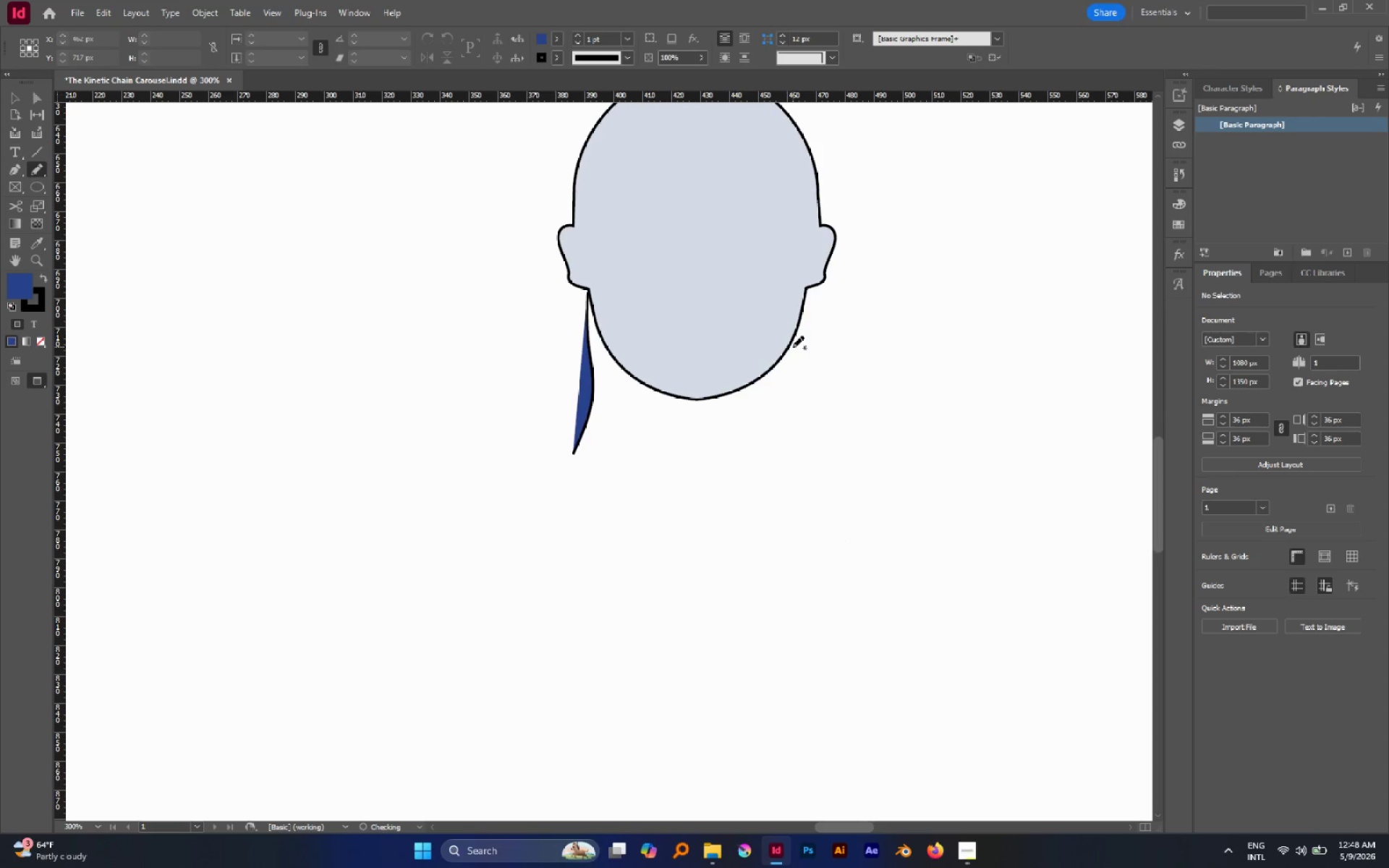 
key(Control+Z)
 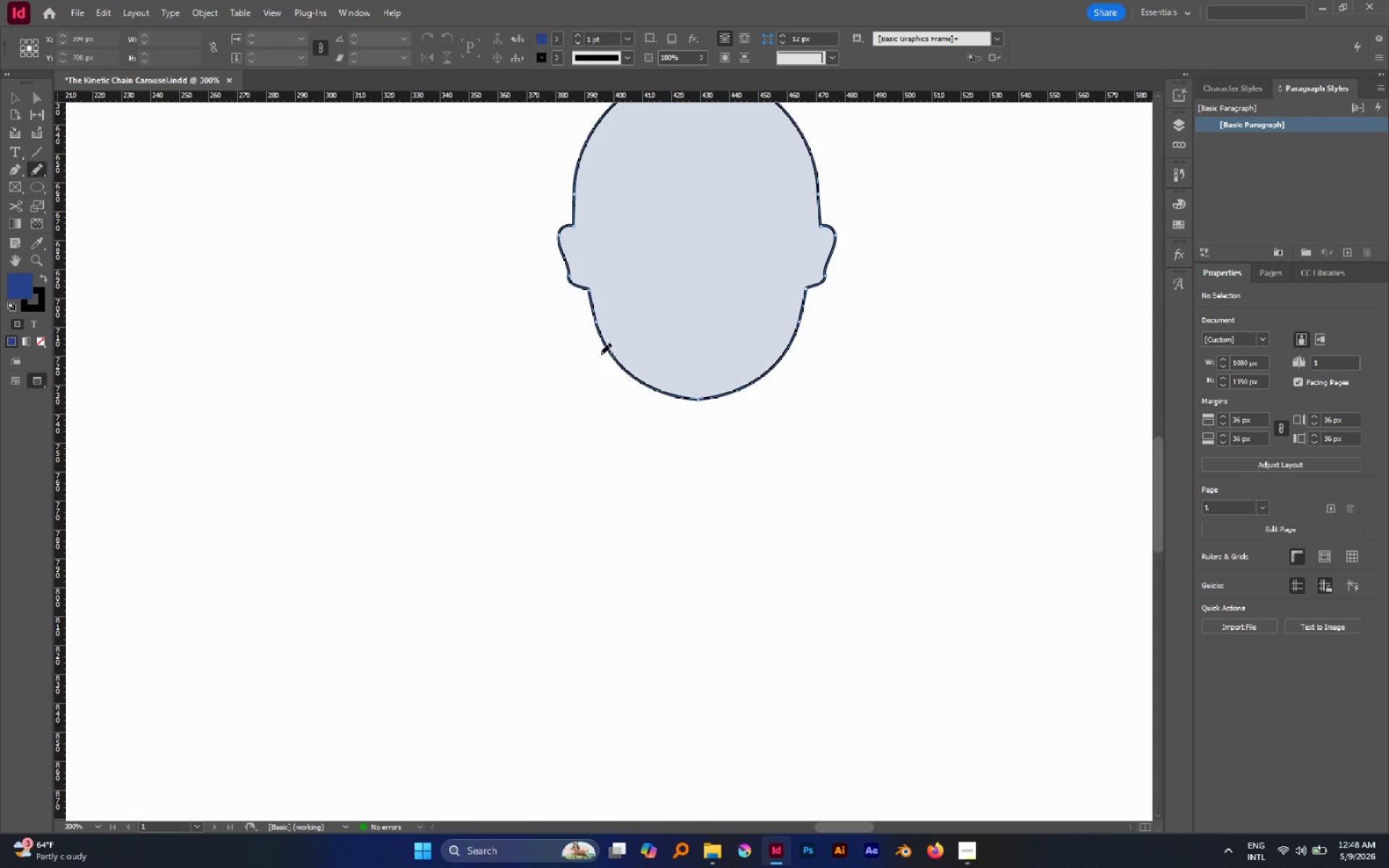 
wait(5.08)
 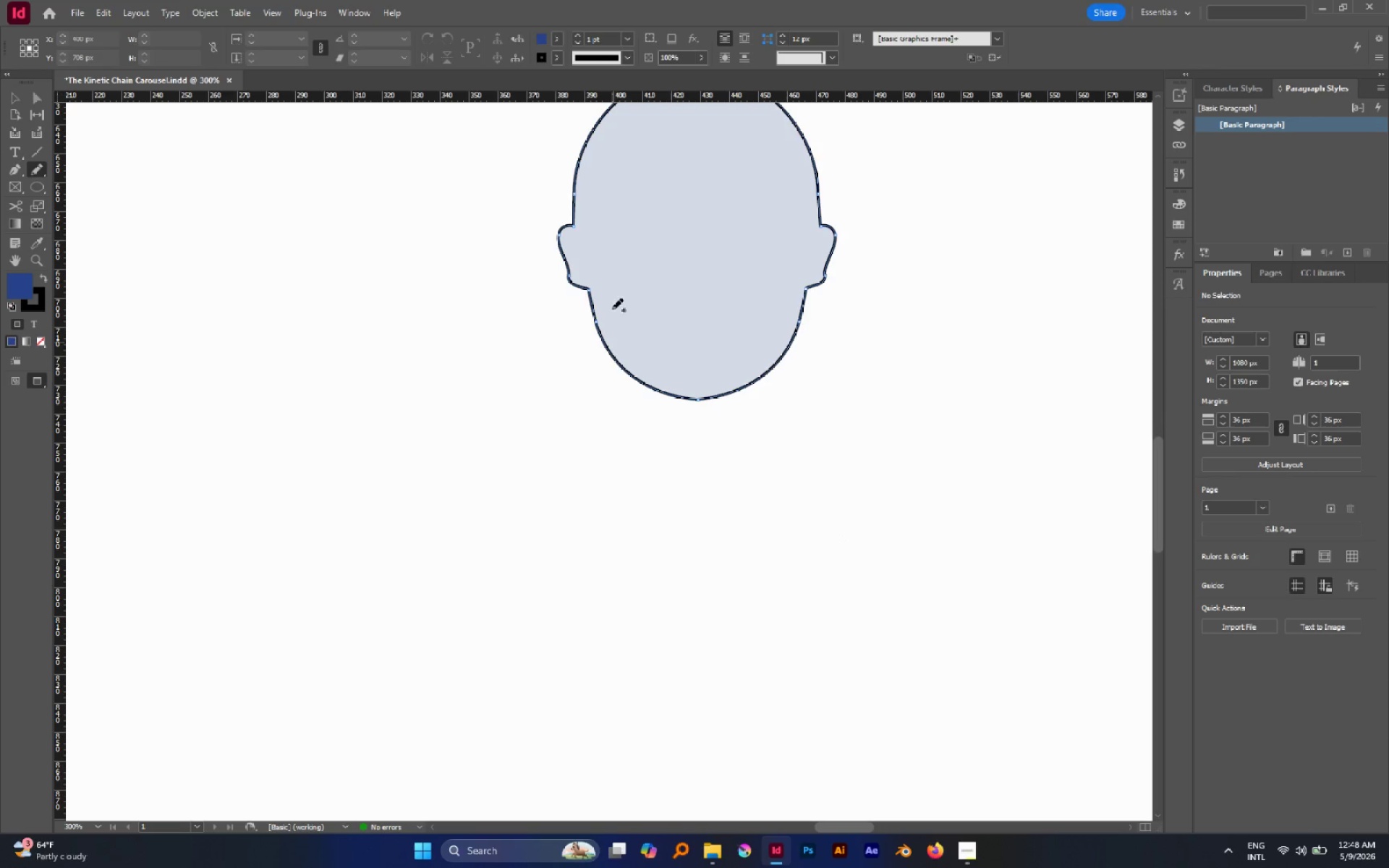 
left_click_drag(start_coordinate=[587, 294], to_coordinate=[578, 294])
 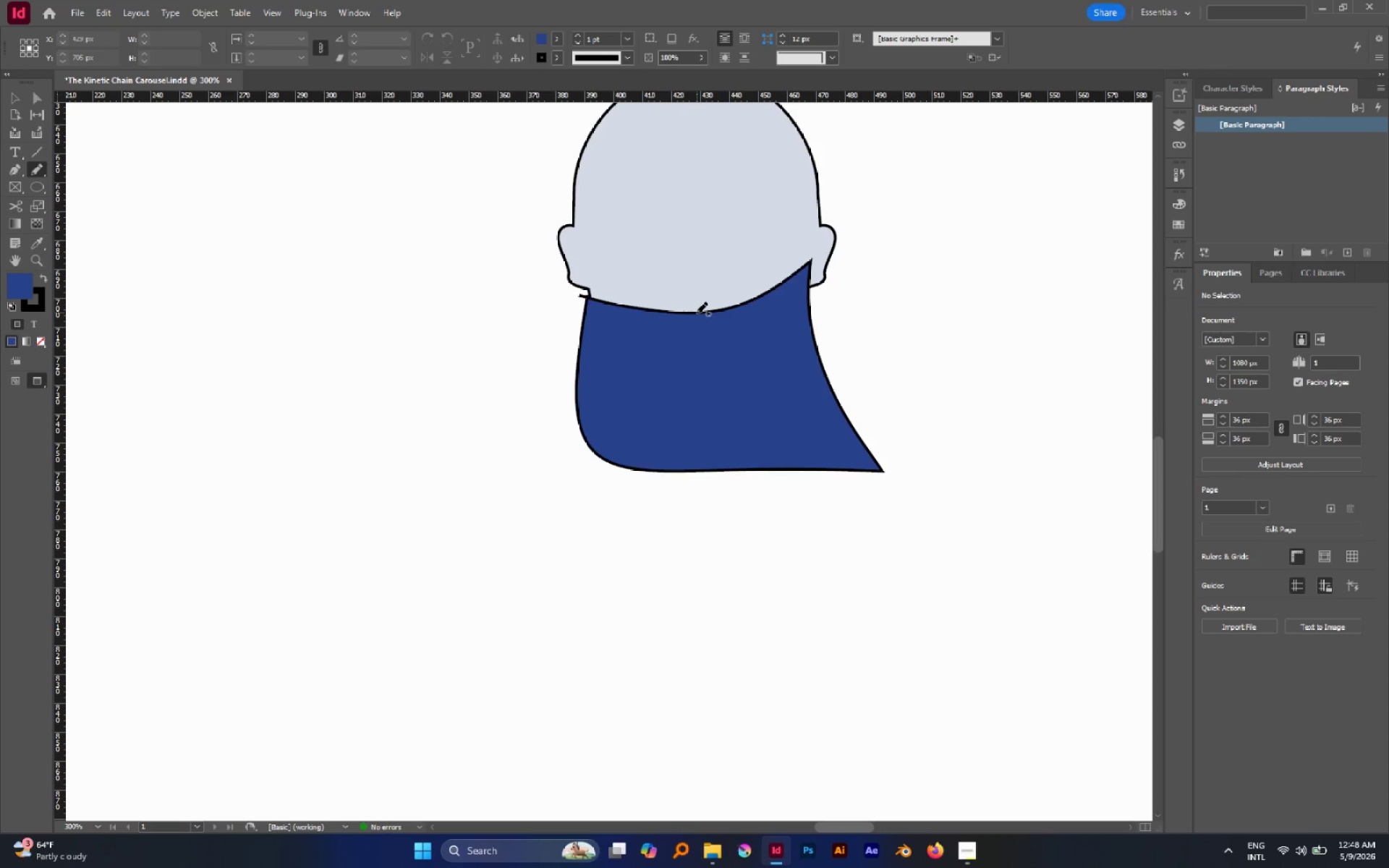 
key(Control+Z)
 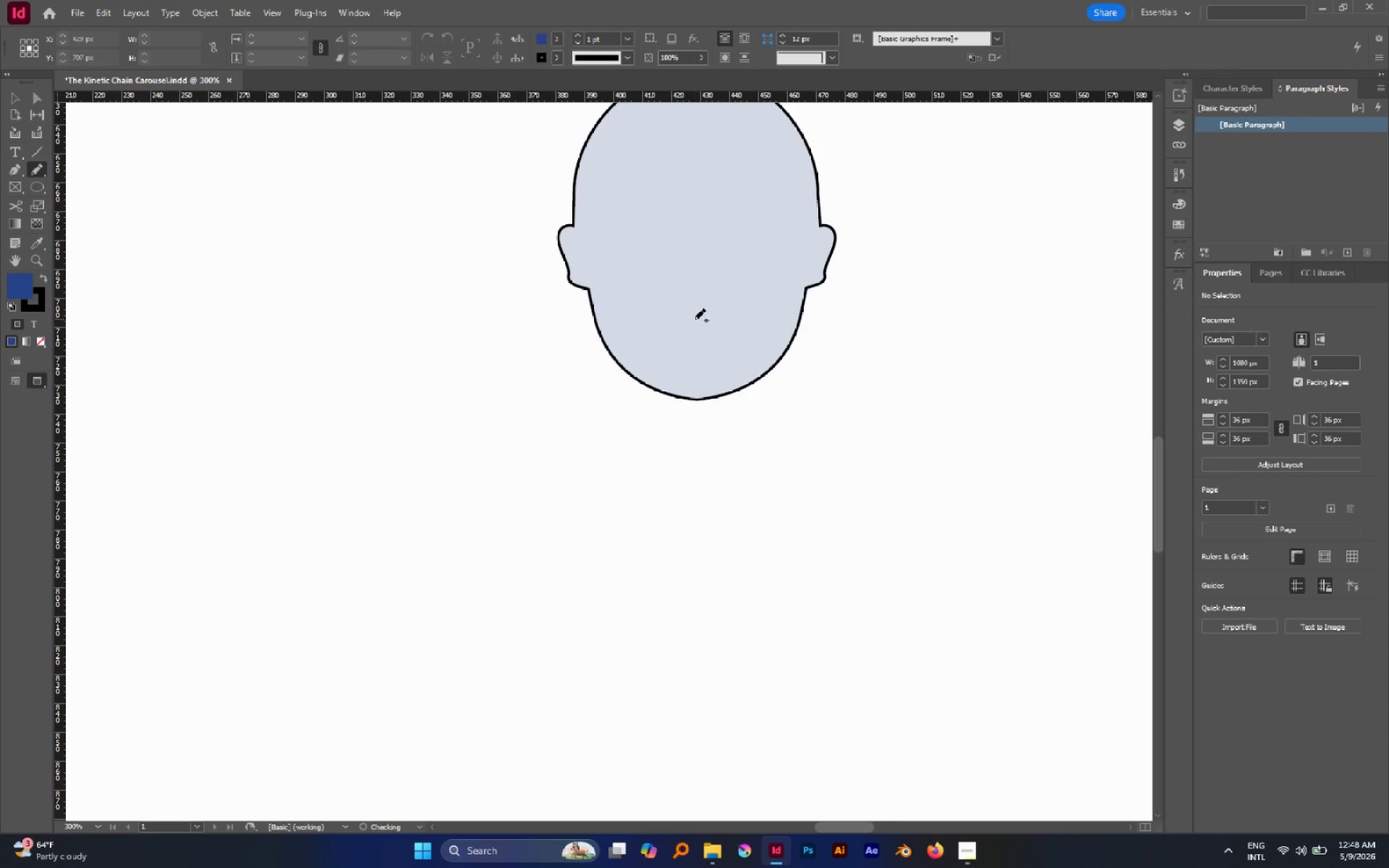 
hold_key(key=AltLeft, duration=0.5)
scroll: coordinate [694, 319], scroll_direction: none, amount: 0.0
 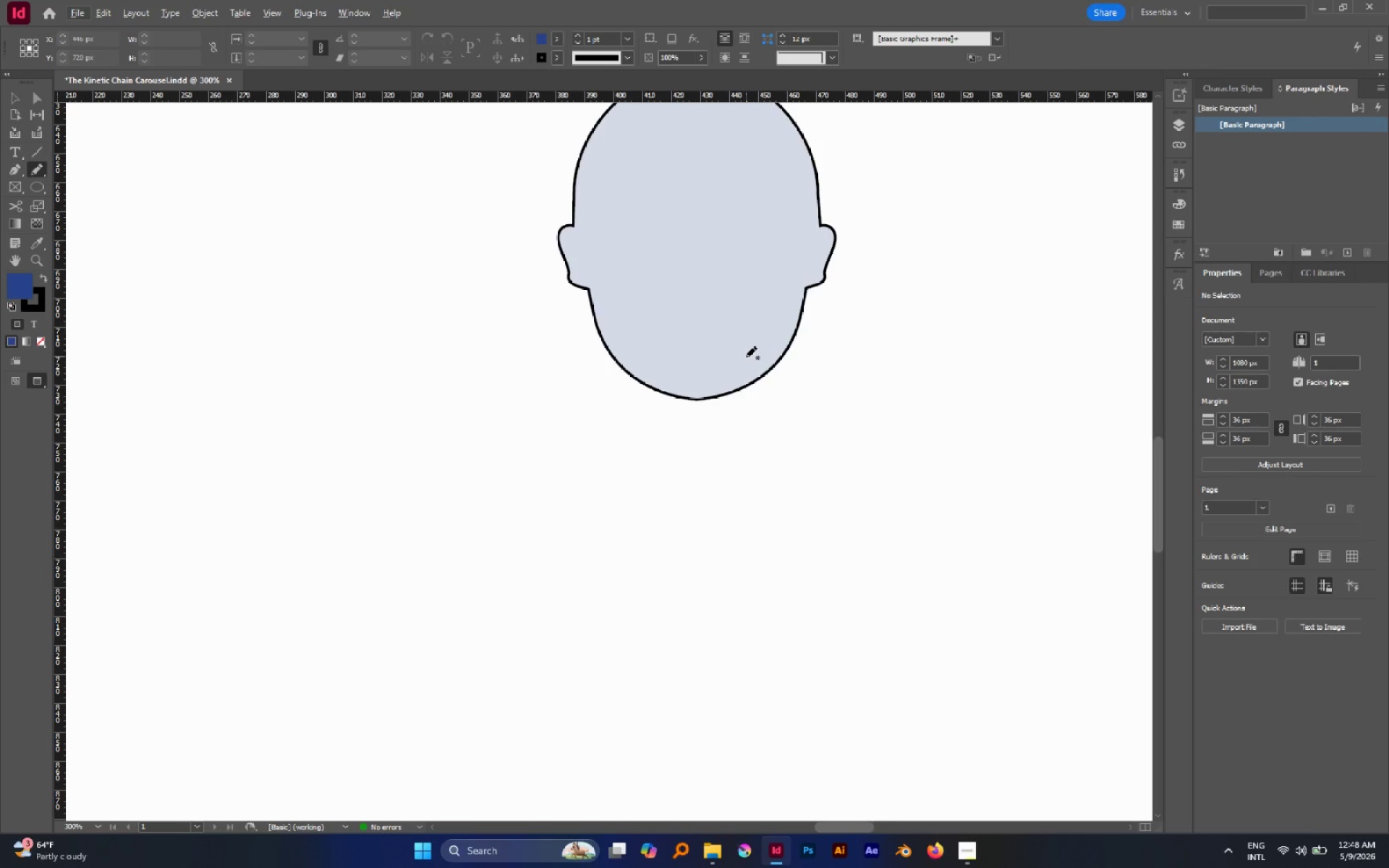 
key(P)
 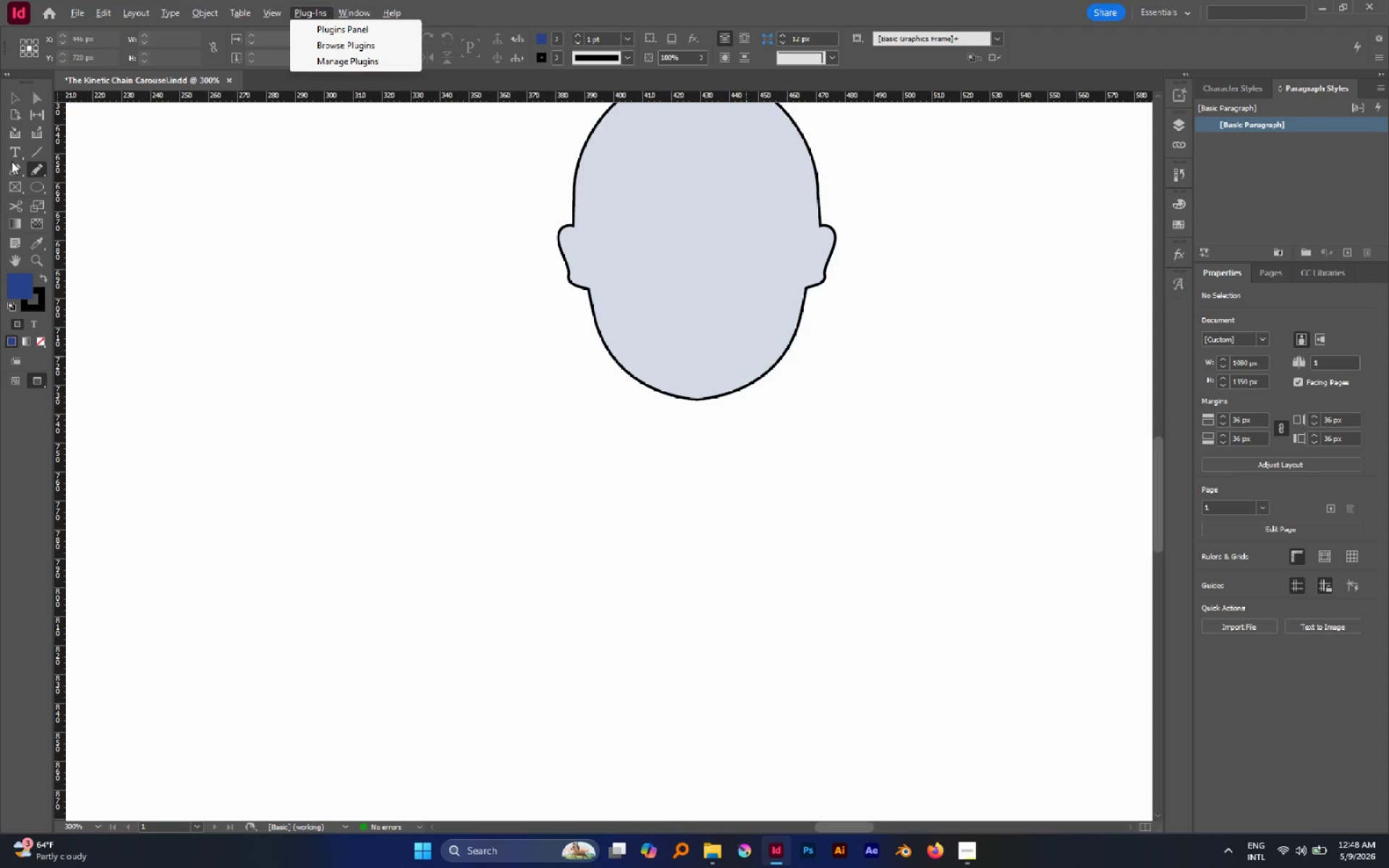 
left_click([16, 170])
 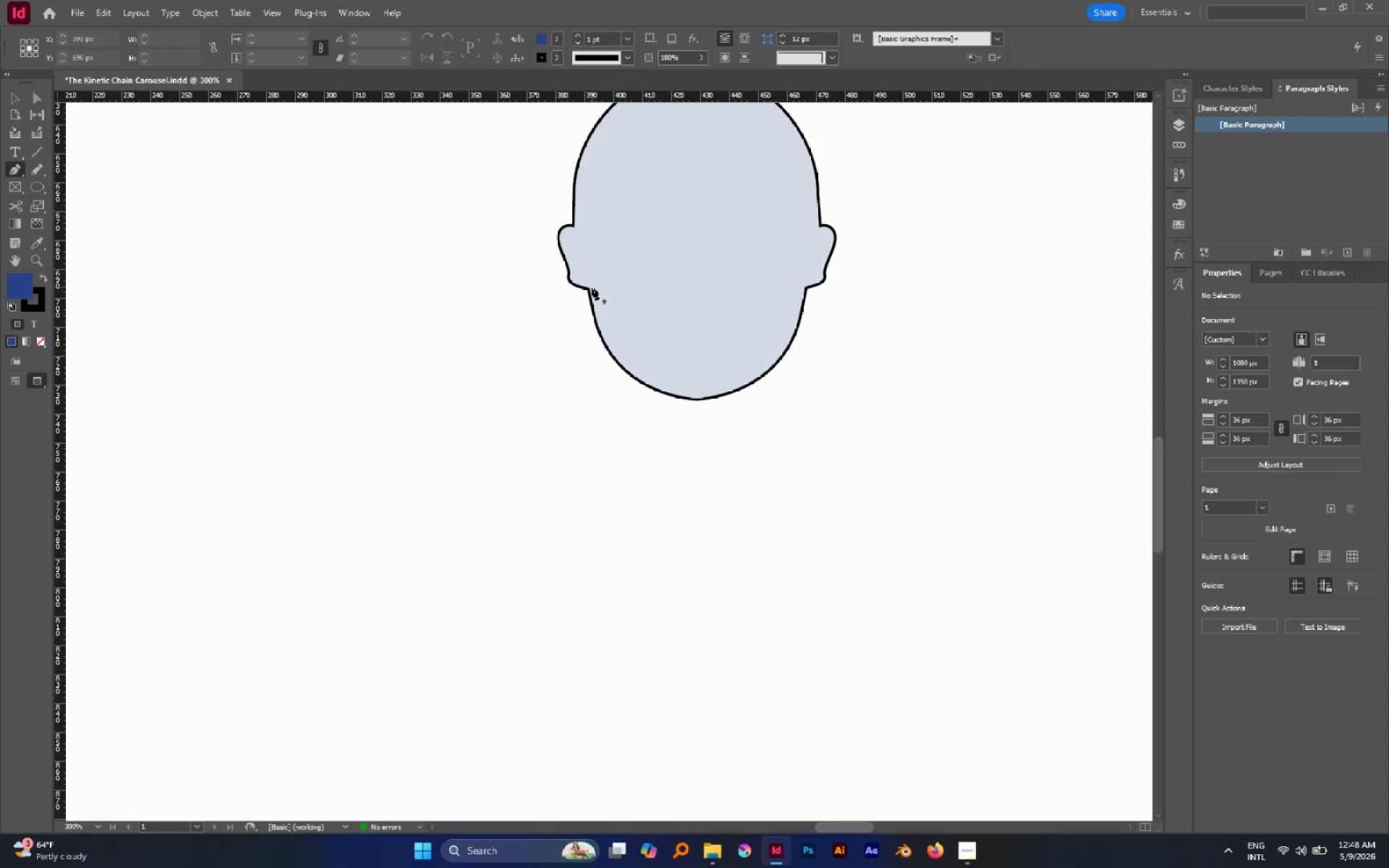 
left_click([590, 287])
 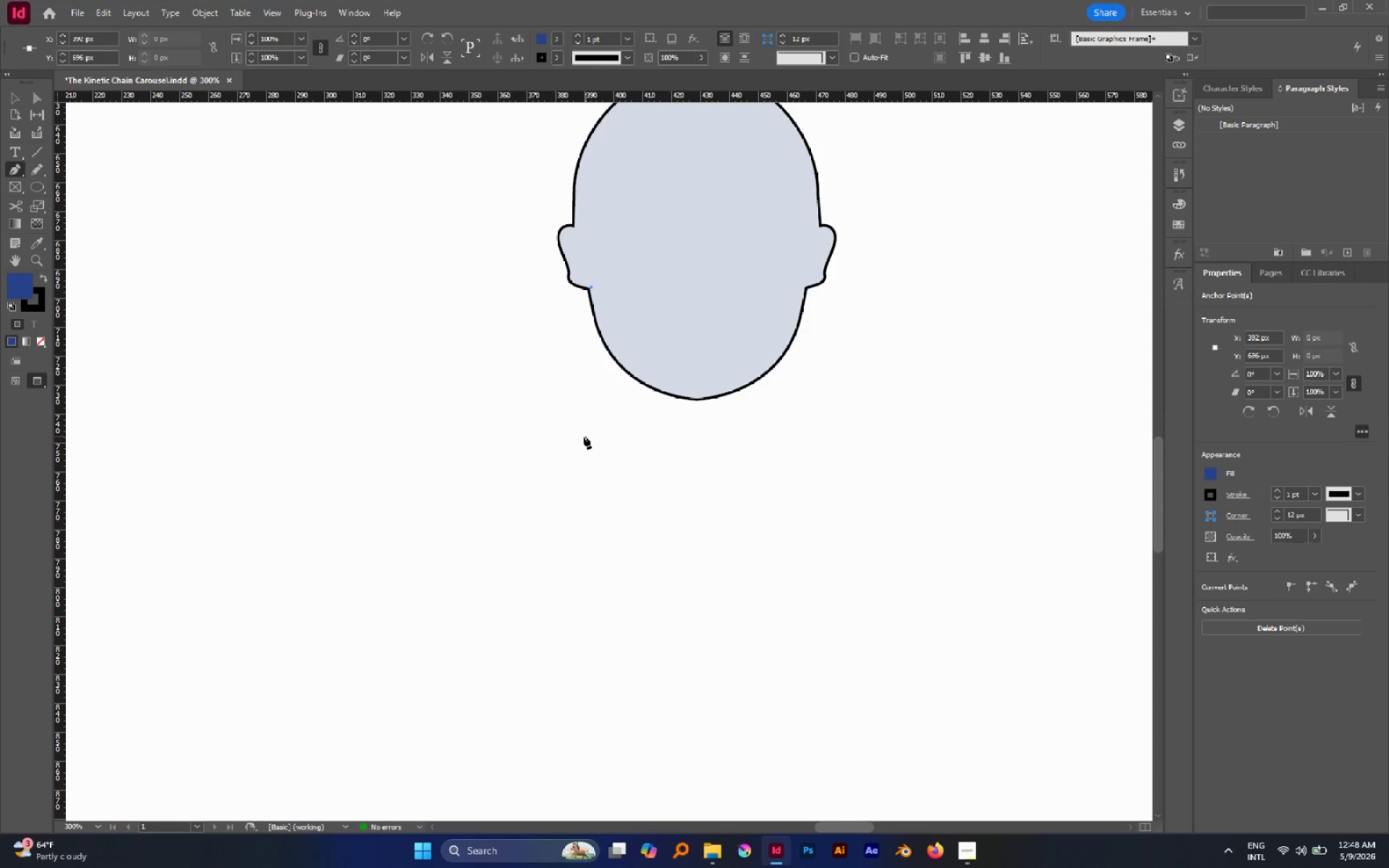 
left_click_drag(start_coordinate=[582, 437], to_coordinate=[526, 501])
 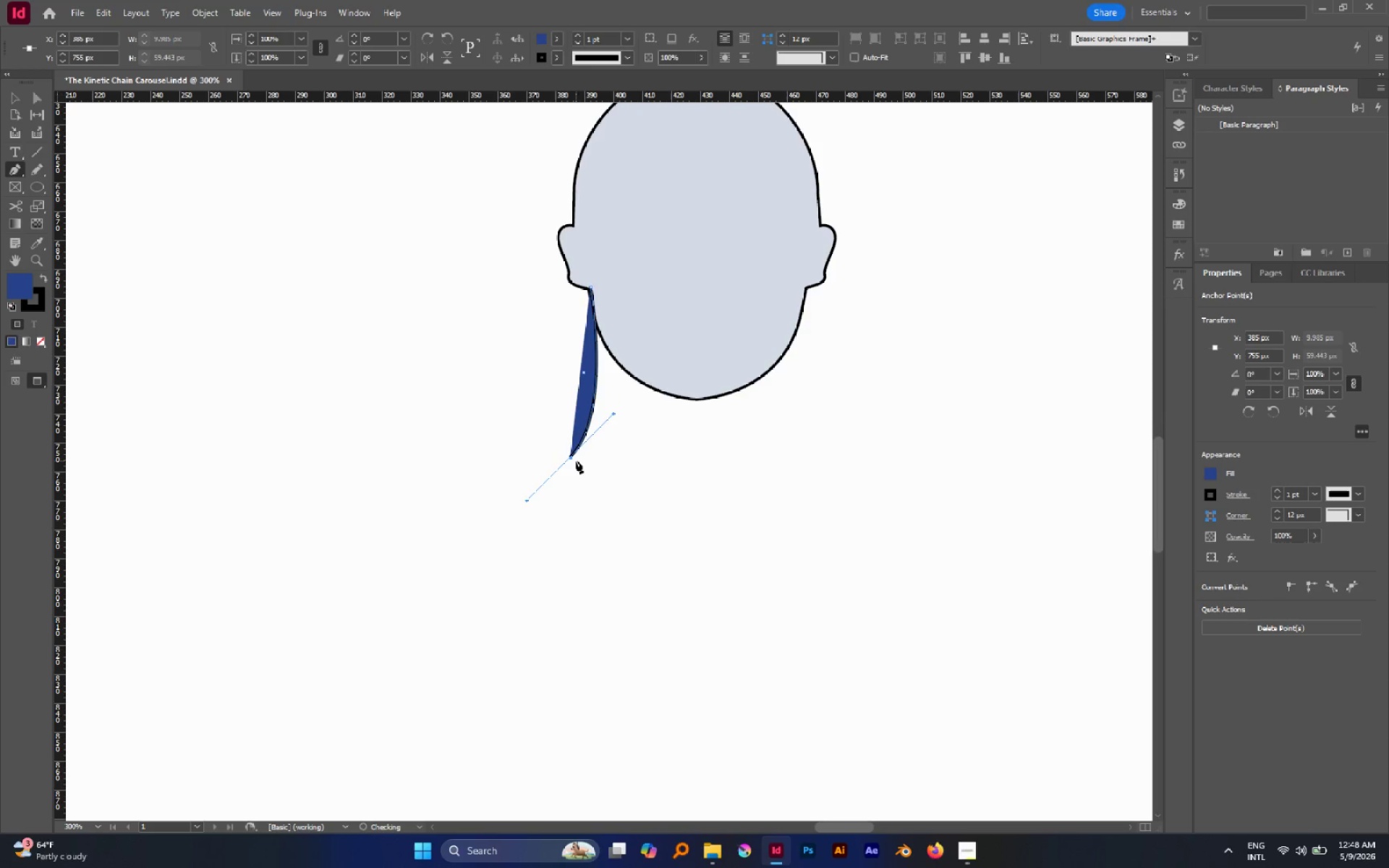 
hold_key(key=Space, duration=1.5)
 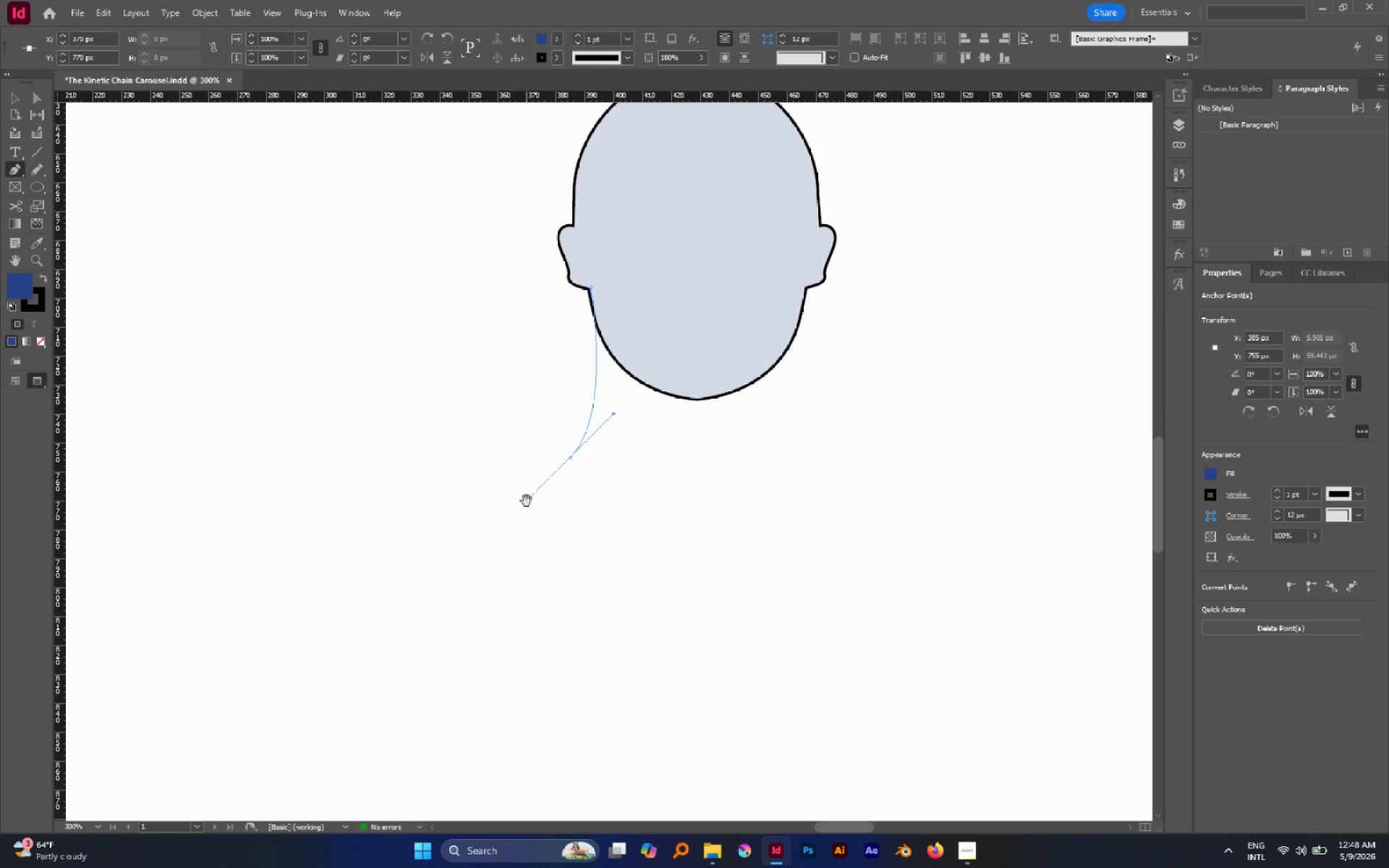 
hold_key(key=Space, duration=0.75)
 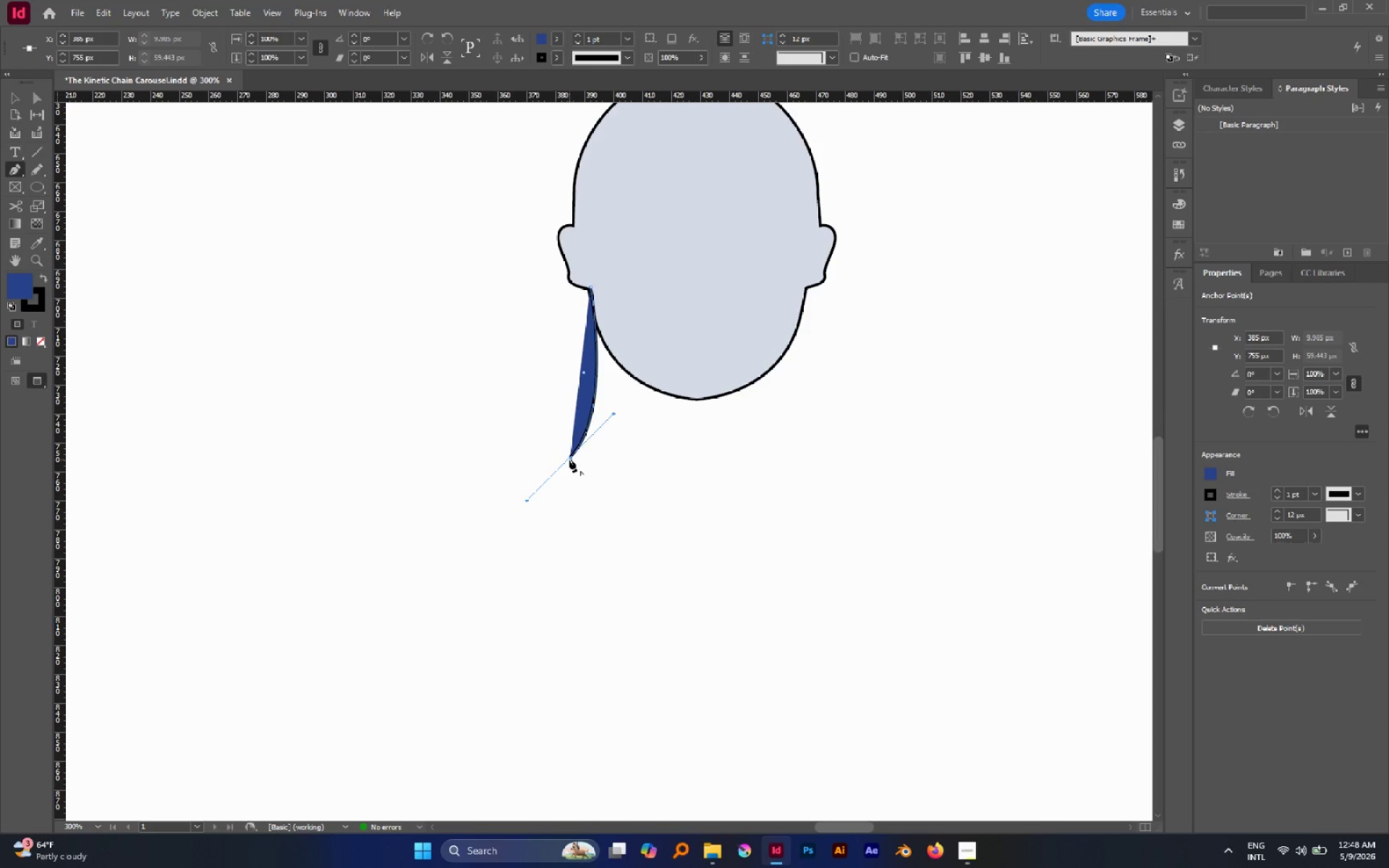 
left_click([569, 459])
 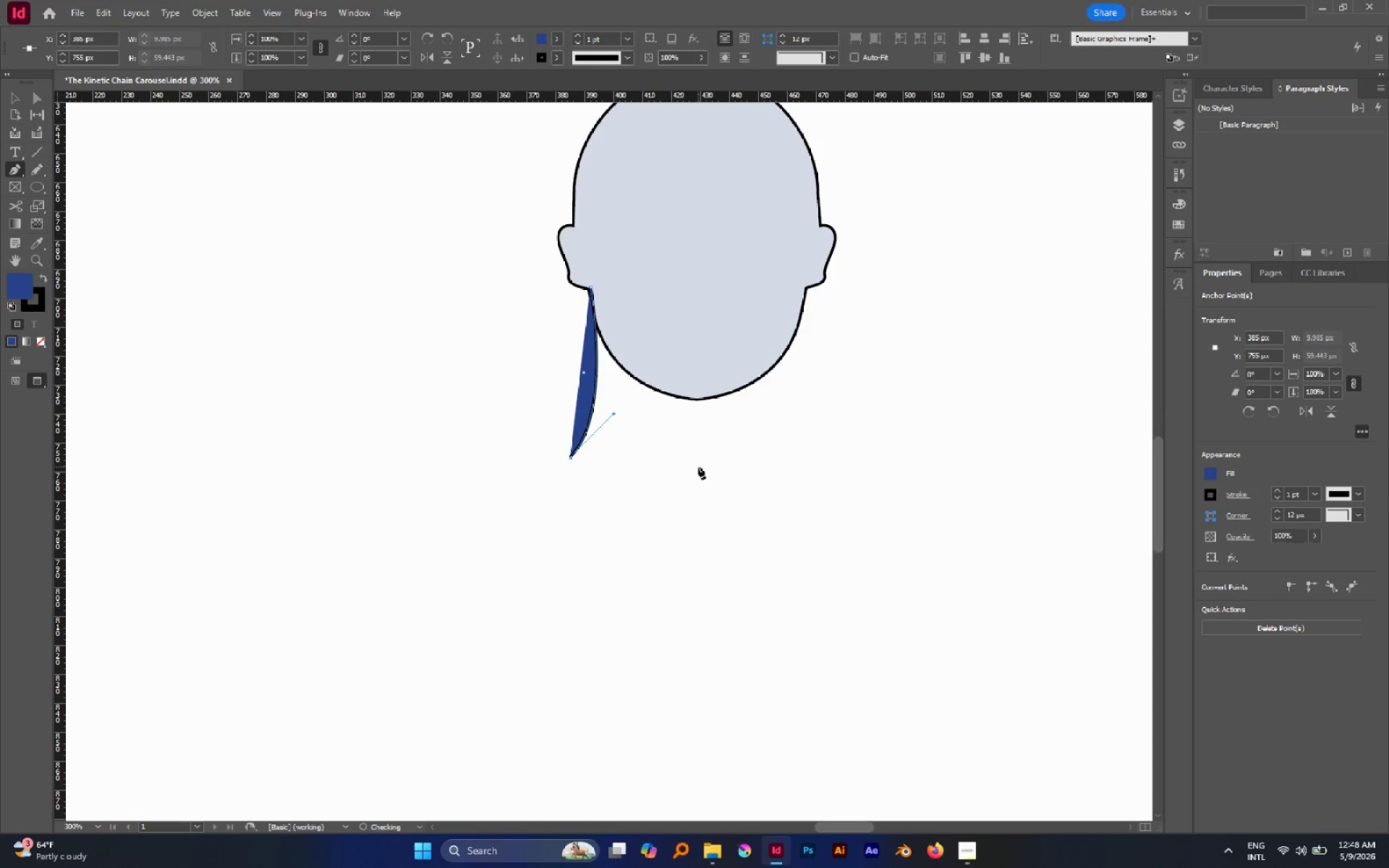 
left_click([698, 467])
 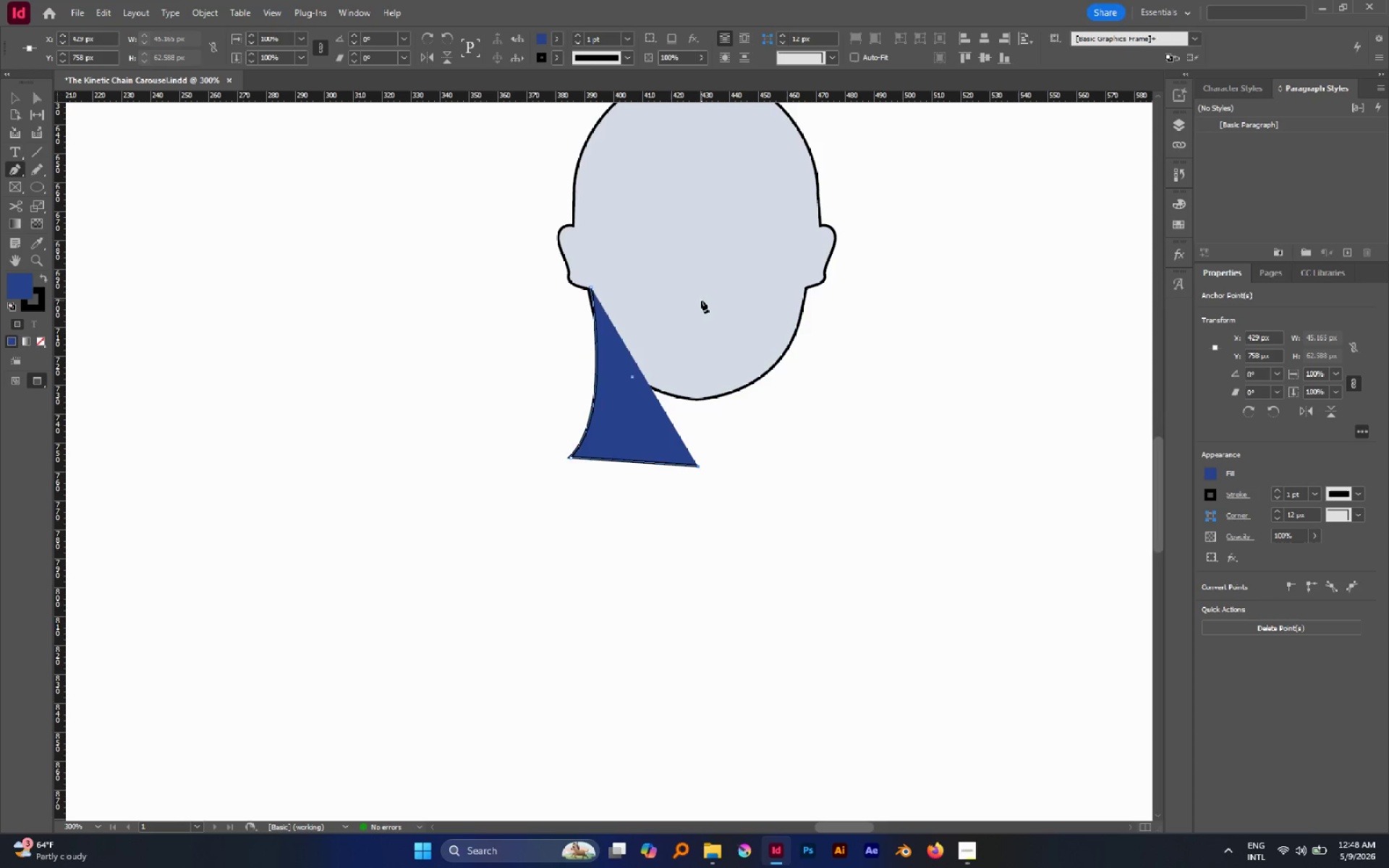 
hold_key(key=ShiftLeft, duration=2.94)
left_click([700, 262])
 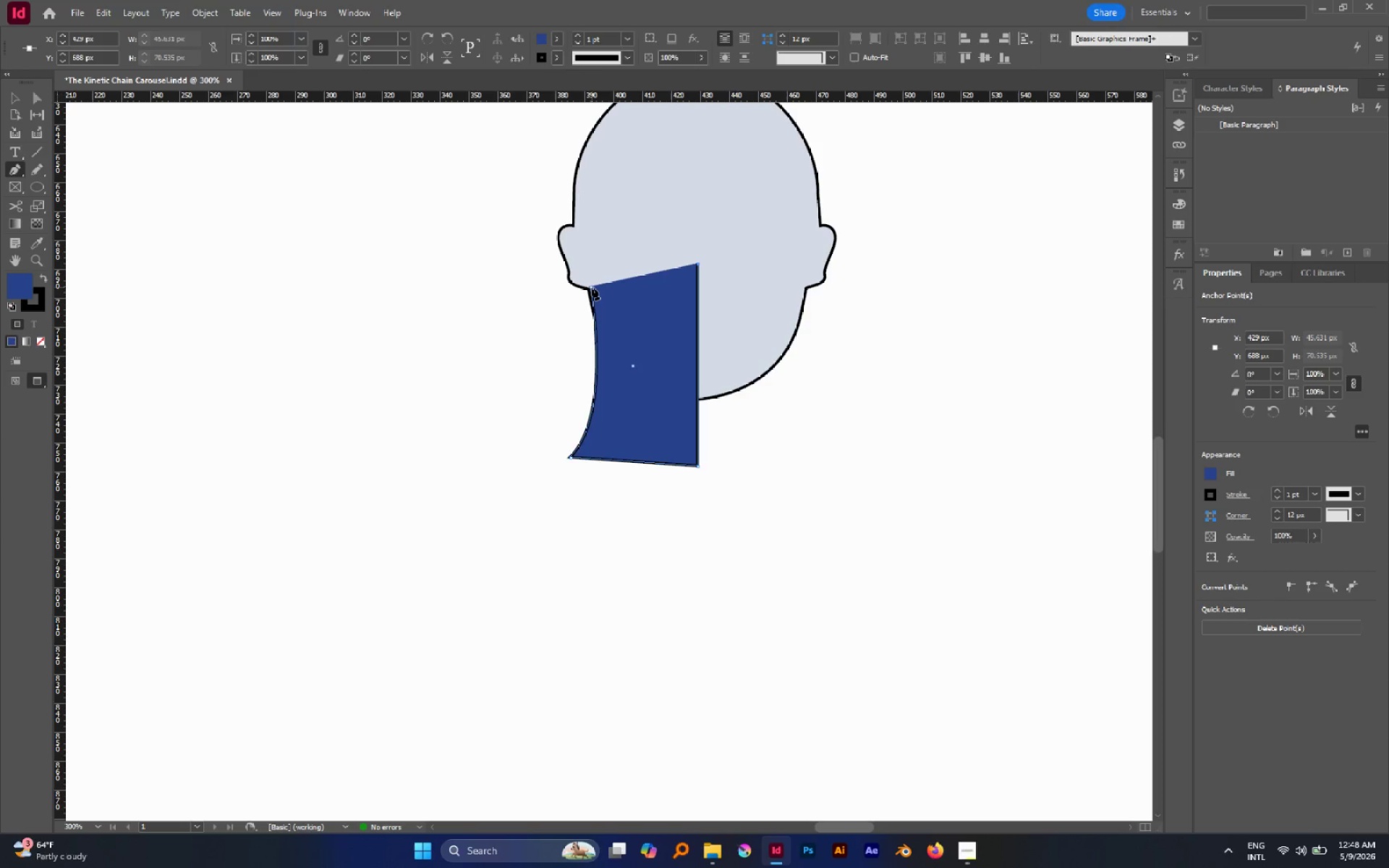 
left_click([592, 286])
 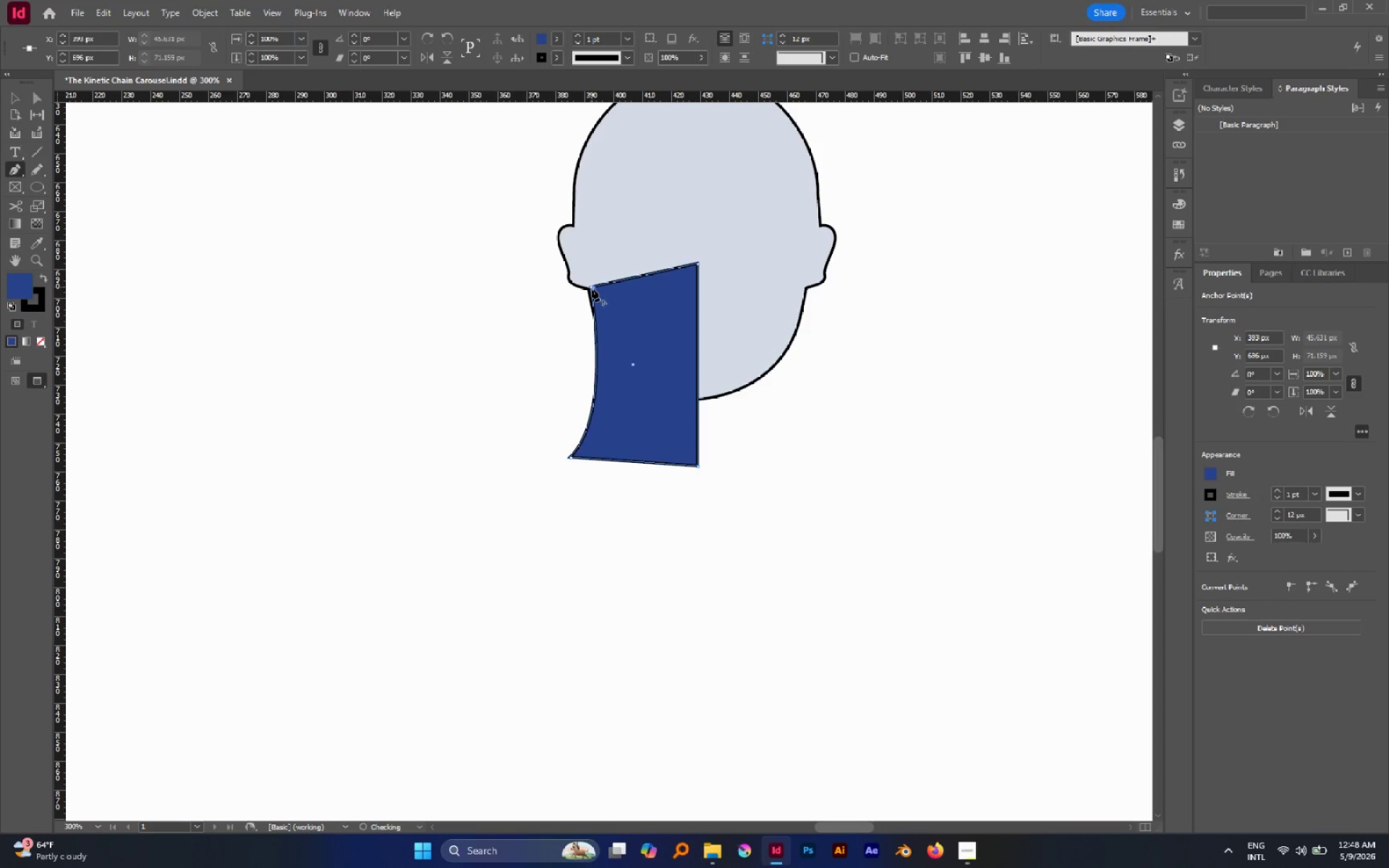 
key(Shift+ShiftLeft)
 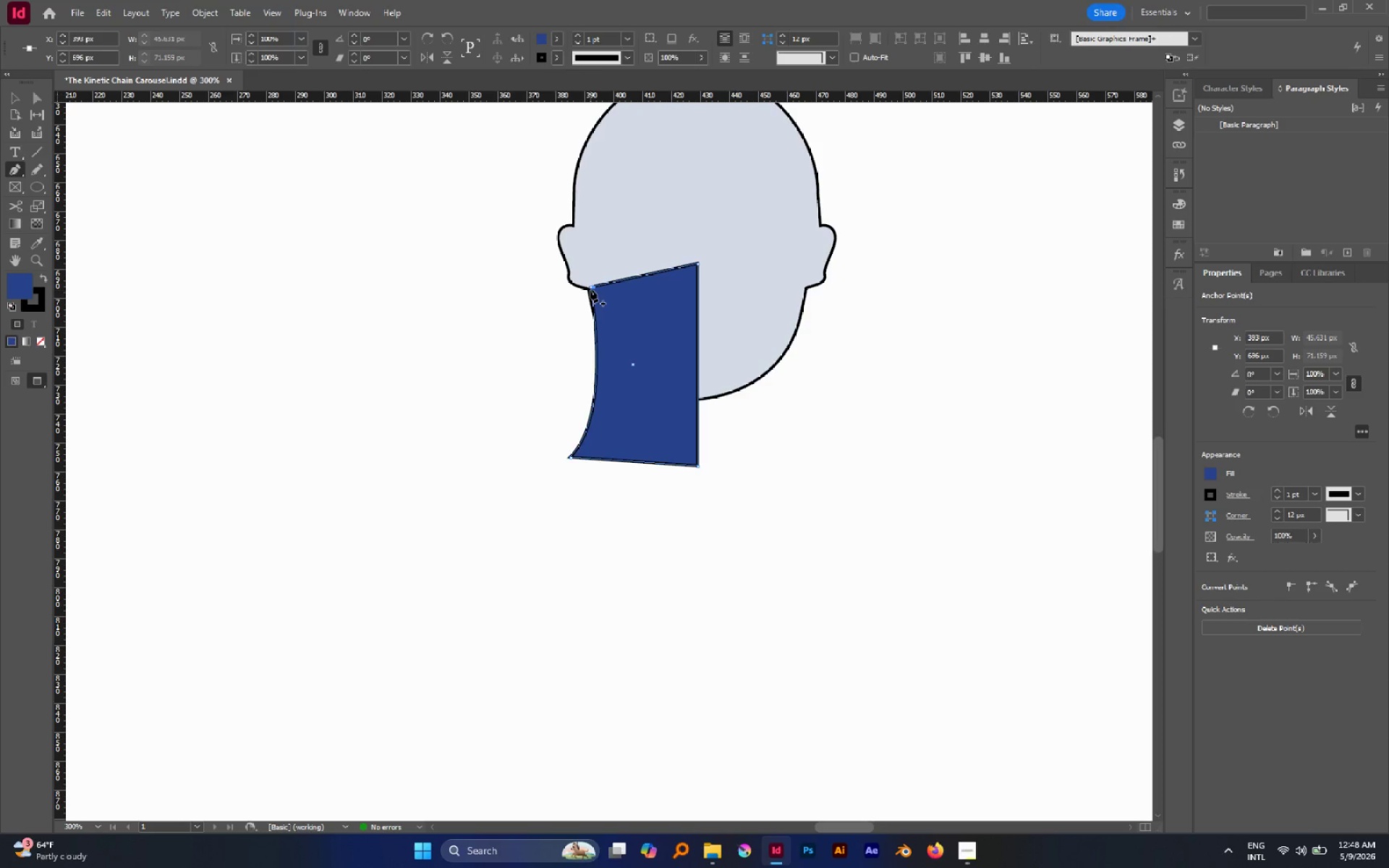 
key(Control+Z)
 